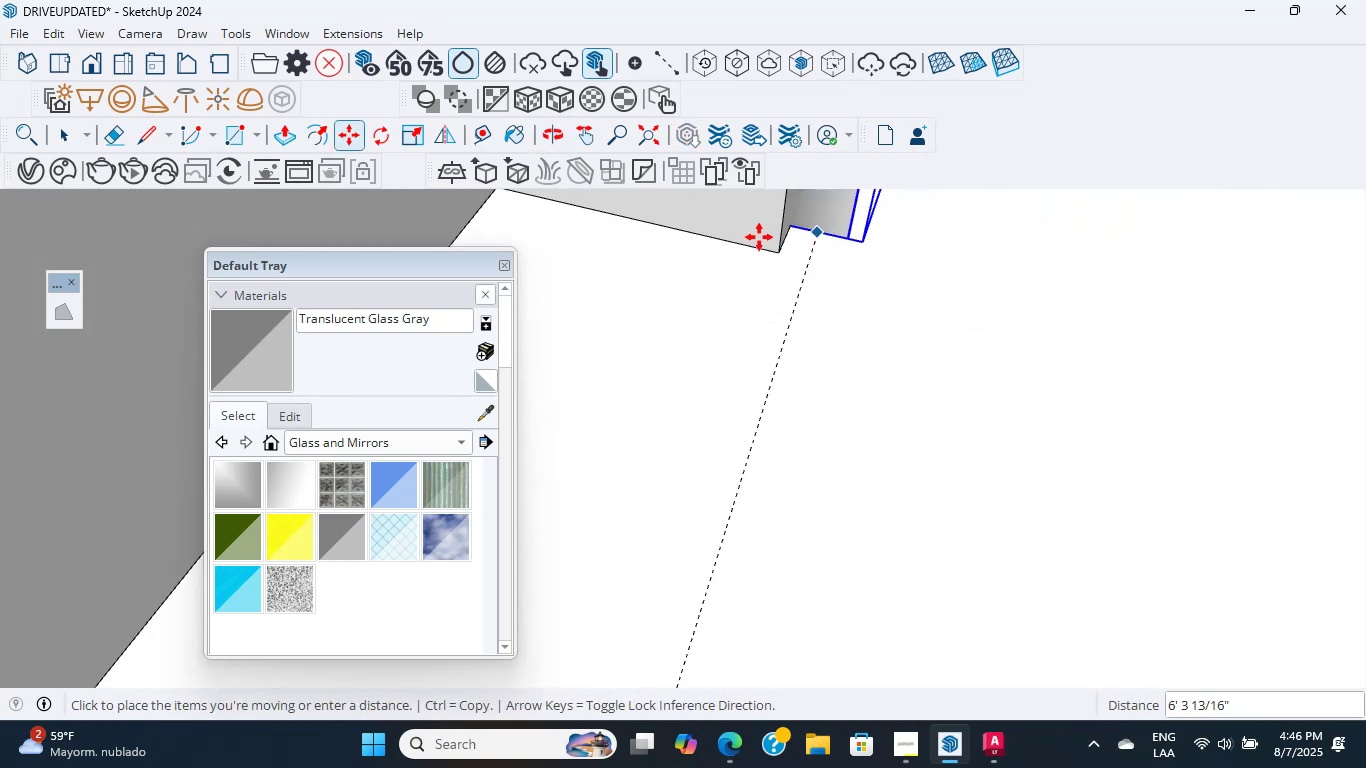 
hold_key(key=ShiftLeft, duration=0.36)
 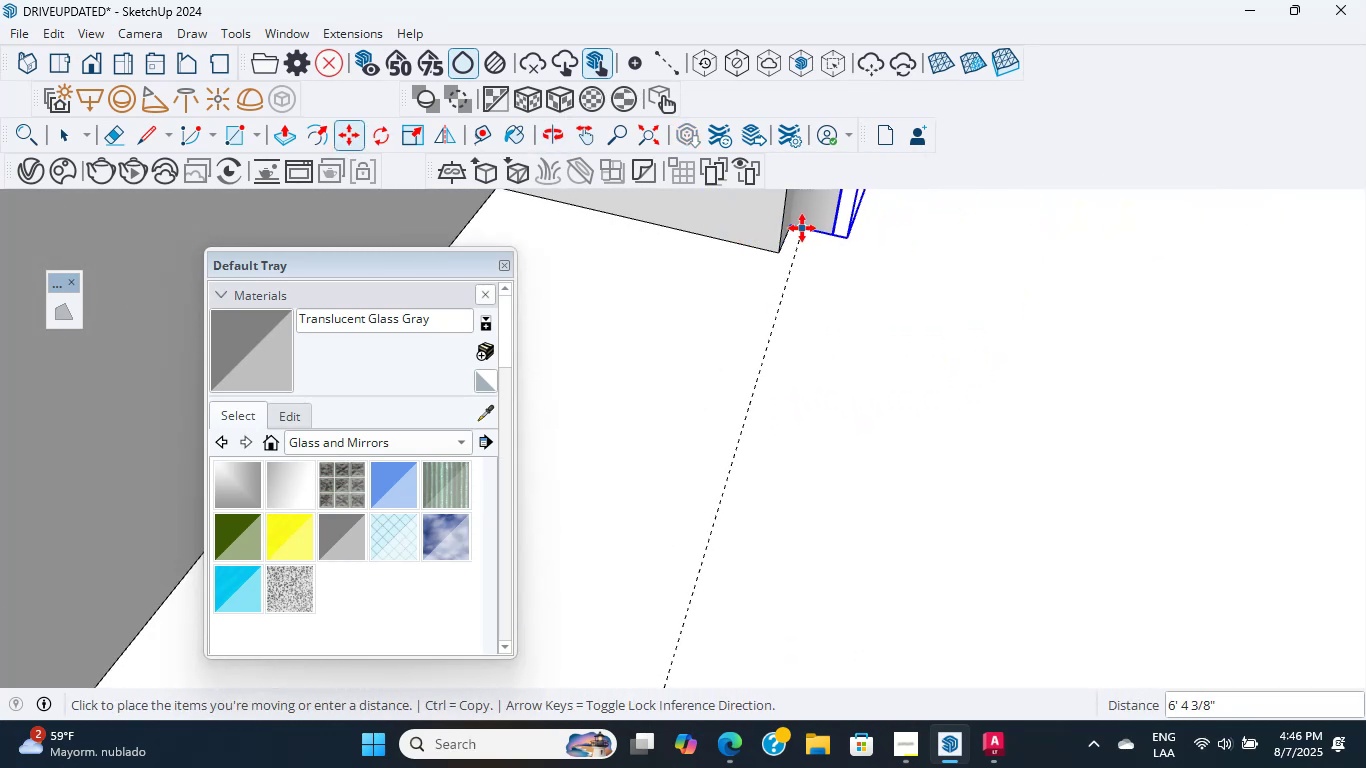 
left_click([789, 228])
 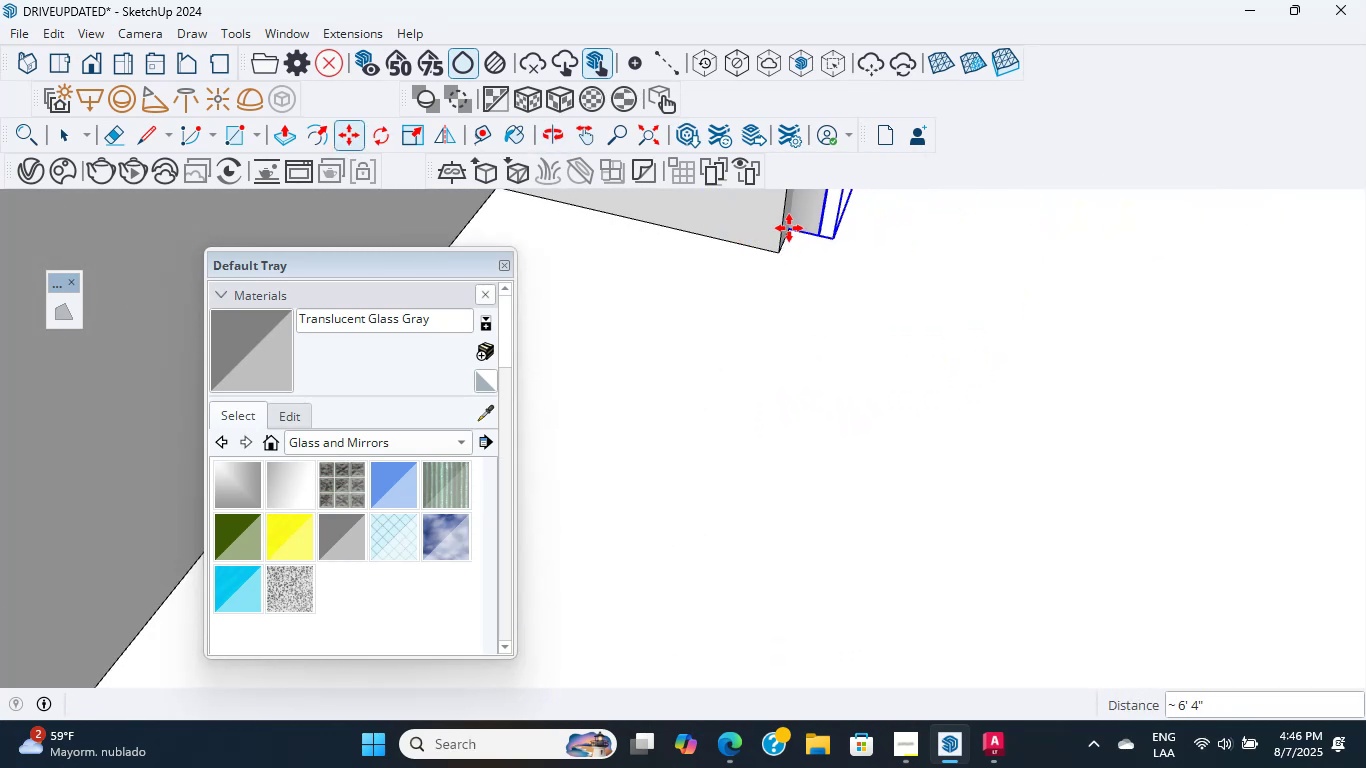 
scroll: coordinate [819, 305], scroll_direction: down, amount: 16.0
 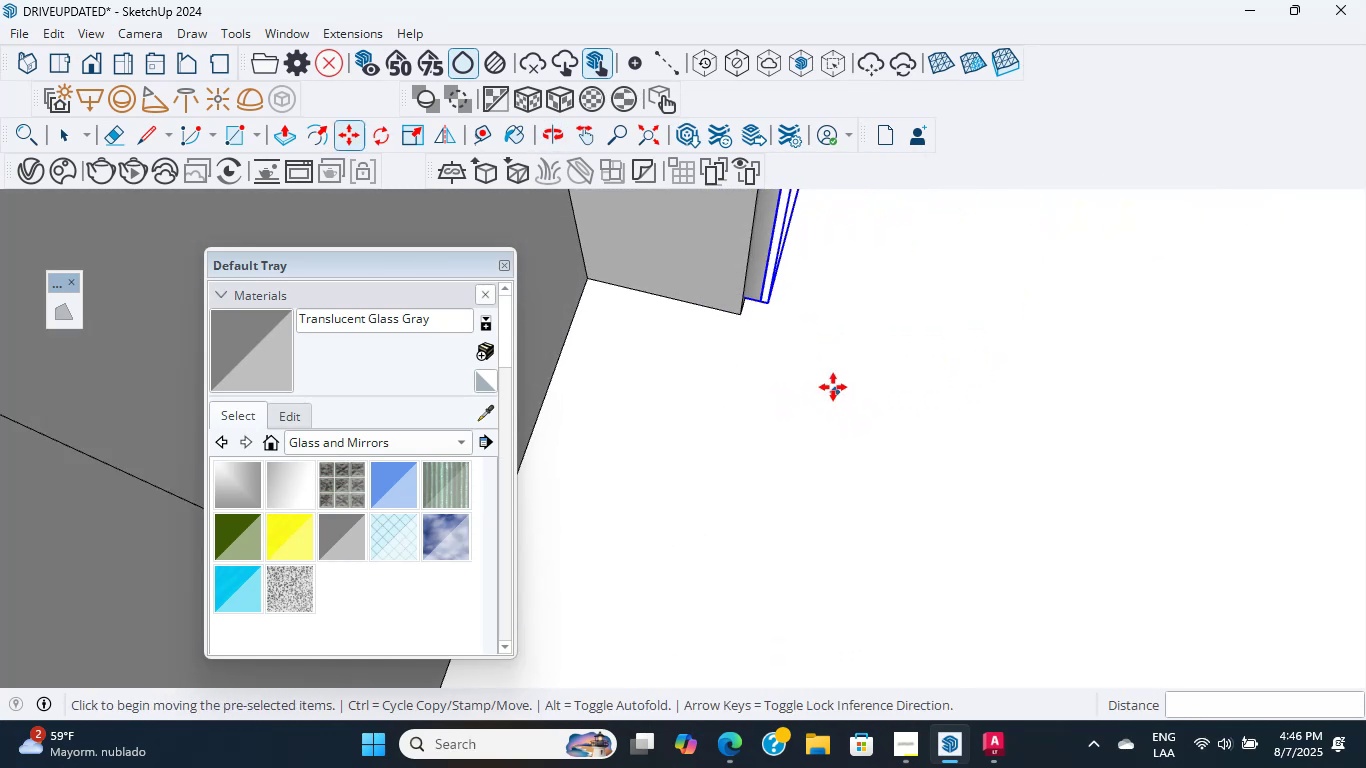 
hold_key(key=ShiftLeft, duration=0.69)
 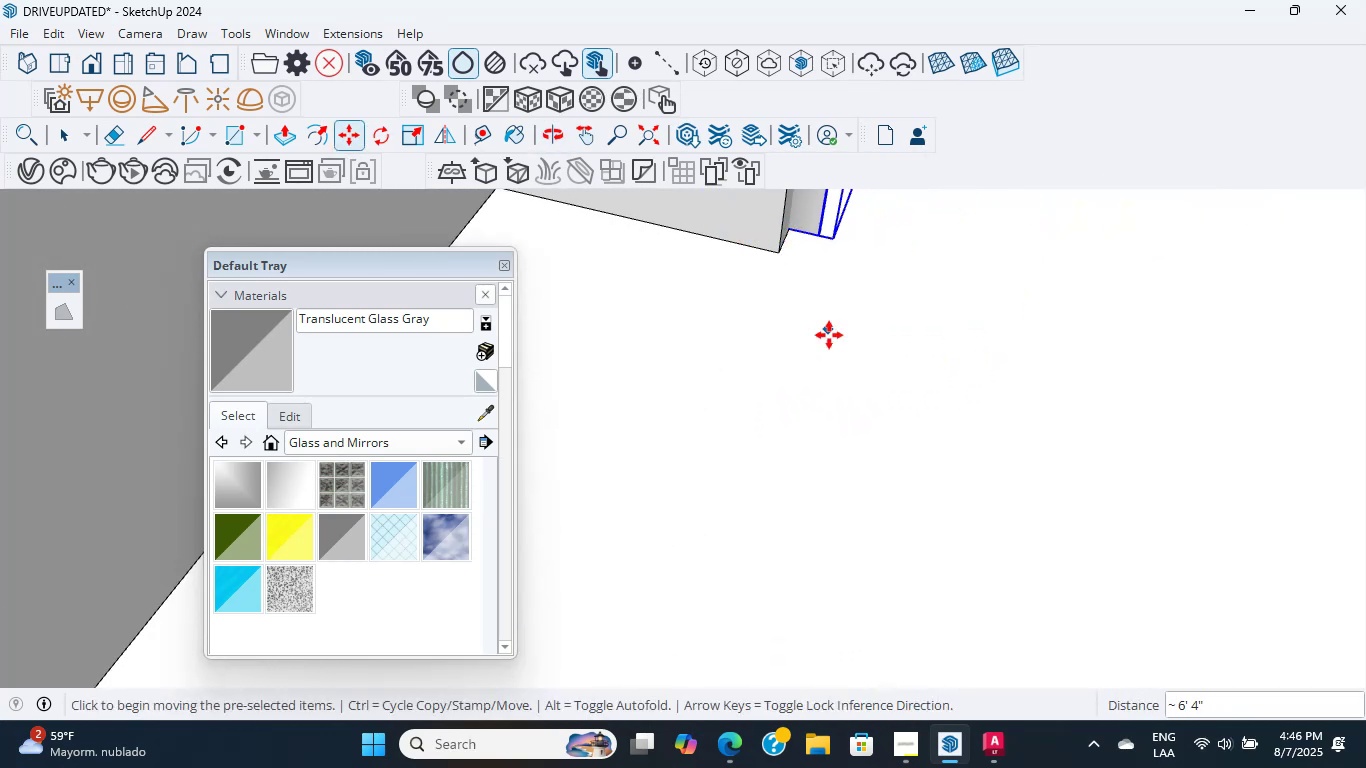 
hold_key(key=CapsLock, duration=0.86)
 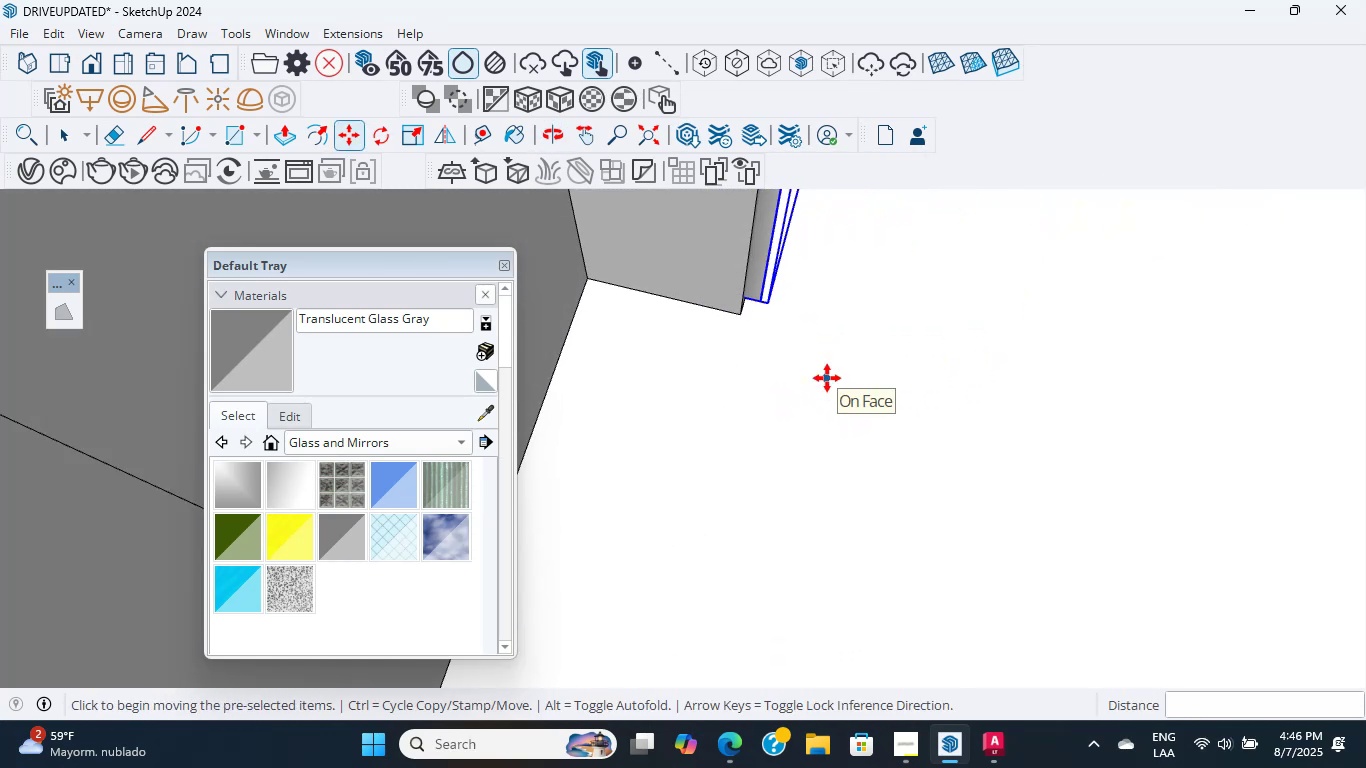 
scroll: coordinate [838, 606], scroll_direction: down, amount: 24.0
 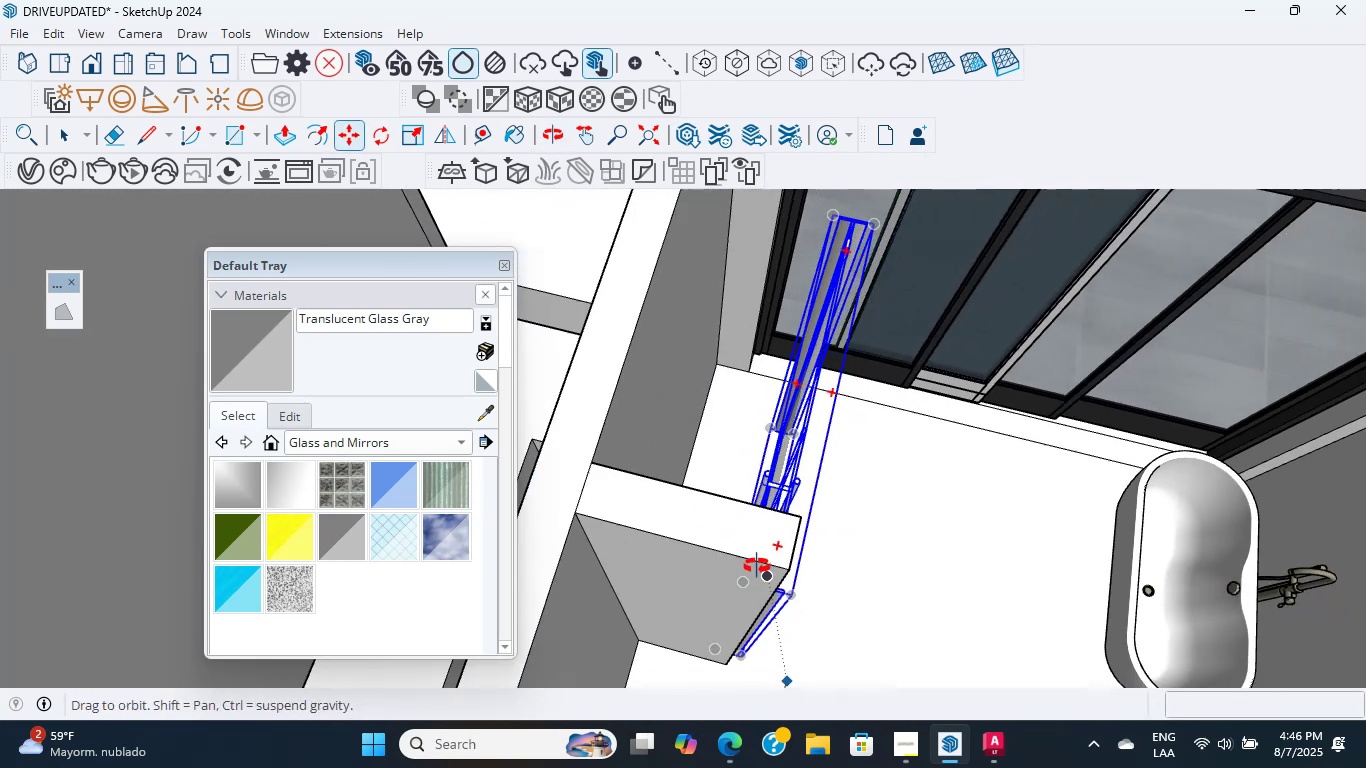 
hold_key(key=ShiftLeft, duration=1.44)
 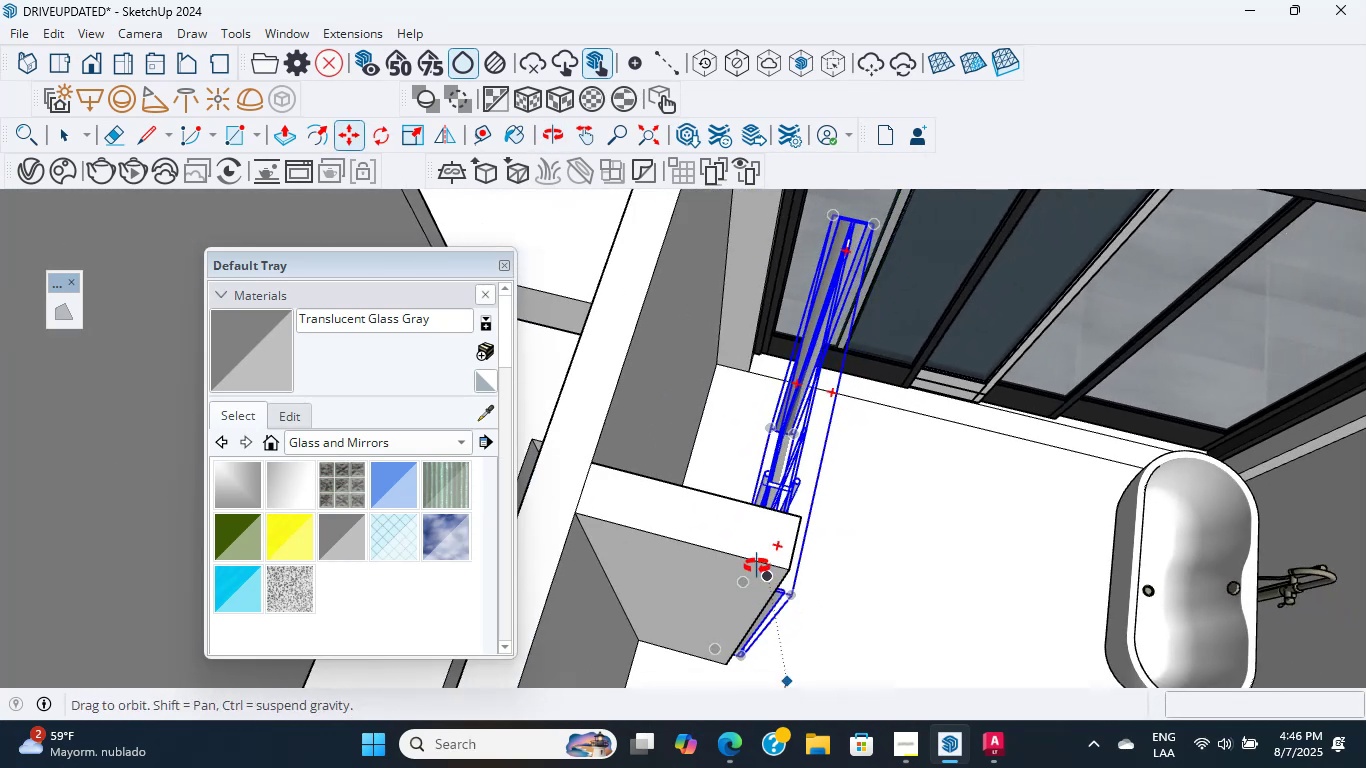 
scroll: coordinate [843, 495], scroll_direction: up, amount: 2.0
 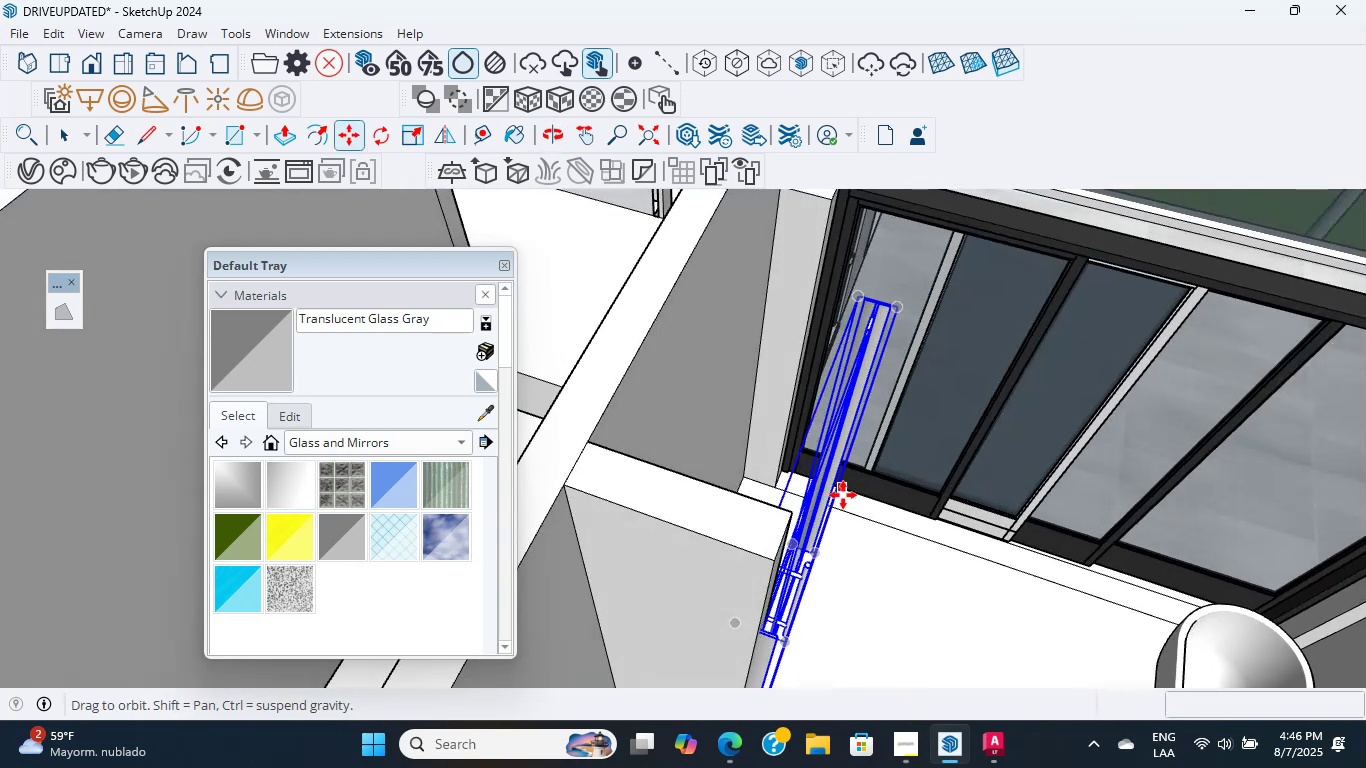 
scroll: coordinate [781, 477], scroll_direction: down, amount: 6.0
 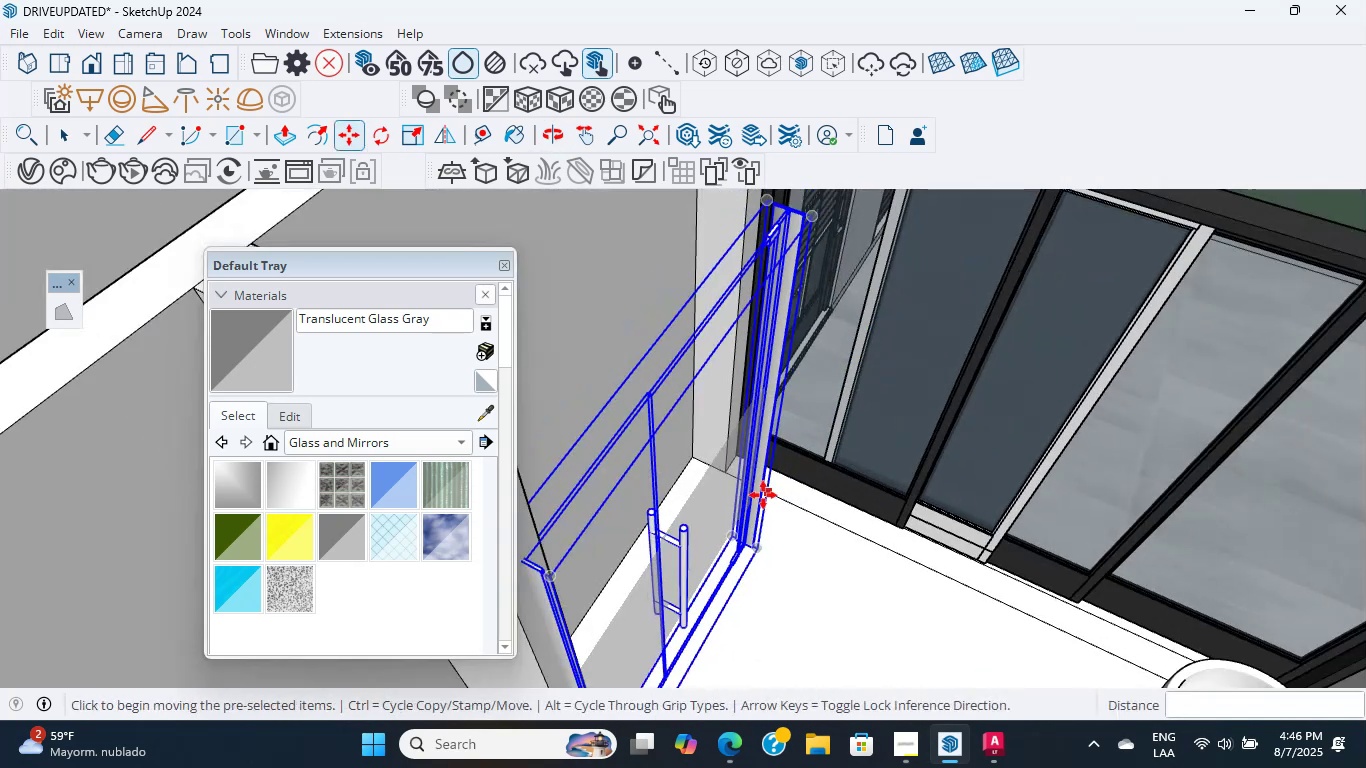 
hold_key(key=ShiftLeft, duration=0.35)
 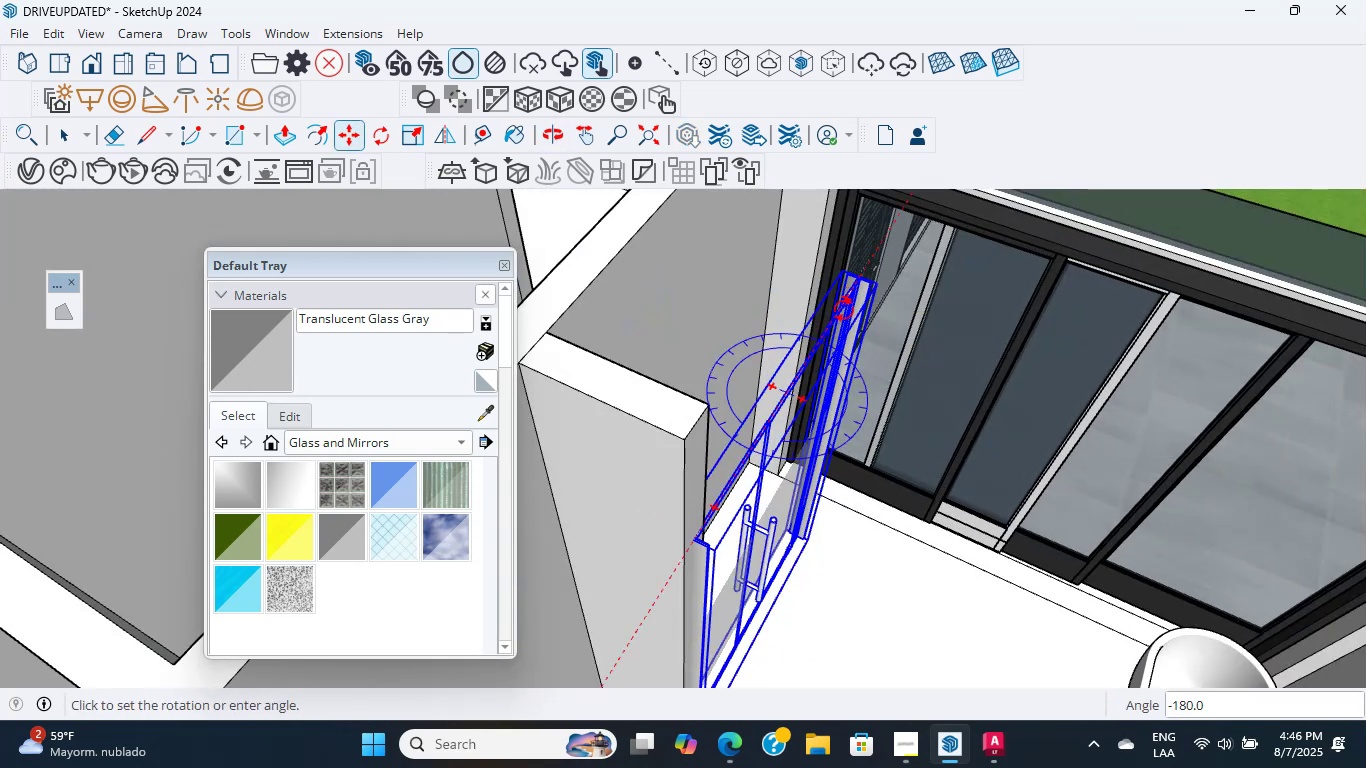 
left_click([994, 480])
 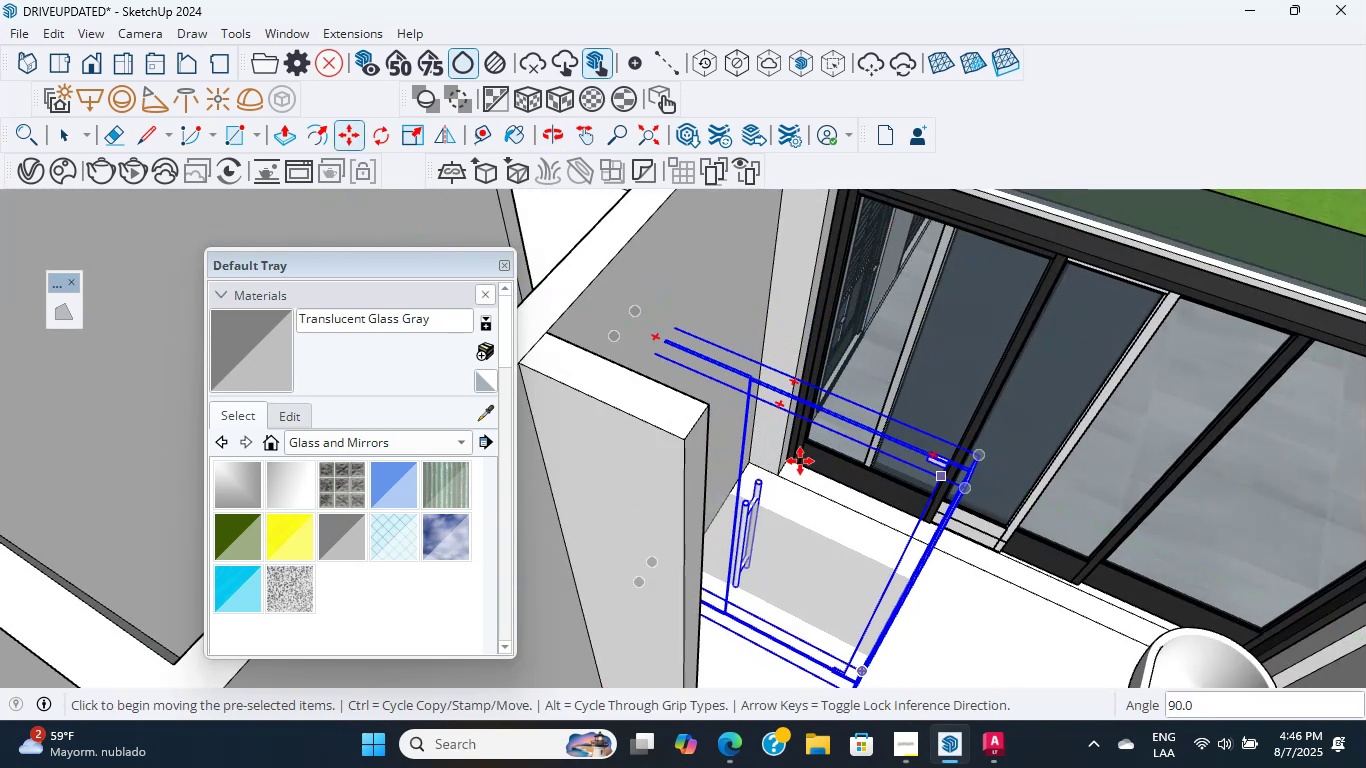 
scroll: coordinate [666, 356], scroll_direction: up, amount: 1.0
 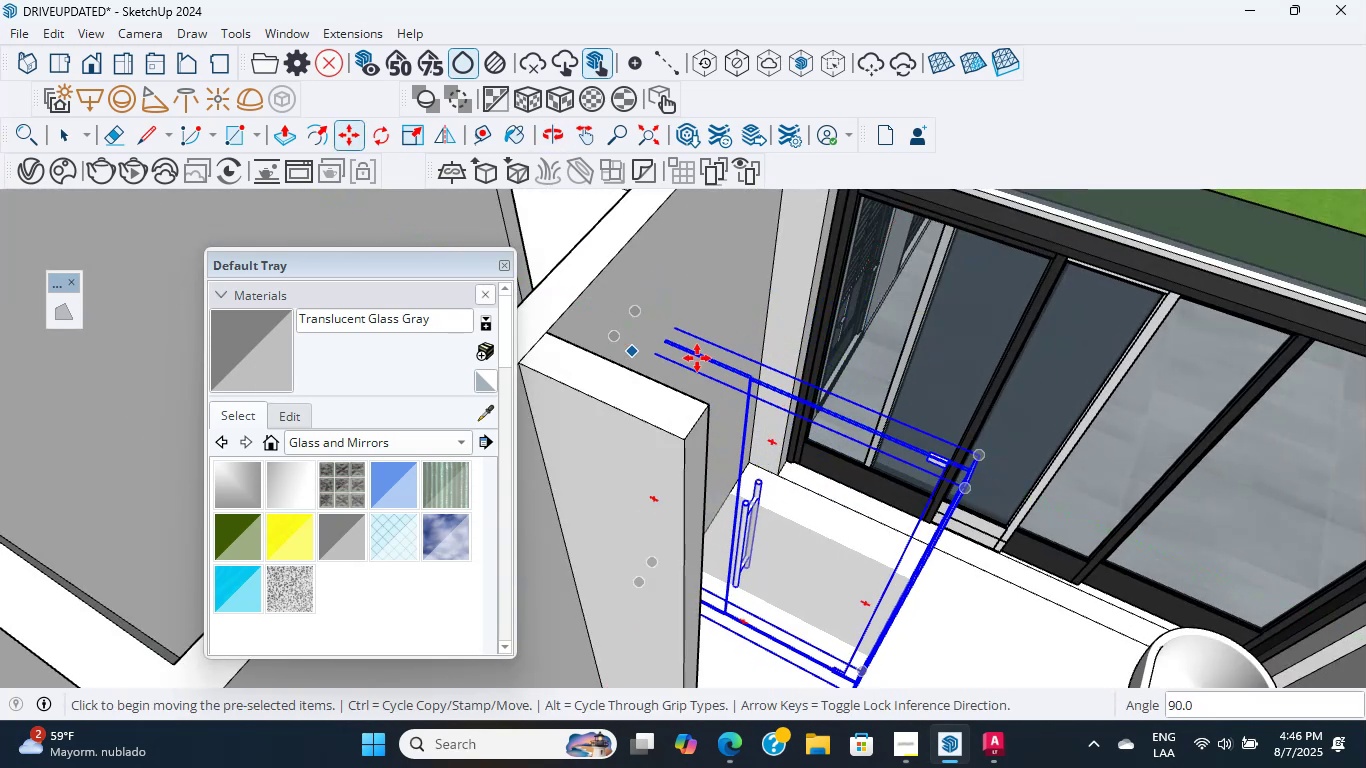 
key(Shift+ShiftLeft)
 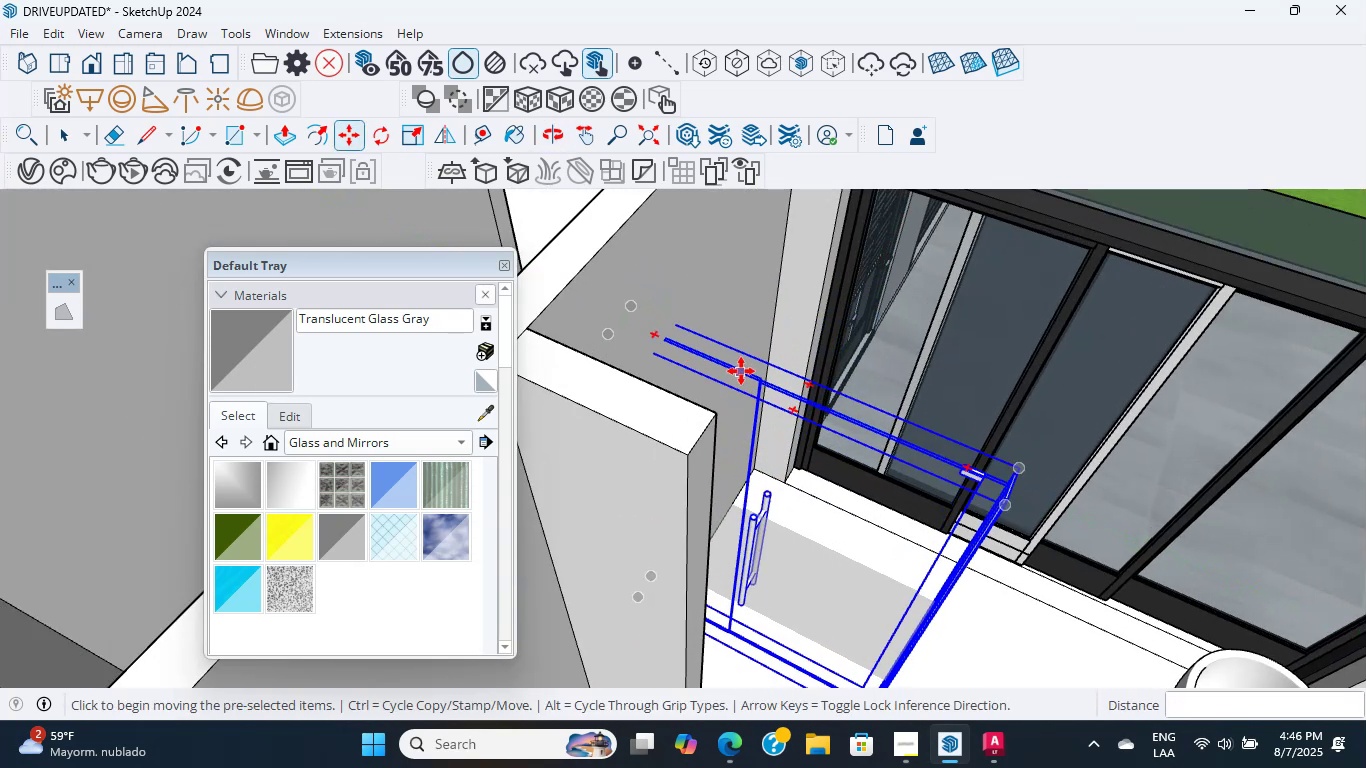 
scroll: coordinate [765, 387], scroll_direction: up, amount: 5.0
 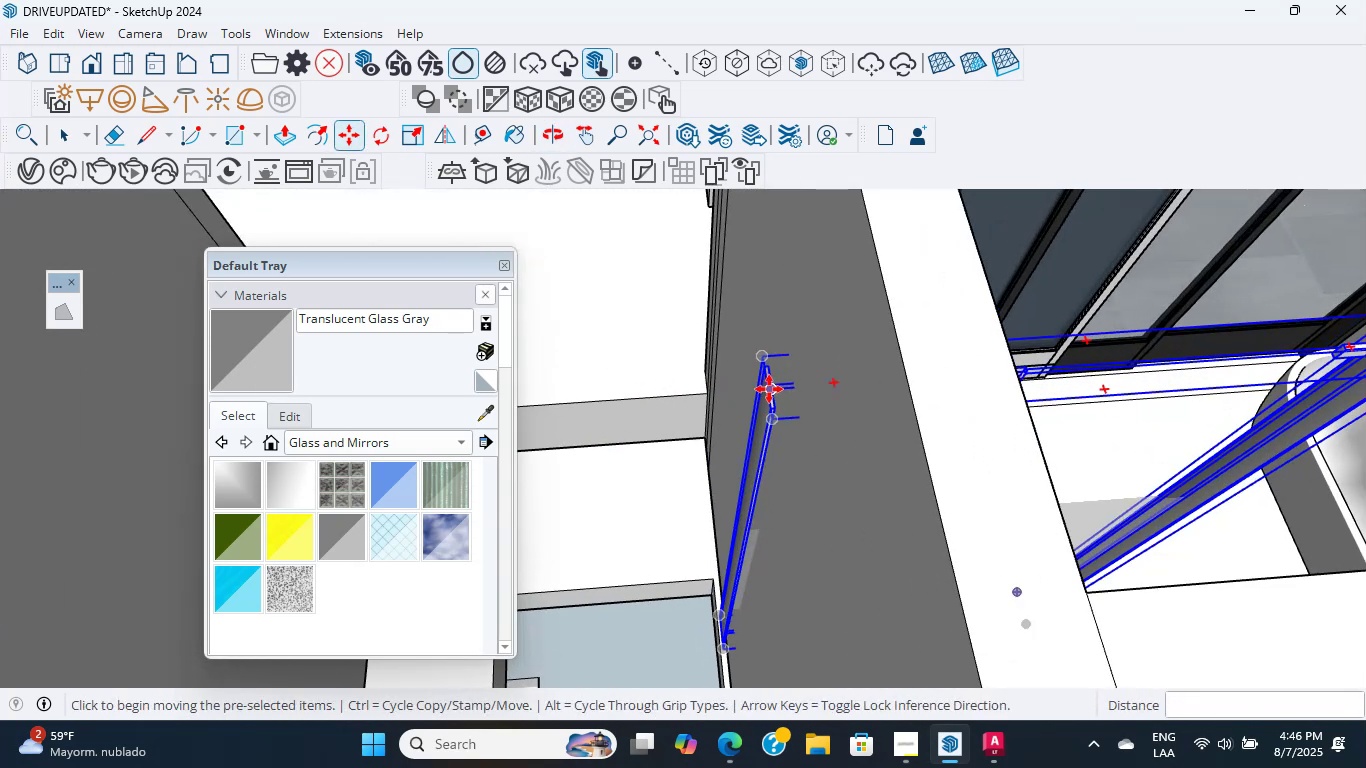 
left_click([769, 389])
 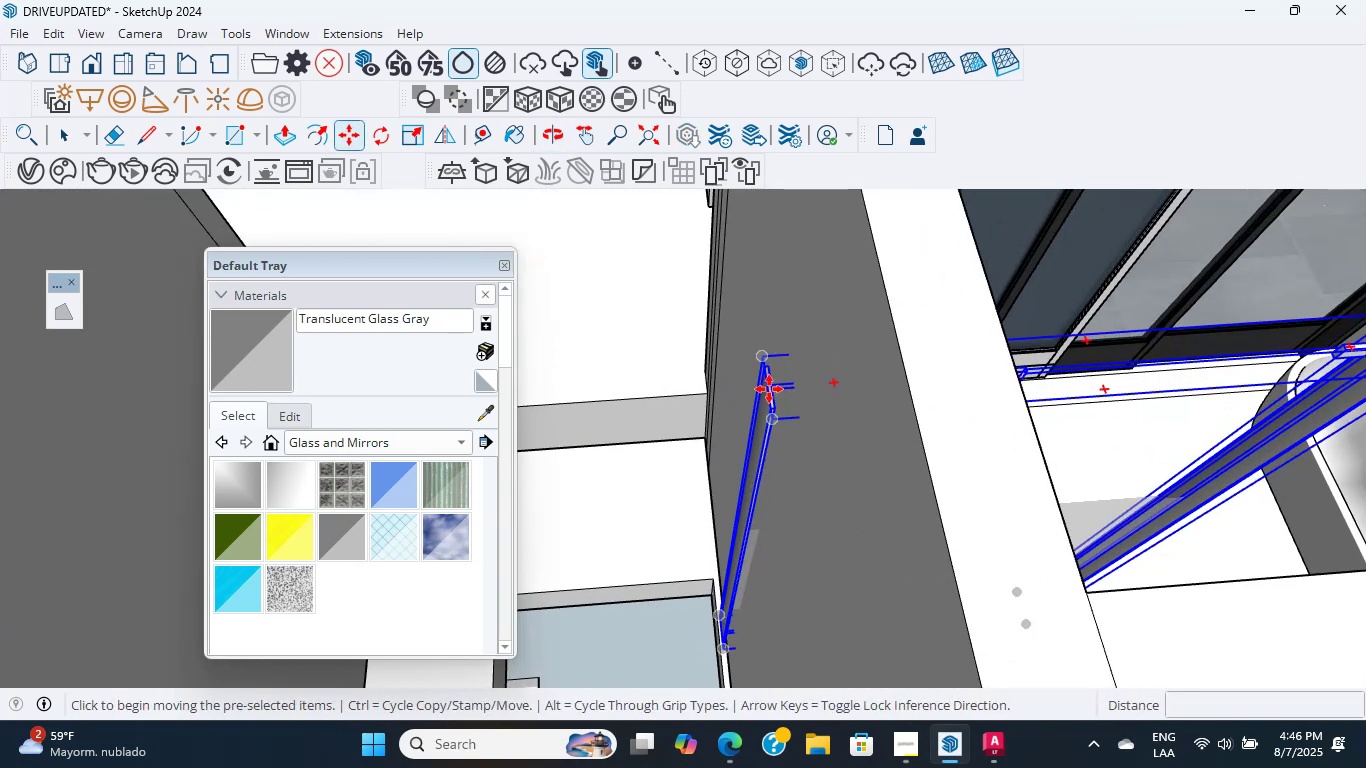 
scroll: coordinate [1194, 480], scroll_direction: down, amount: 5.0
 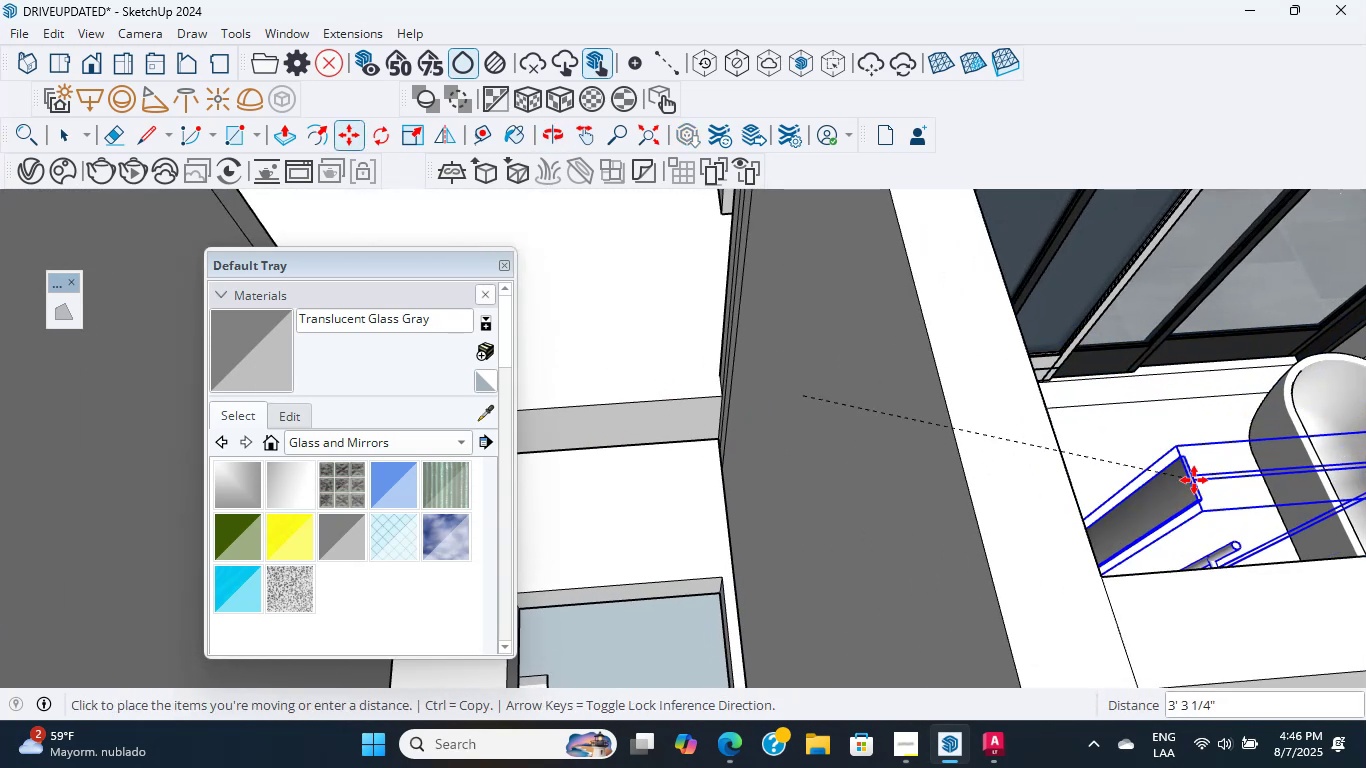 
hold_key(key=ShiftLeft, duration=0.55)
 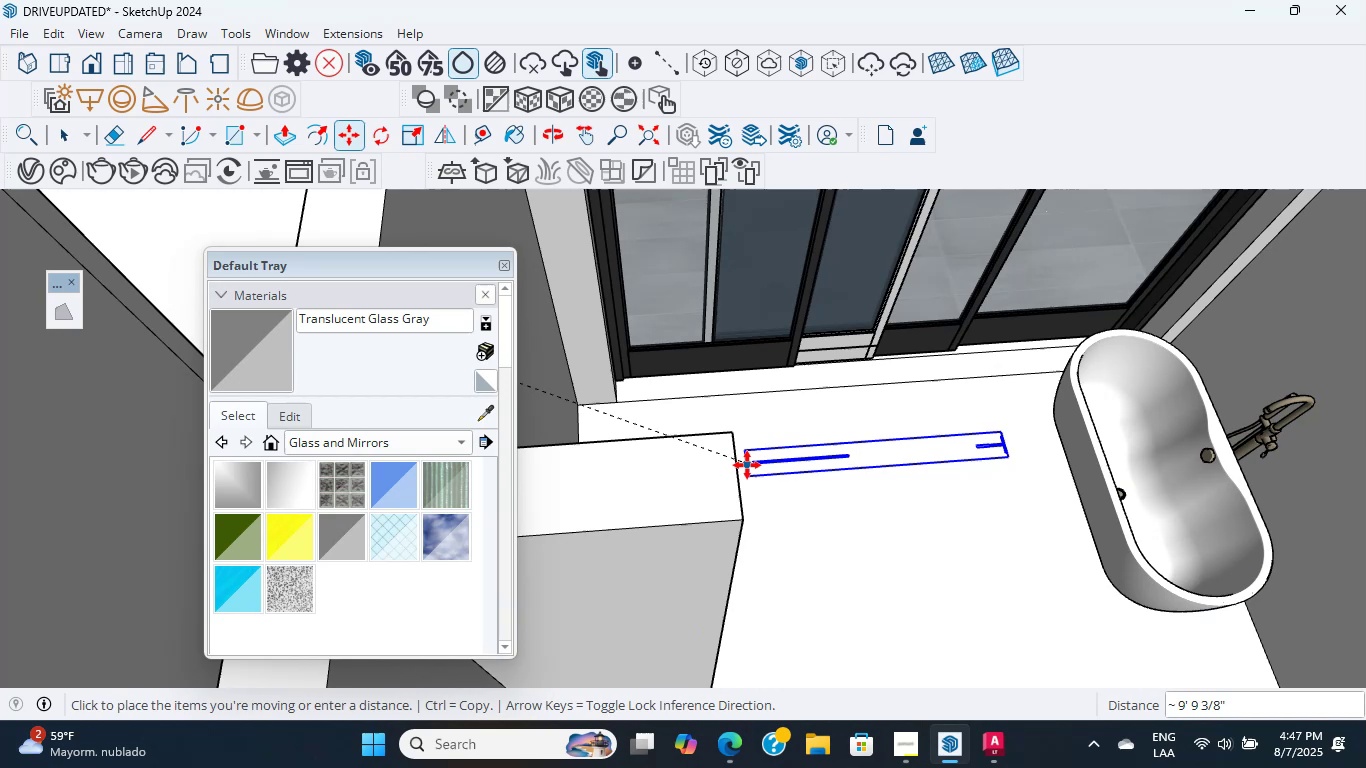 
left_click([733, 471])
 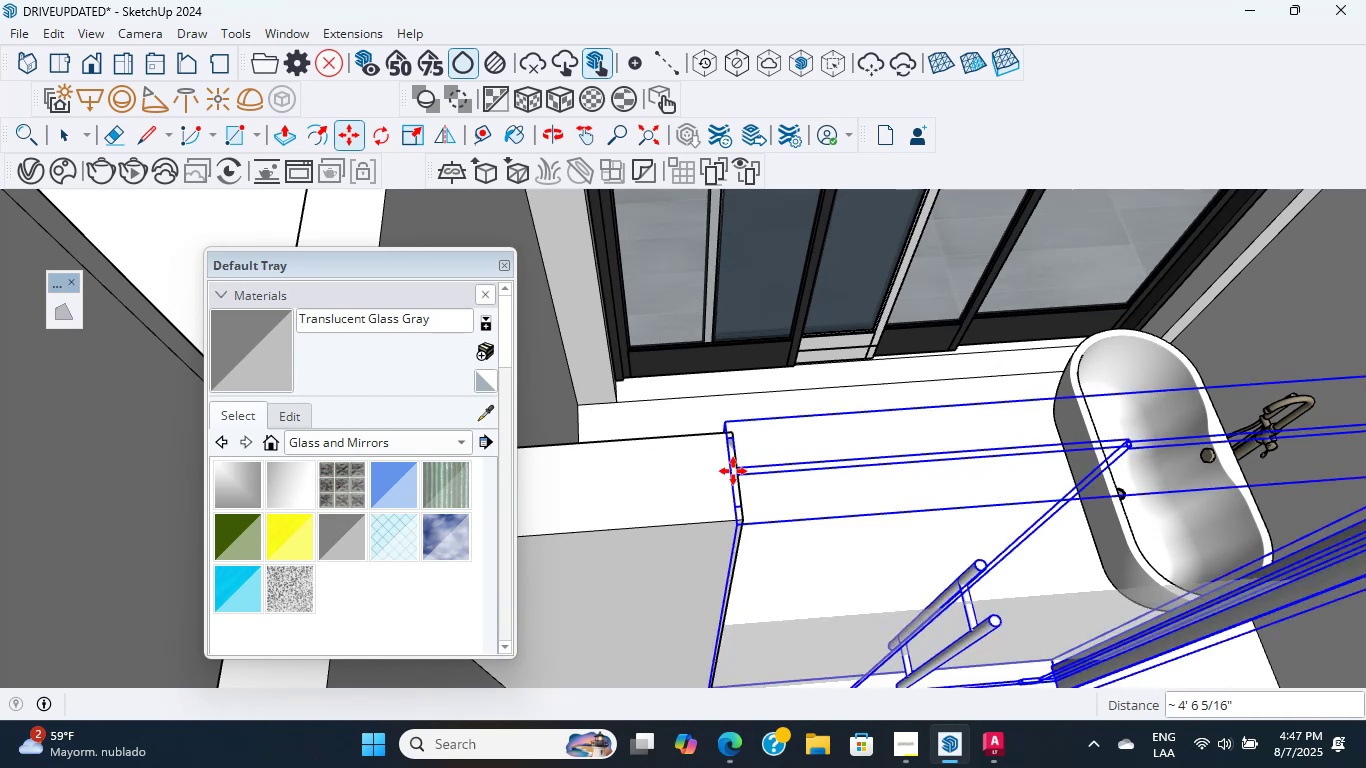 
scroll: coordinate [721, 348], scroll_direction: down, amount: 11.0
 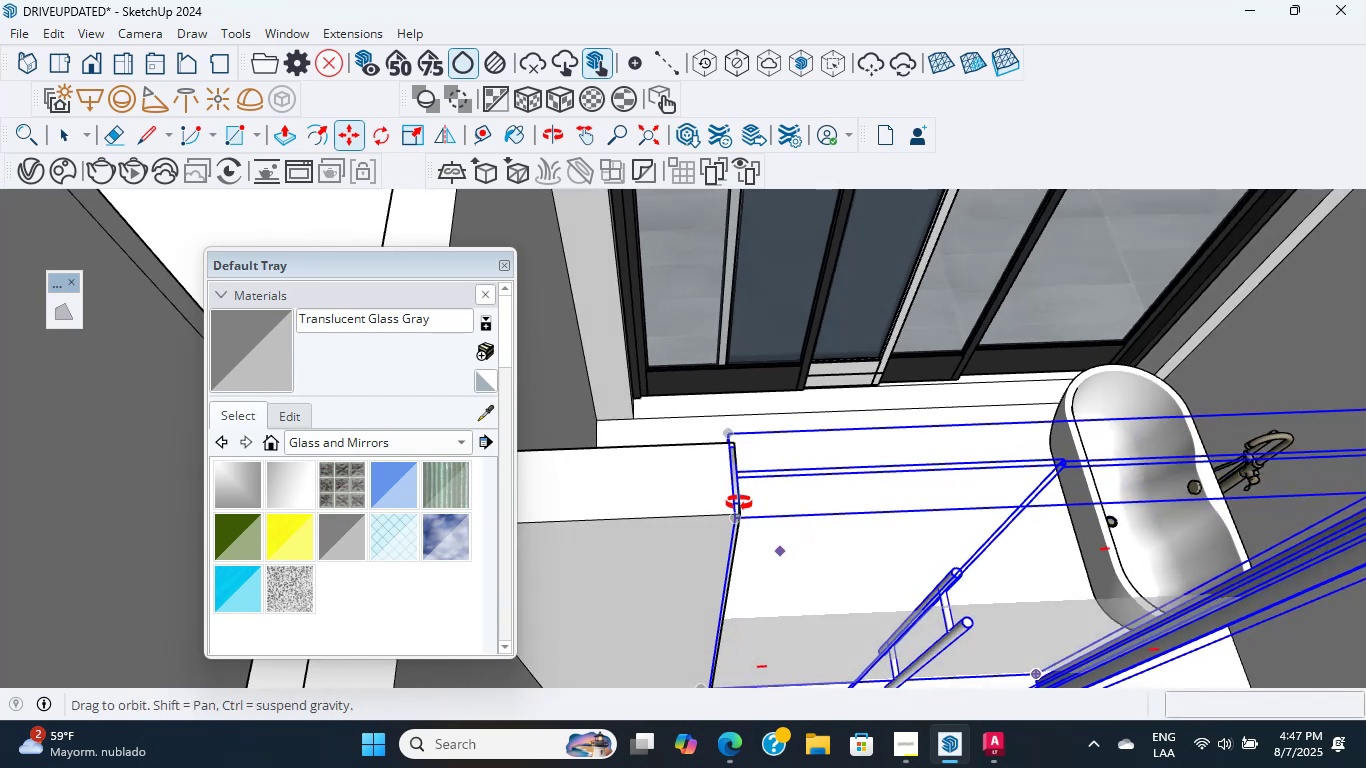 
key(Shift+ShiftLeft)
 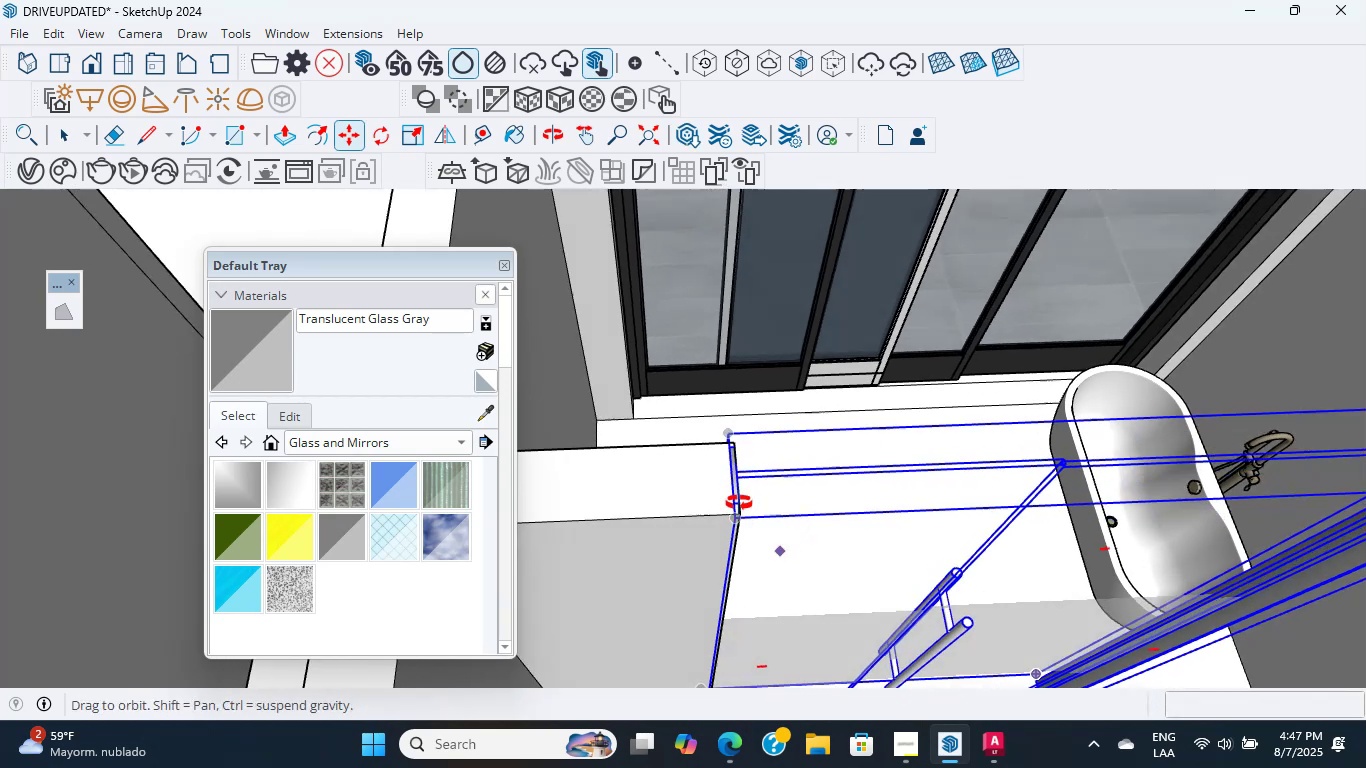 
hold_key(key=ShiftLeft, duration=0.47)
scroll: coordinate [714, 609], scroll_direction: down, amount: 1.0
 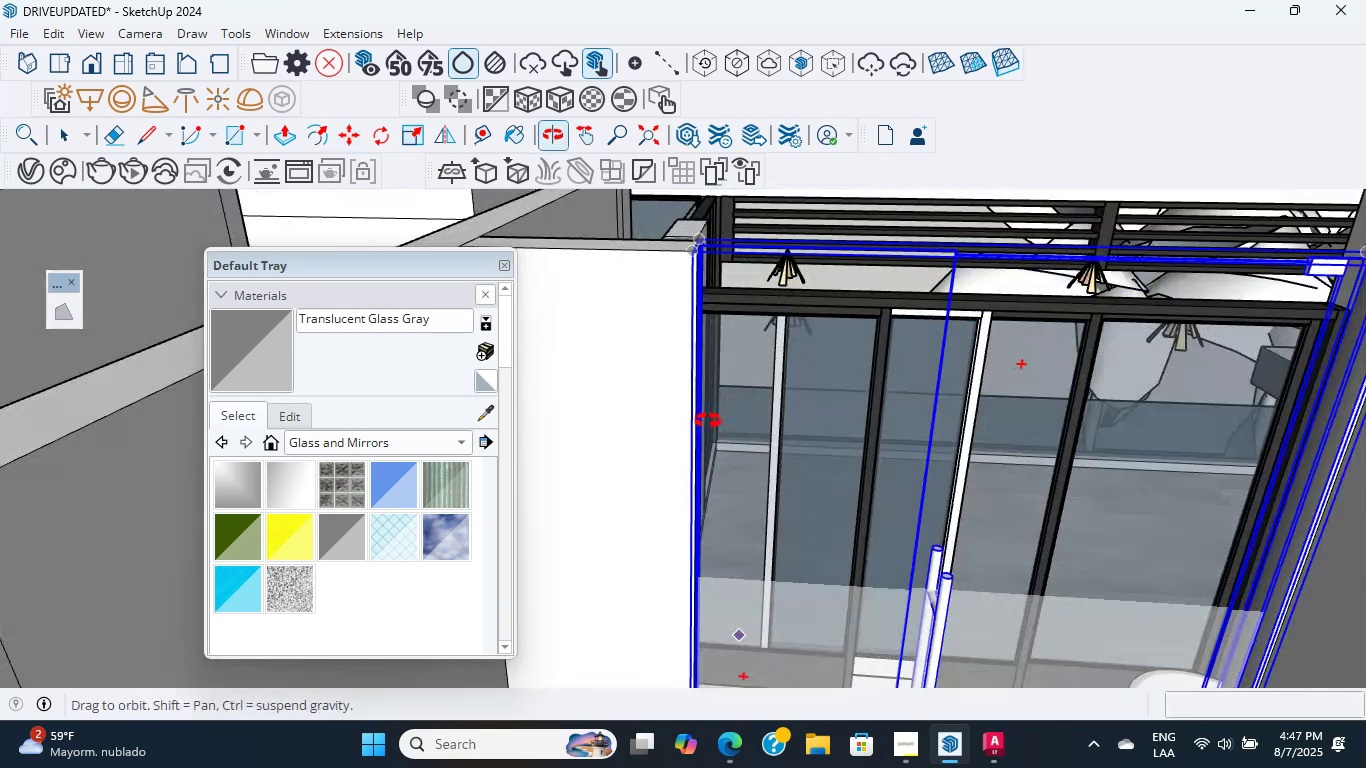 
scroll: coordinate [653, 537], scroll_direction: up, amount: 5.0
 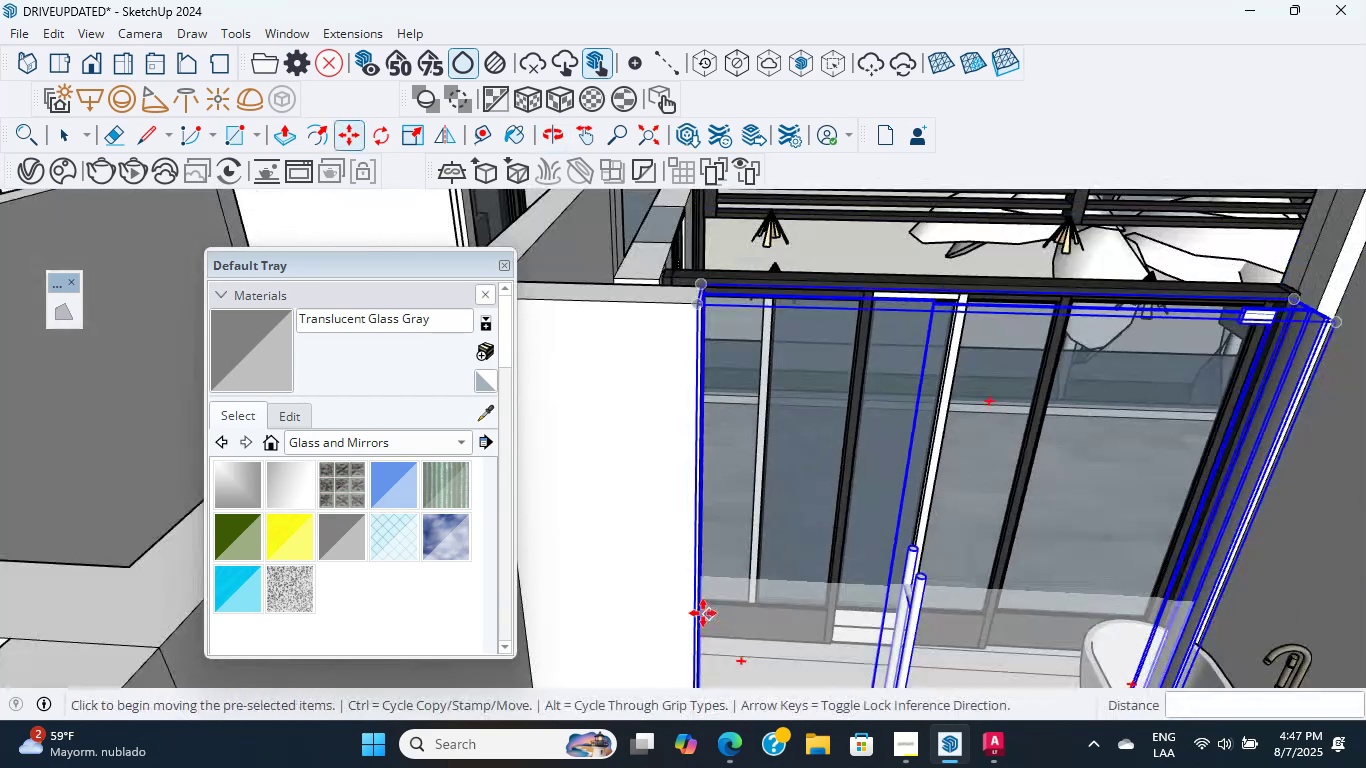 
hold_key(key=ShiftLeft, duration=0.32)
 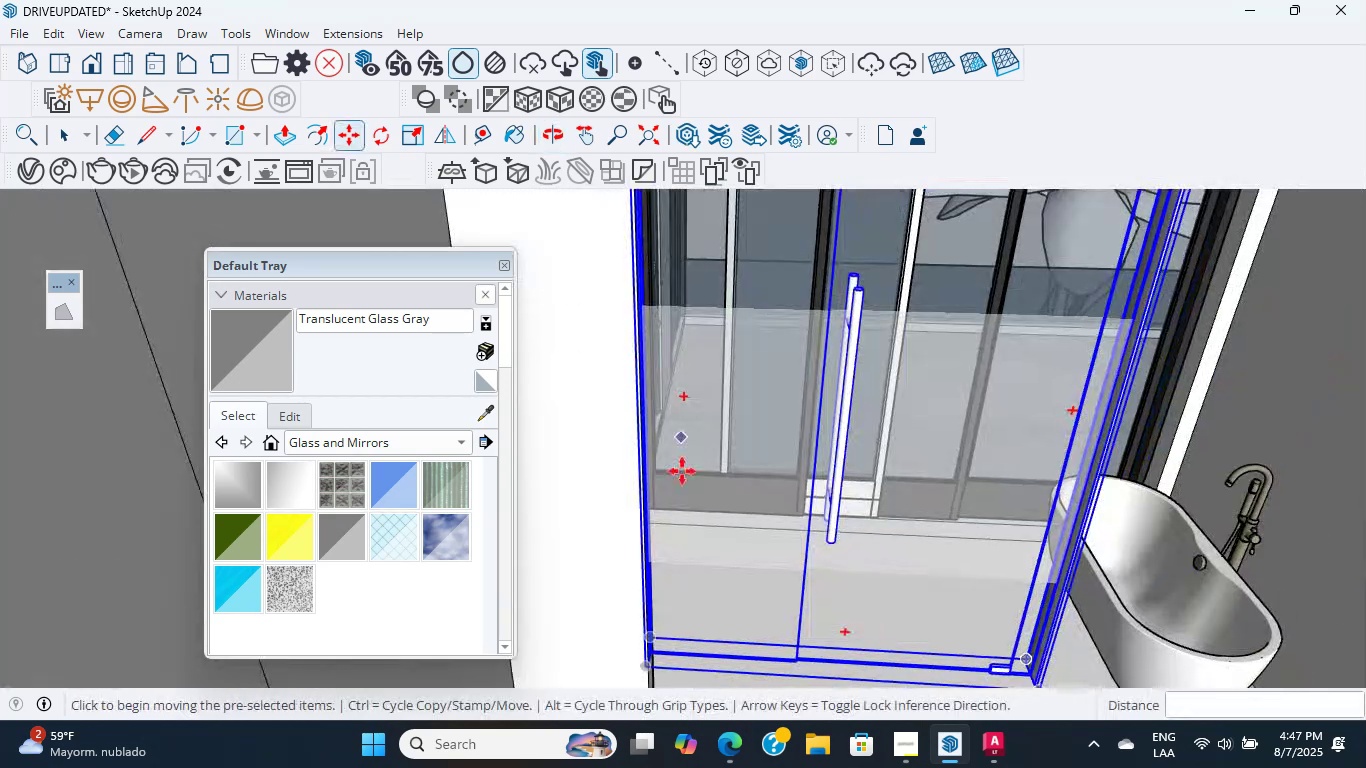 
scroll: coordinate [633, 515], scroll_direction: up, amount: 15.0
 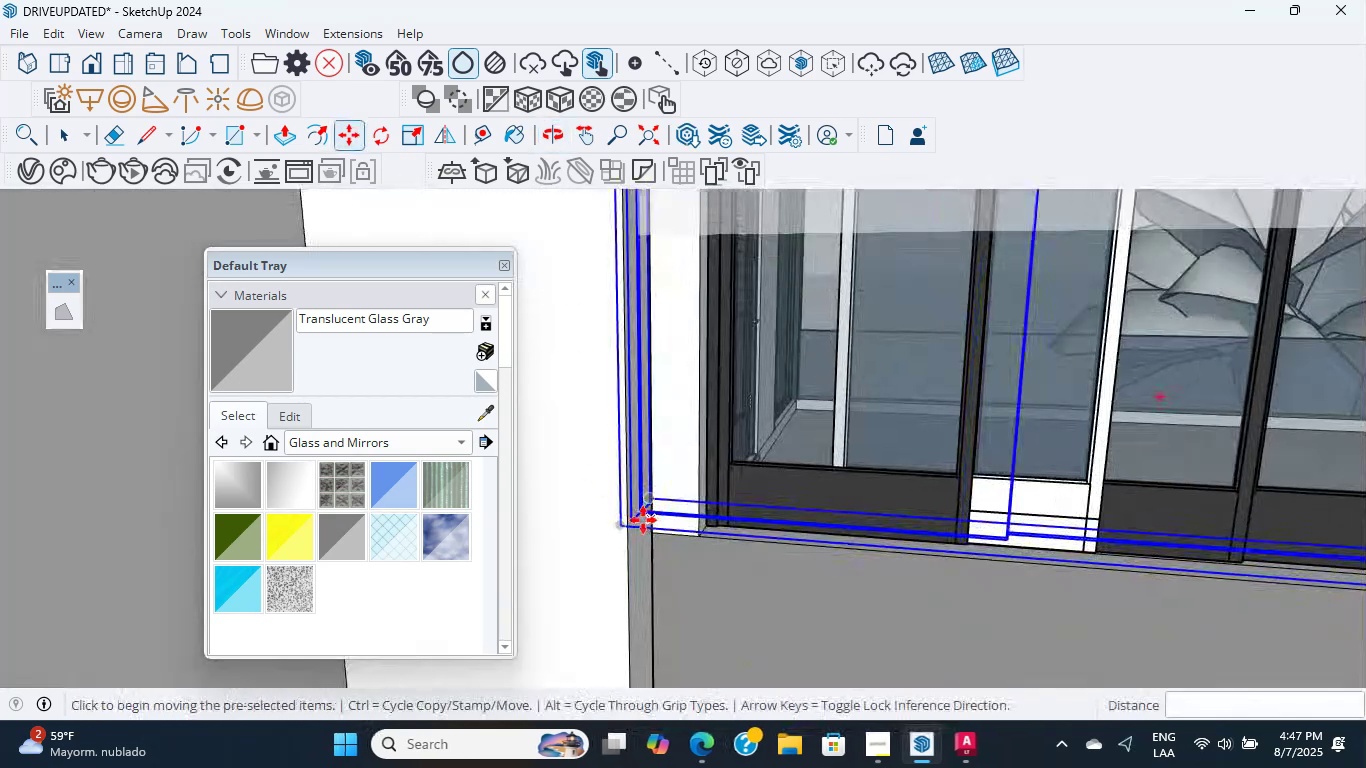 
hold_key(key=ShiftLeft, duration=0.69)
 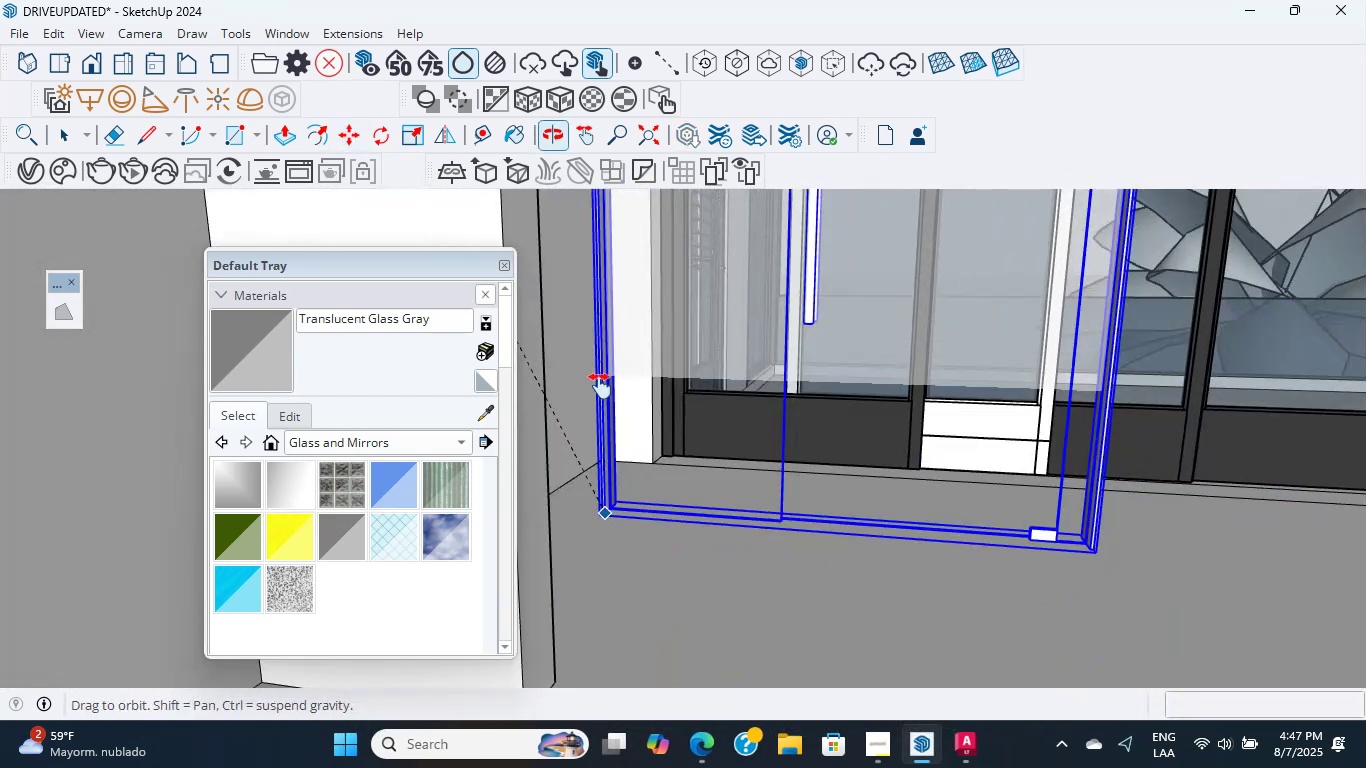 
hold_key(key=ShiftLeft, duration=0.43)
 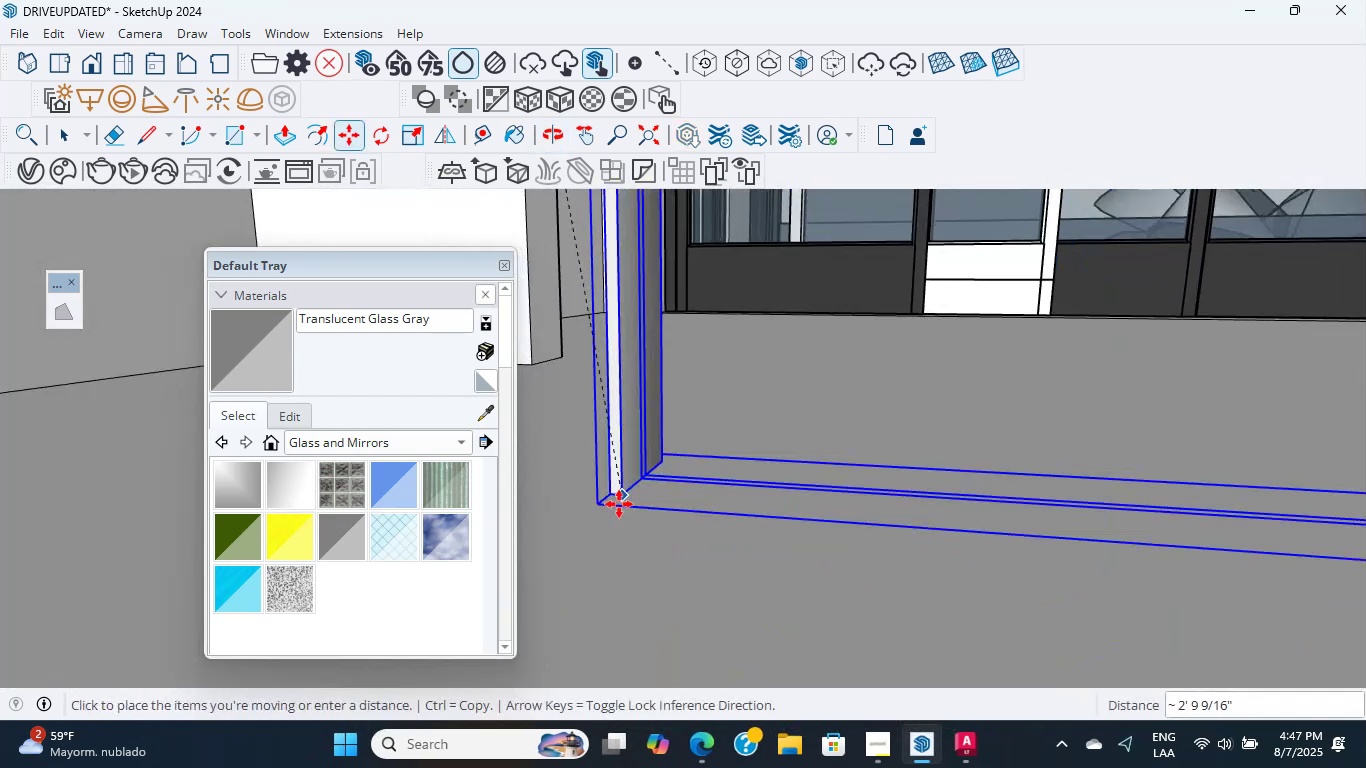 
scroll: coordinate [575, 461], scroll_direction: up, amount: 7.0
 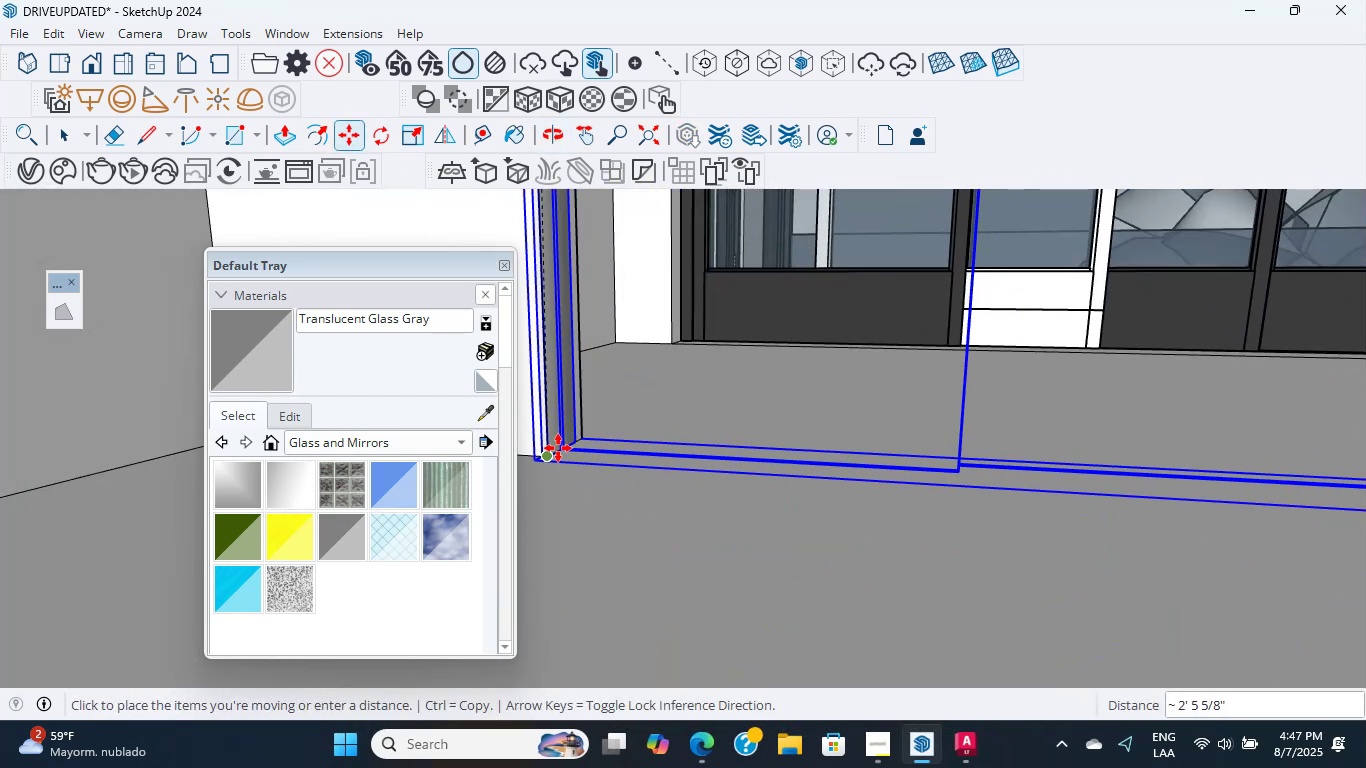 
left_click([564, 447])
 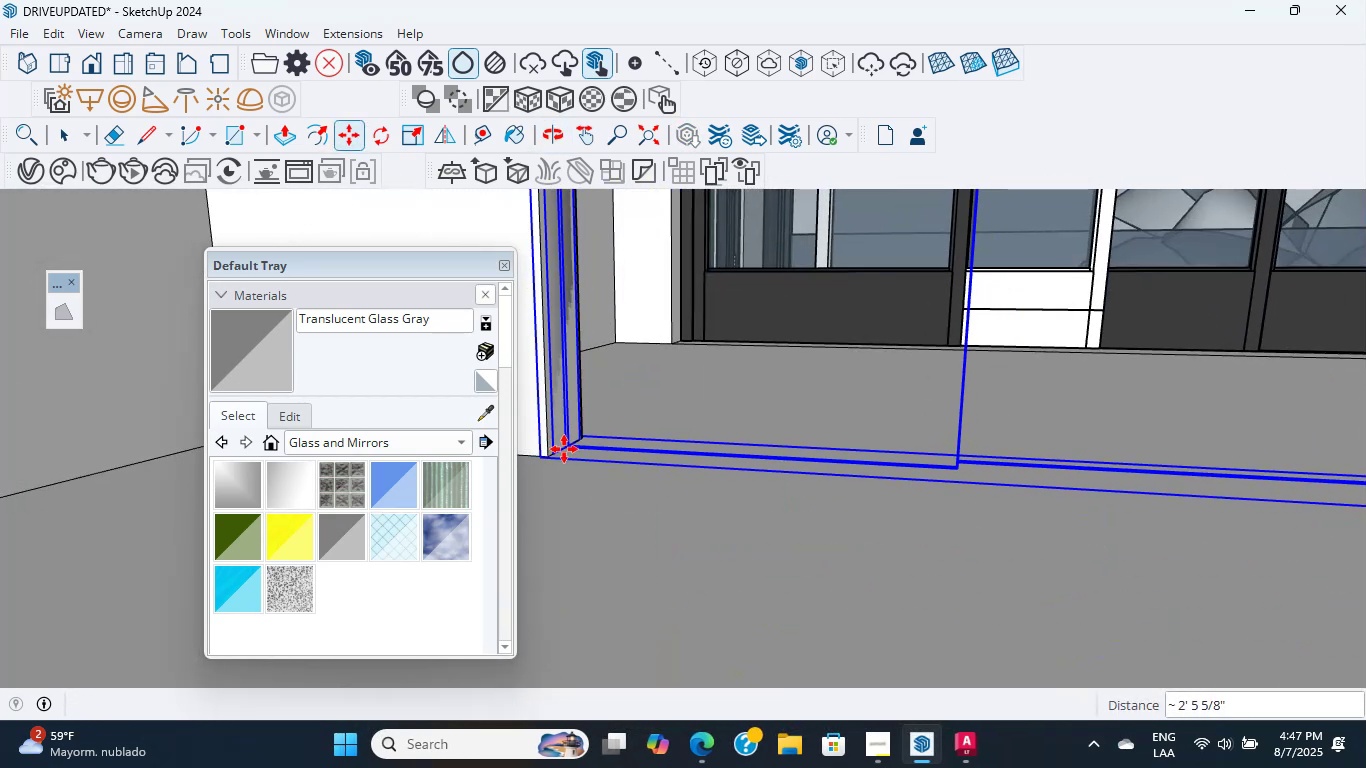 
scroll: coordinate [552, 463], scroll_direction: up, amount: 4.0
 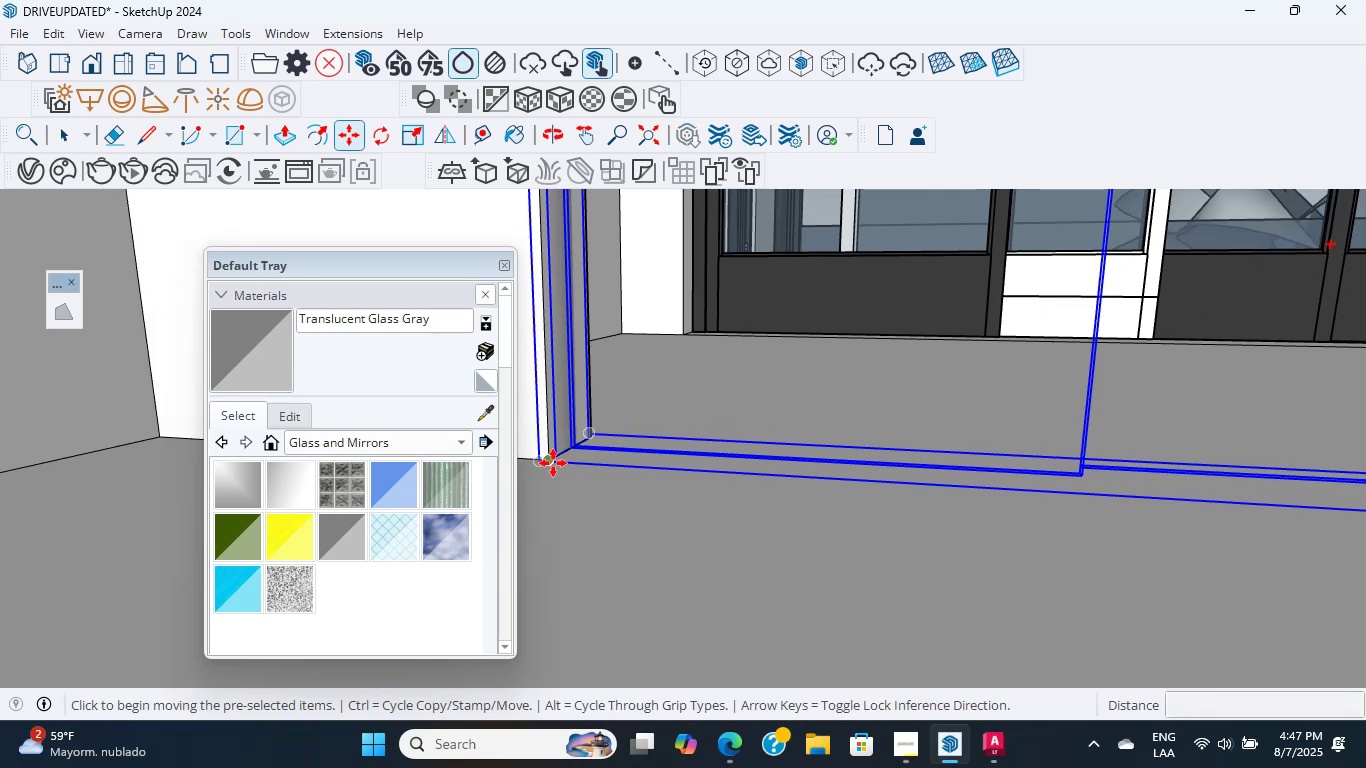 
key(Shift+ShiftLeft)
 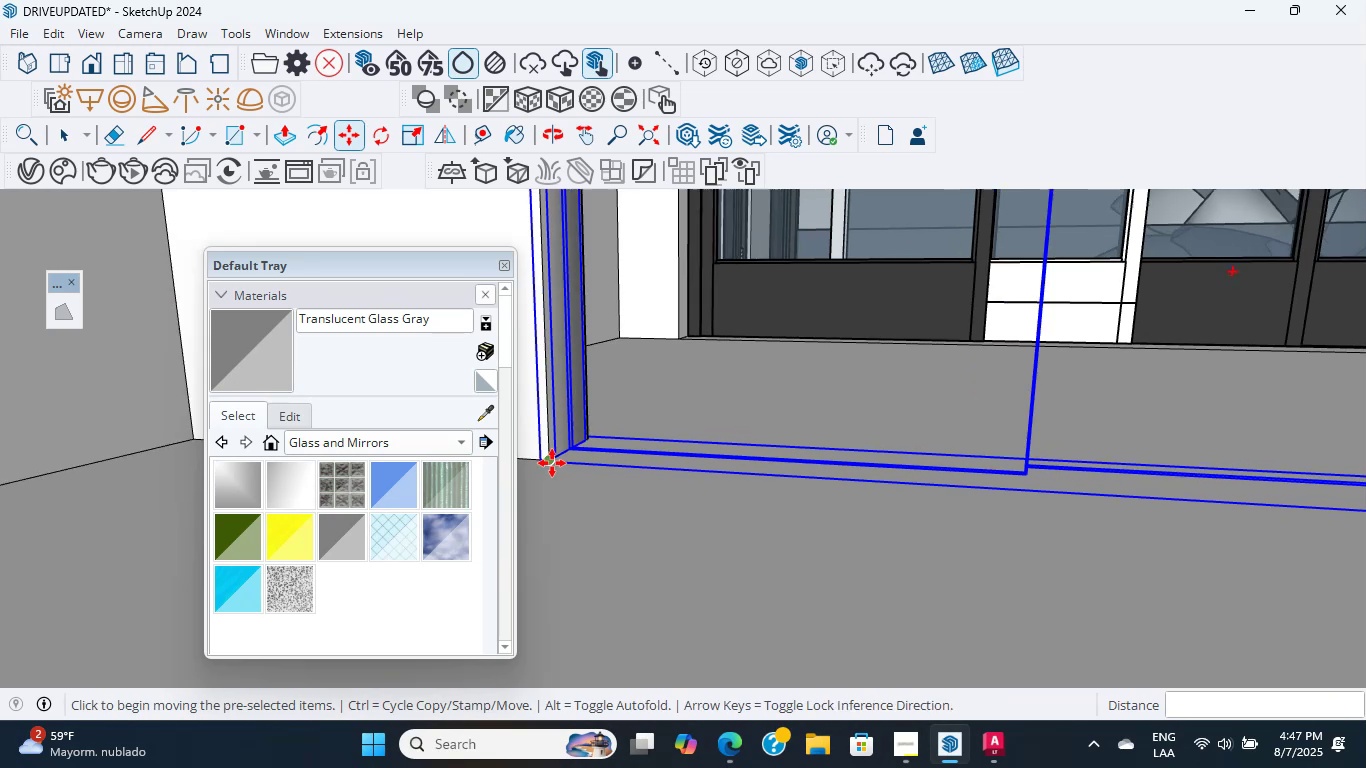 
left_click([553, 463])
 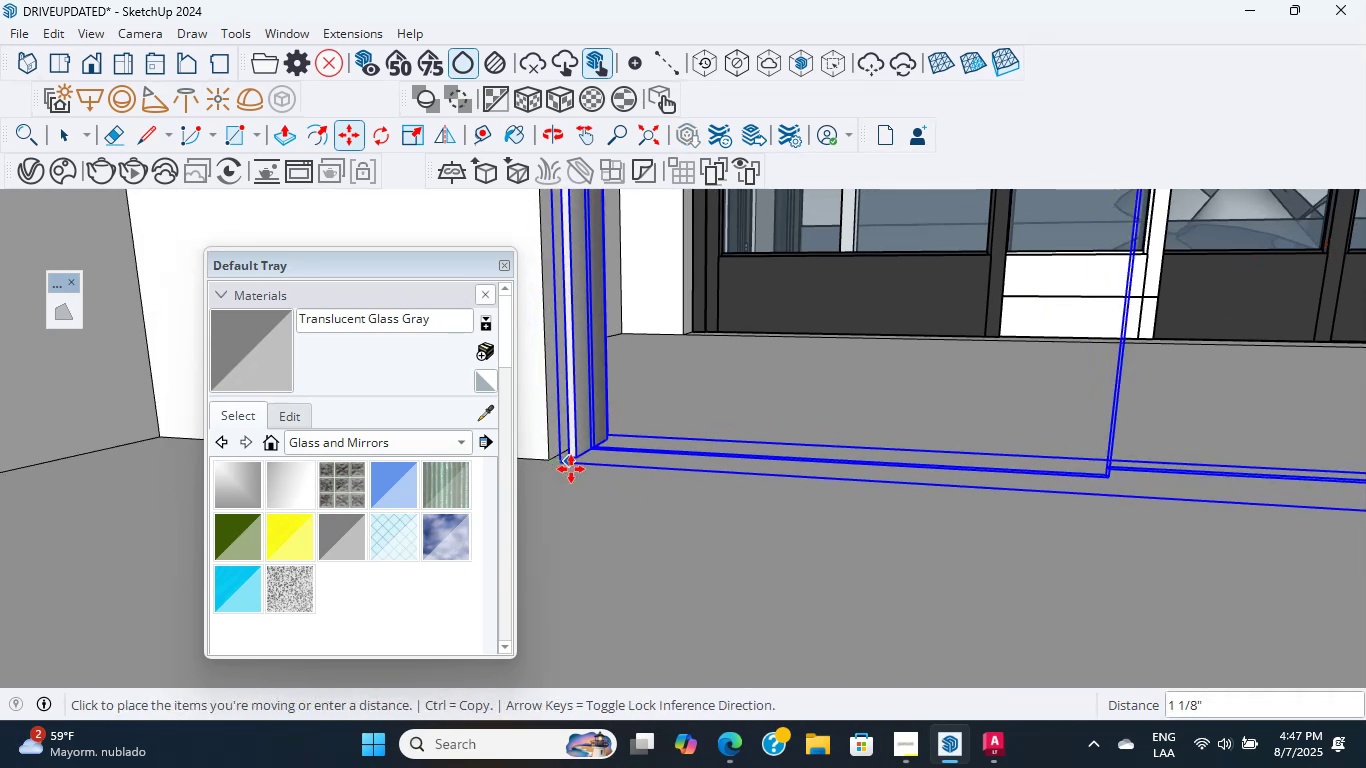 
left_click([574, 471])
 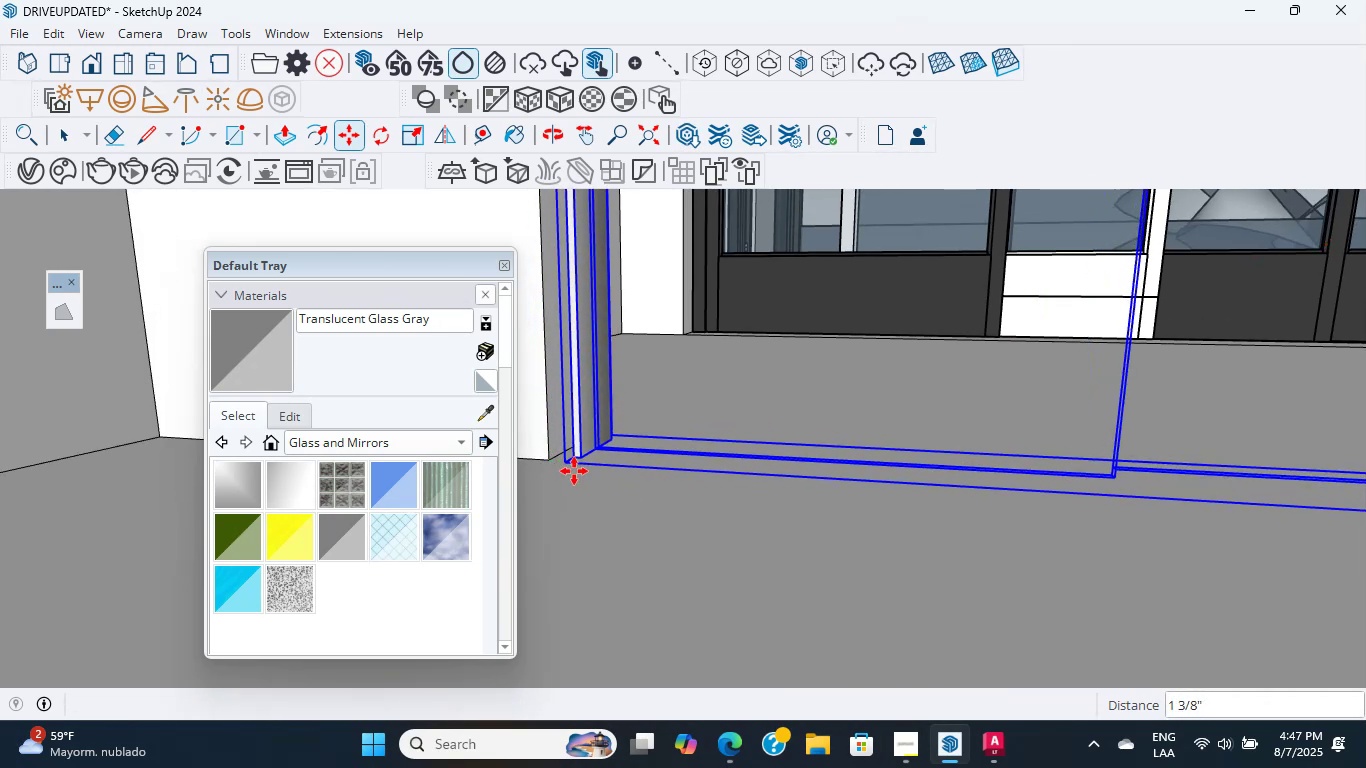 
scroll: coordinate [610, 476], scroll_direction: down, amount: 16.0
 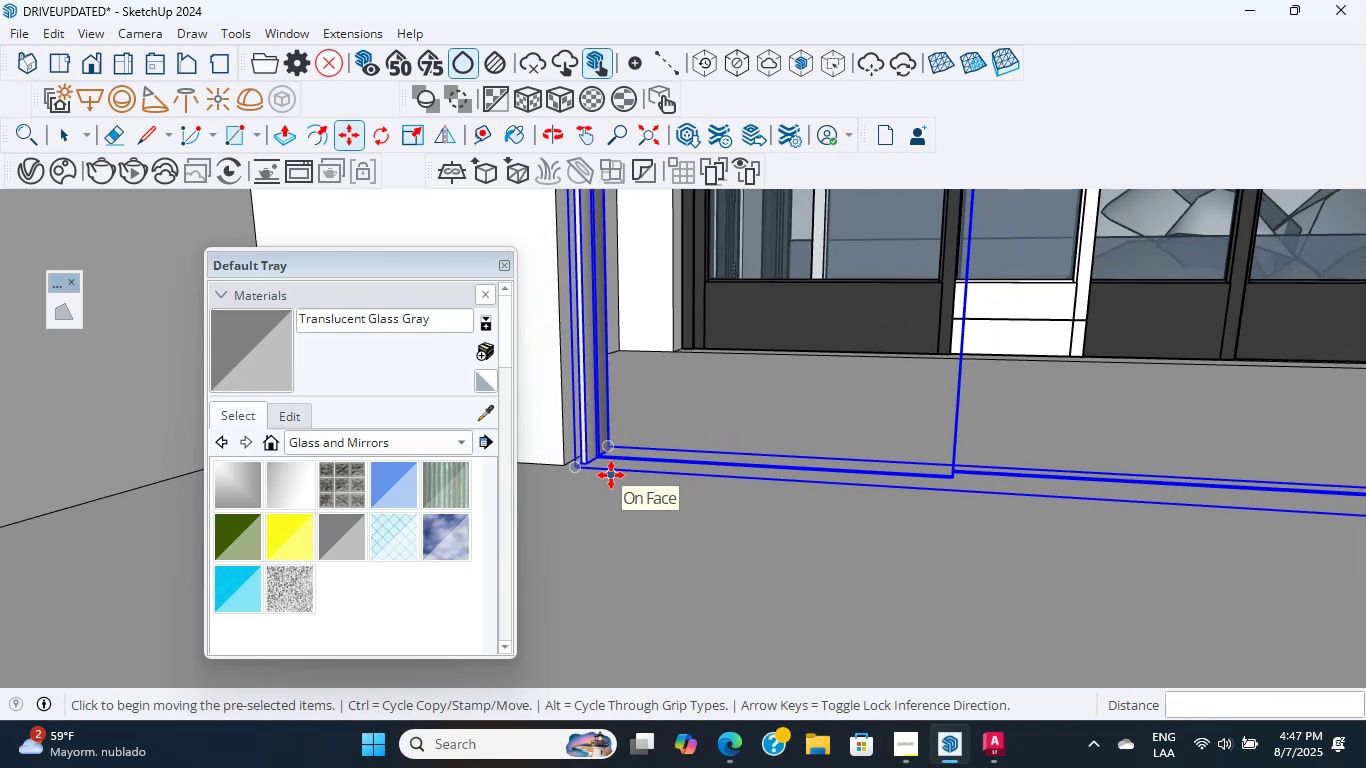 
key(Shift+ShiftLeft)
 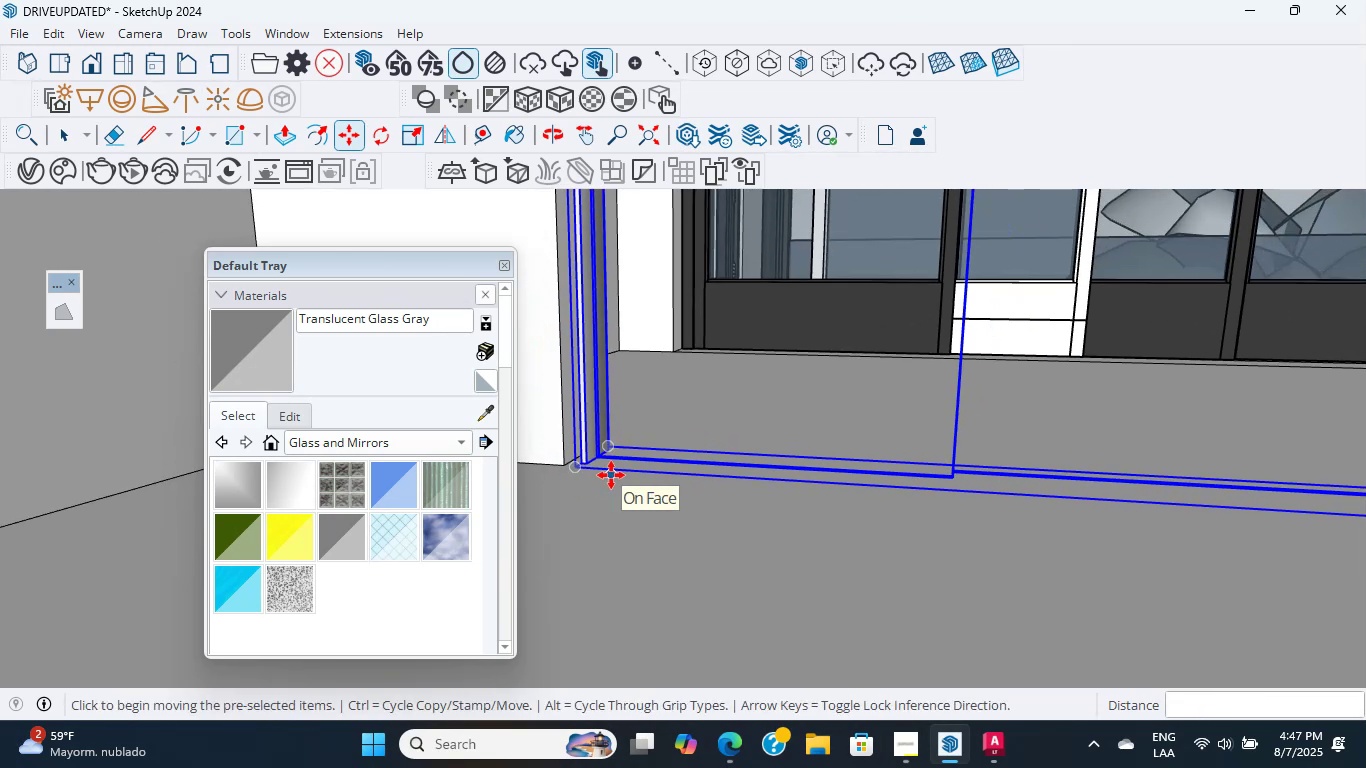 
scroll: coordinate [842, 344], scroll_direction: down, amount: 28.0
 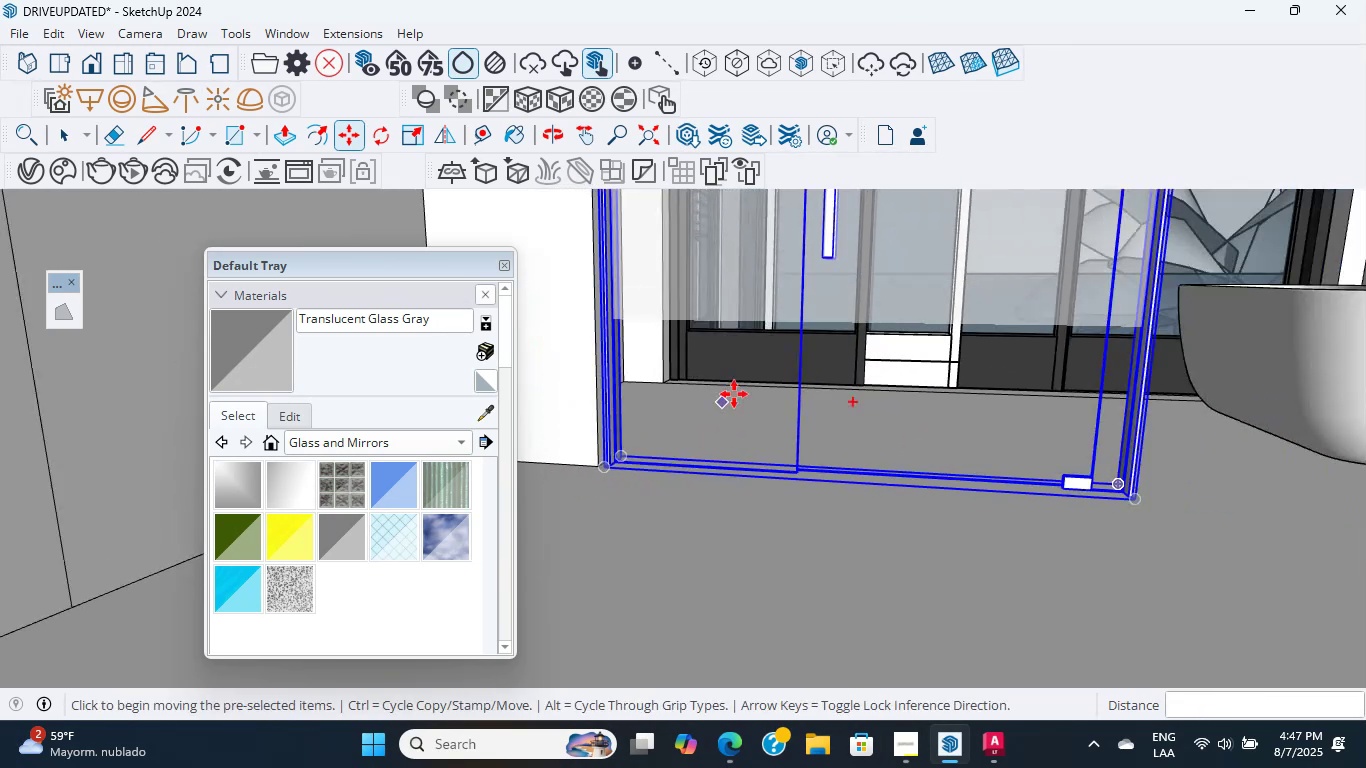 
hold_key(key=ShiftLeft, duration=0.91)
 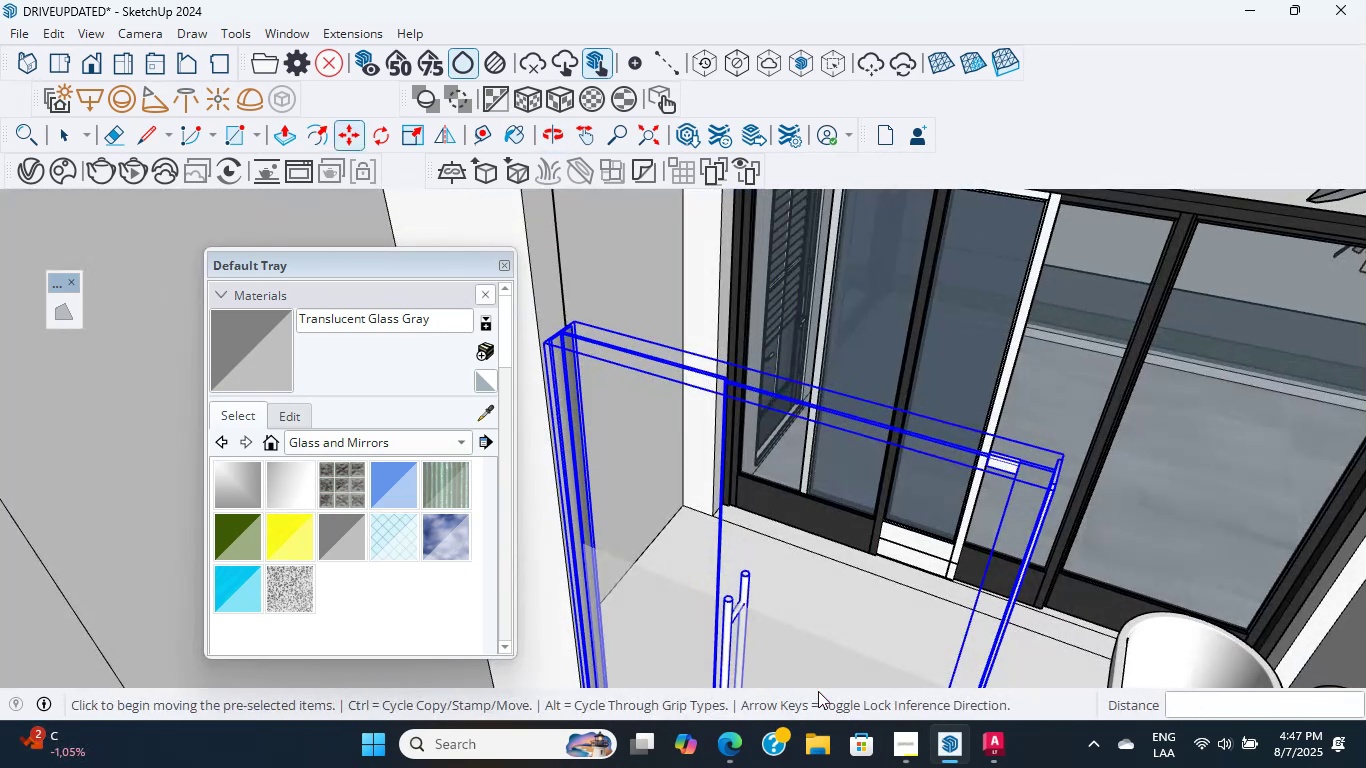 
scroll: coordinate [831, 560], scroll_direction: down, amount: 14.0
 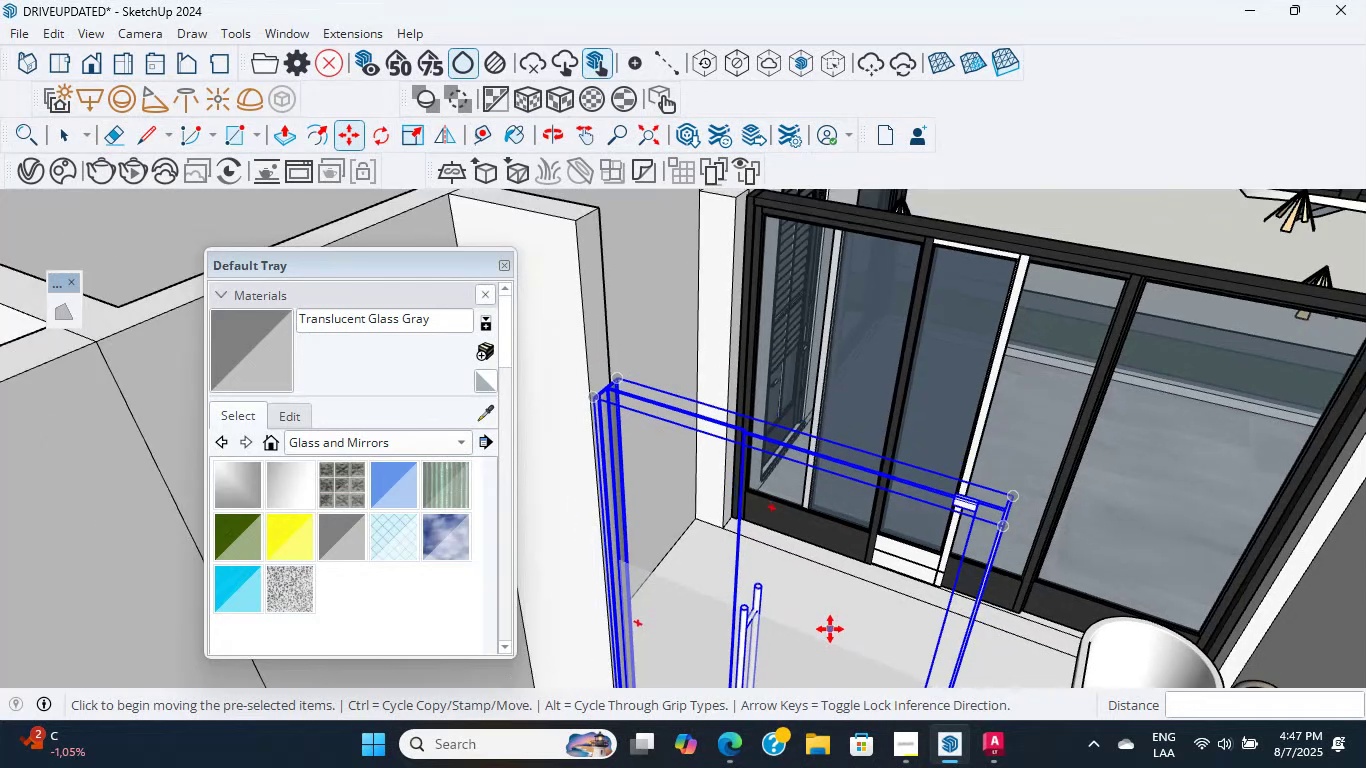 
hold_key(key=ShiftLeft, duration=0.43)
 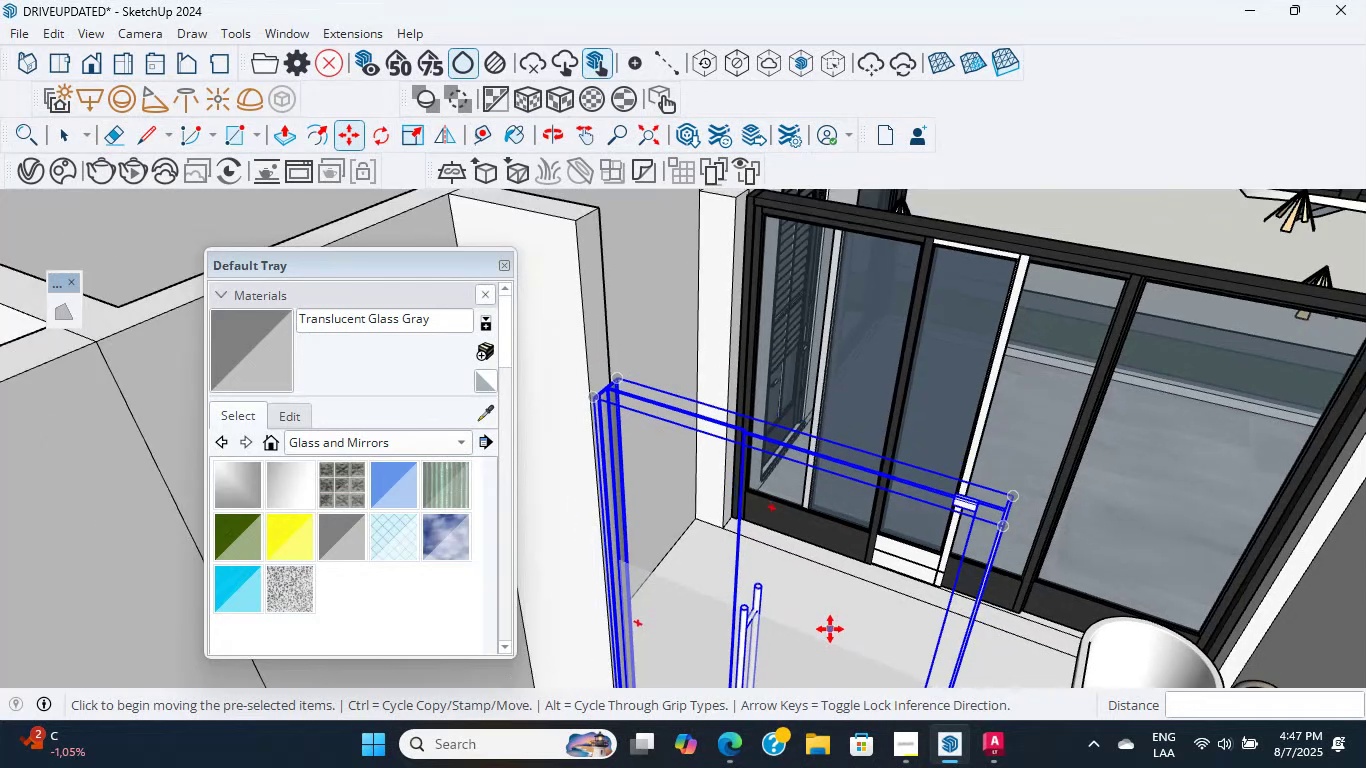 
scroll: coordinate [703, 412], scroll_direction: up, amount: 3.0
 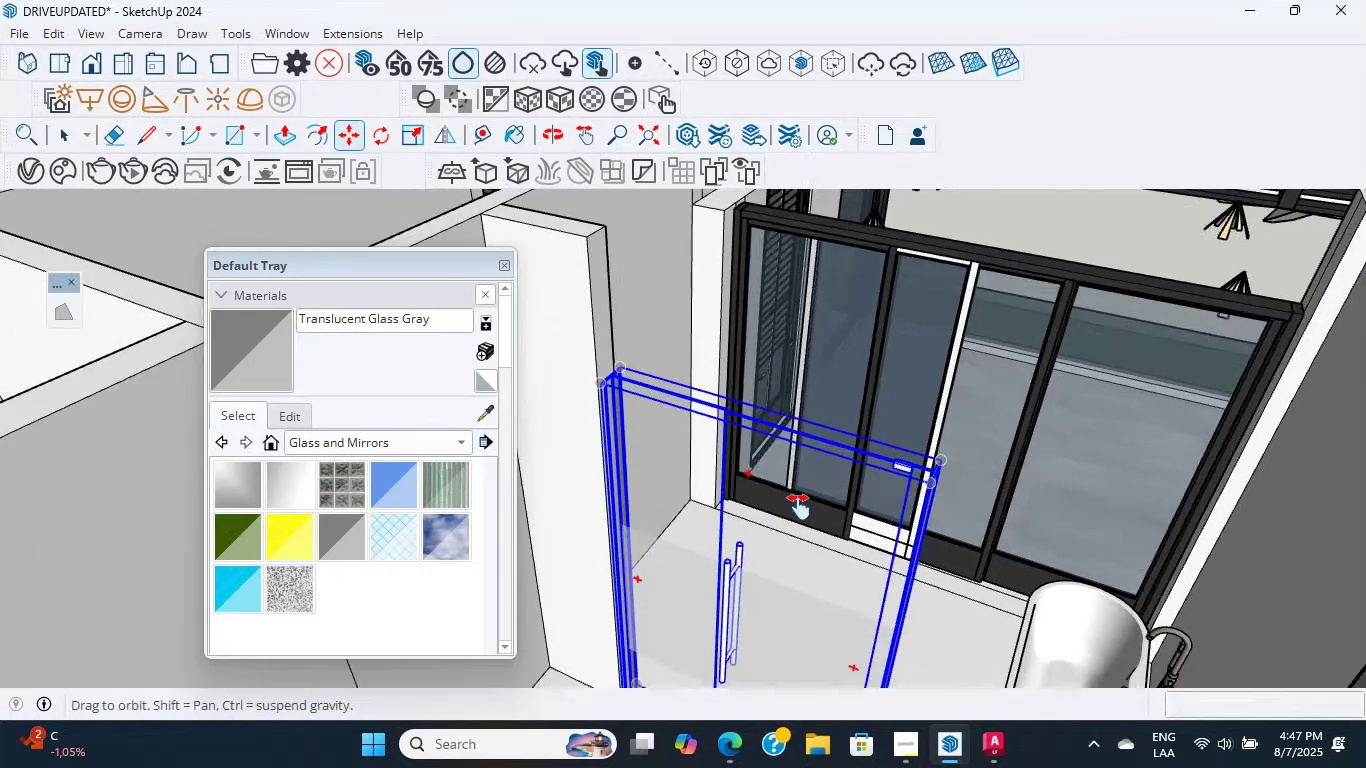 
scroll: coordinate [751, 469], scroll_direction: down, amount: 8.0
 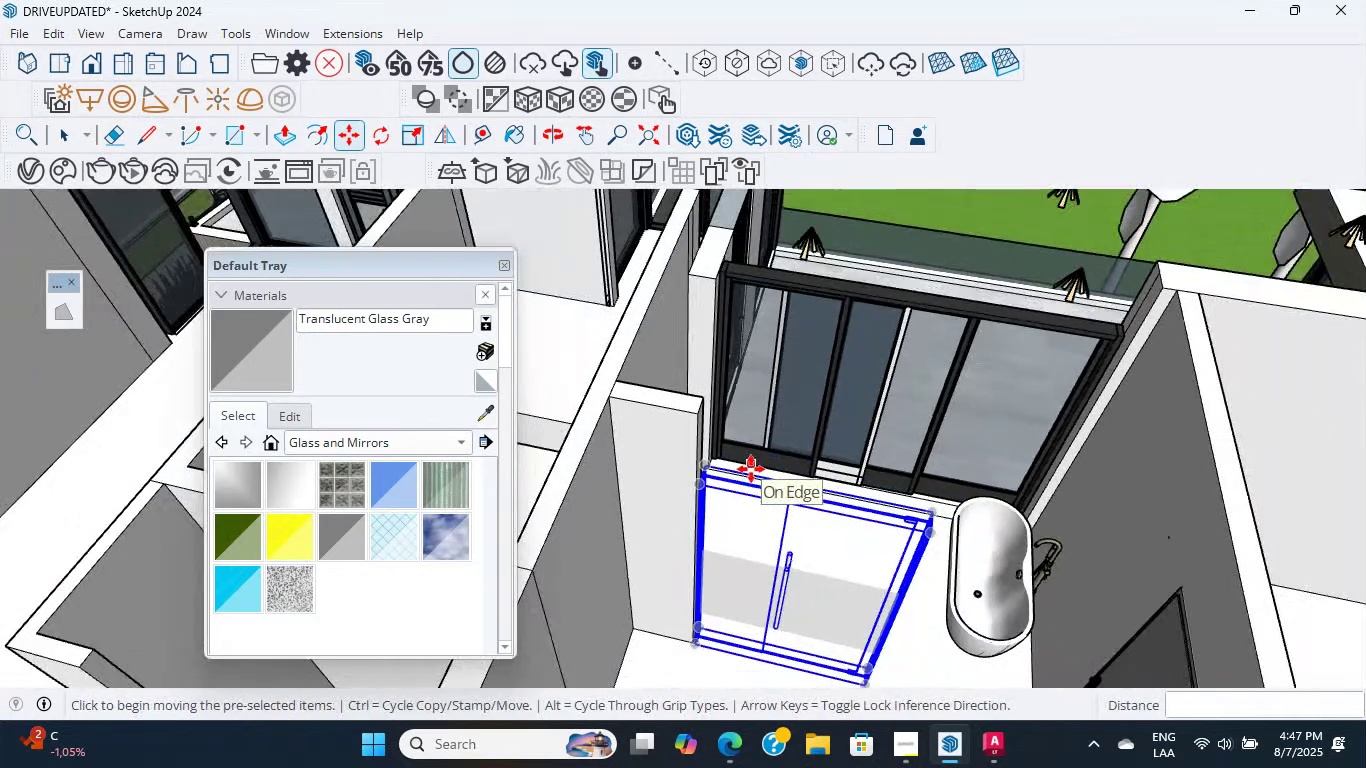 
scroll: coordinate [733, 404], scroll_direction: up, amount: 12.0
 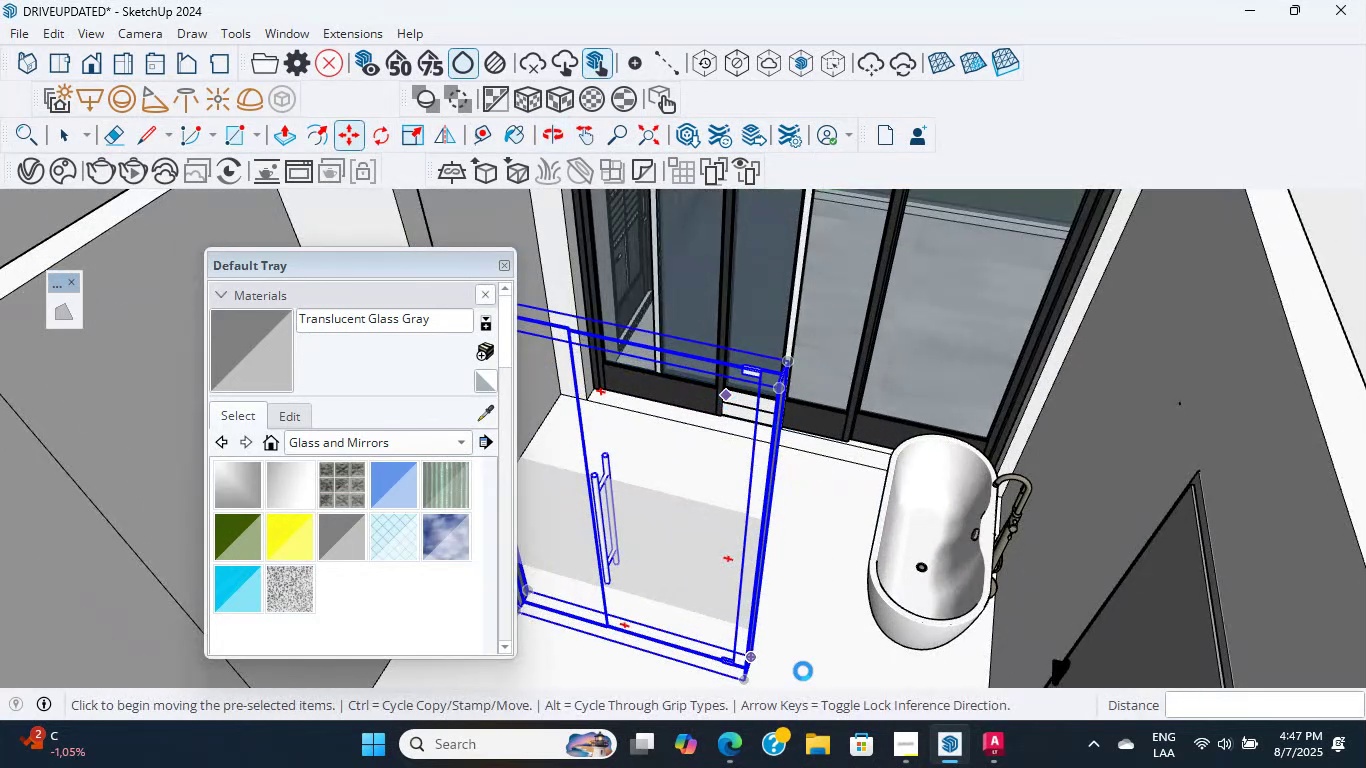 
key(Control+S)
 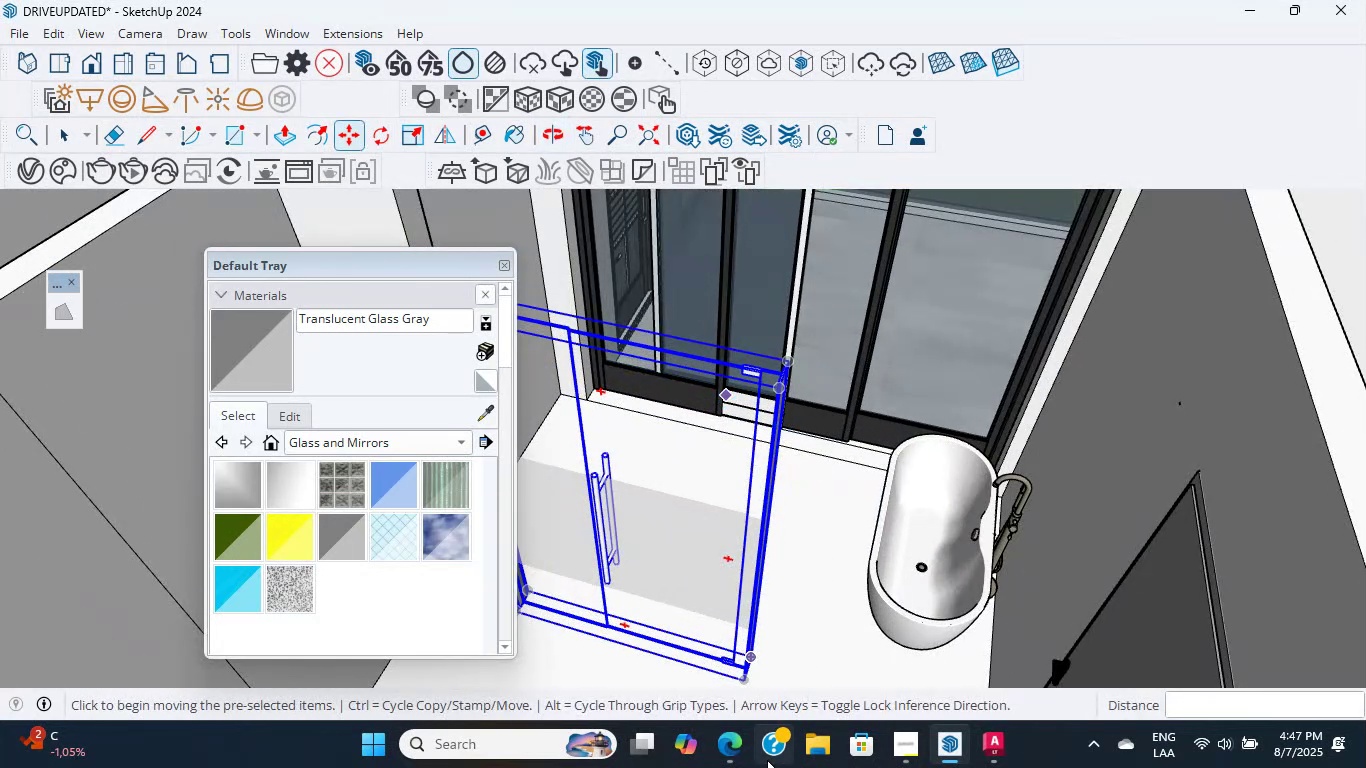 
left_click([733, 759])
 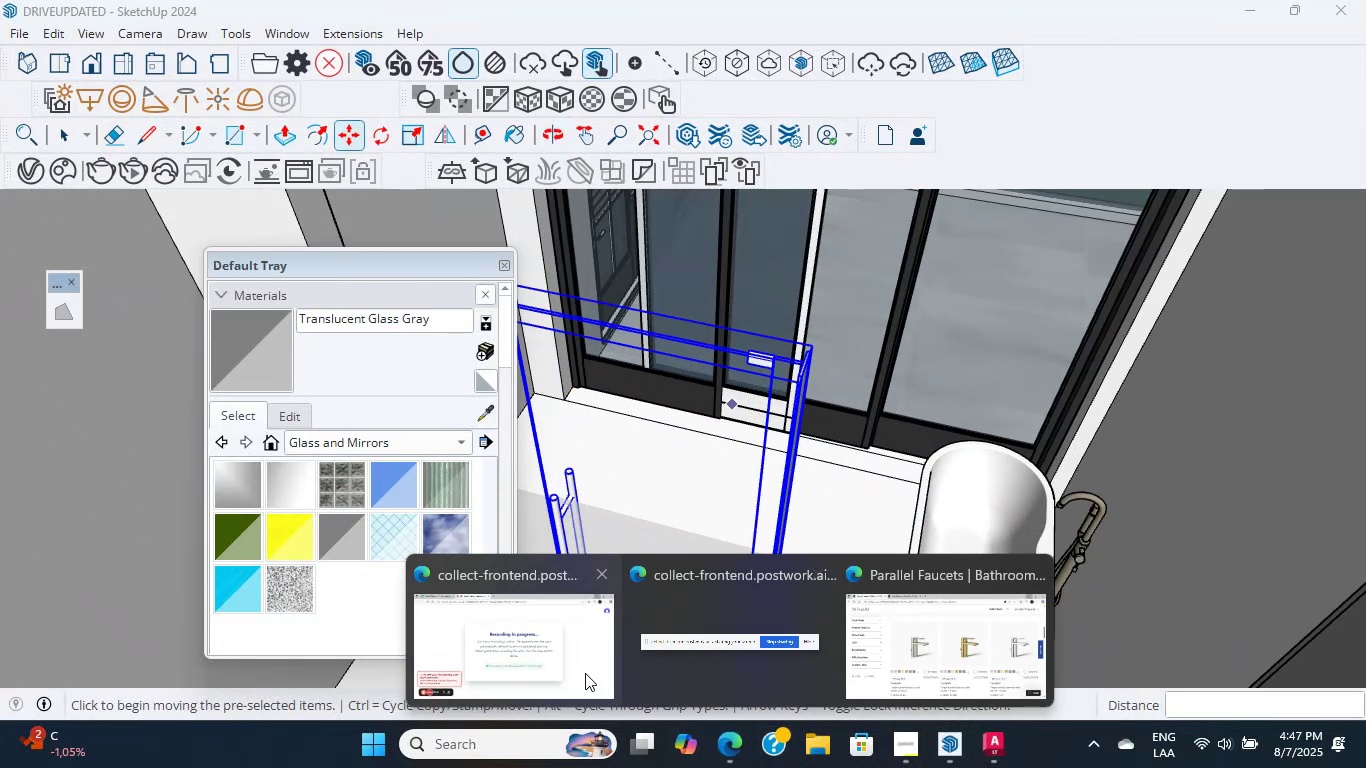 
left_click([527, 640])
 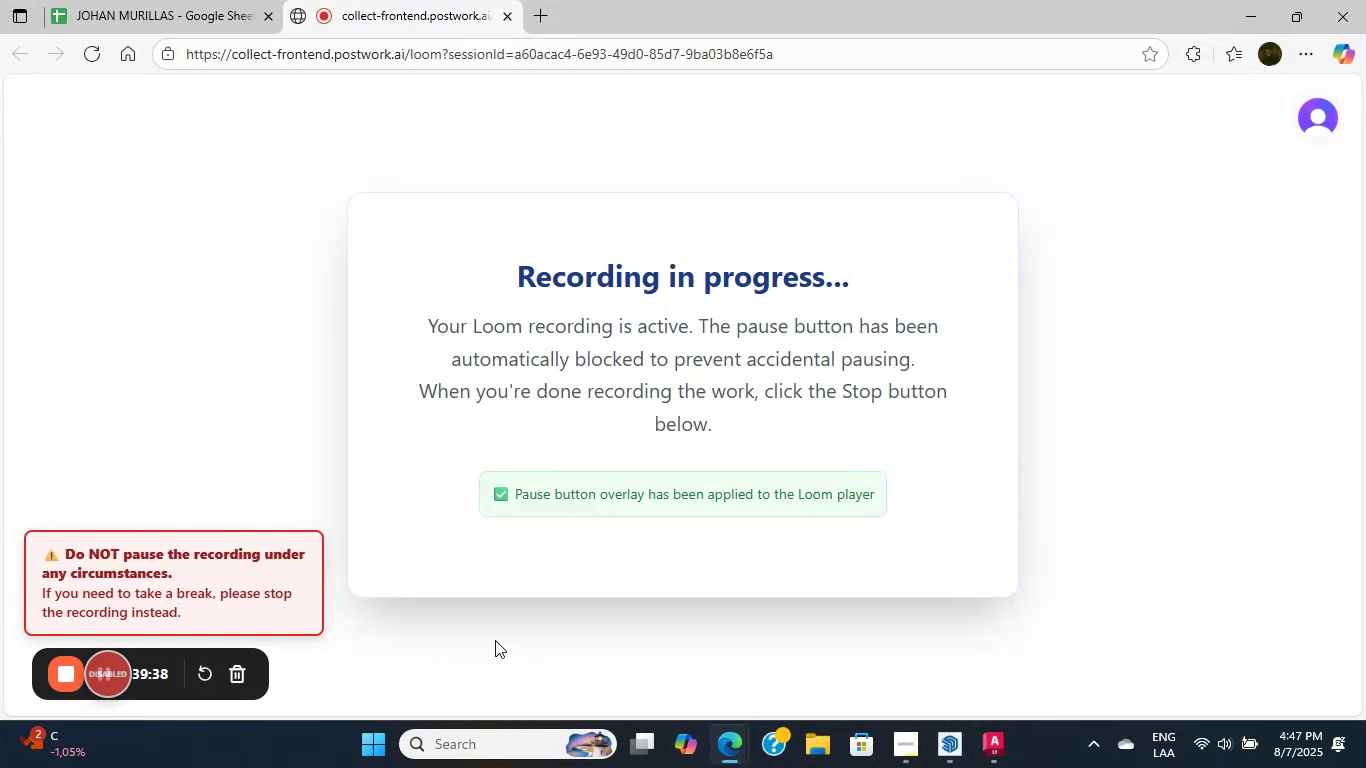 
wait(8.33)
 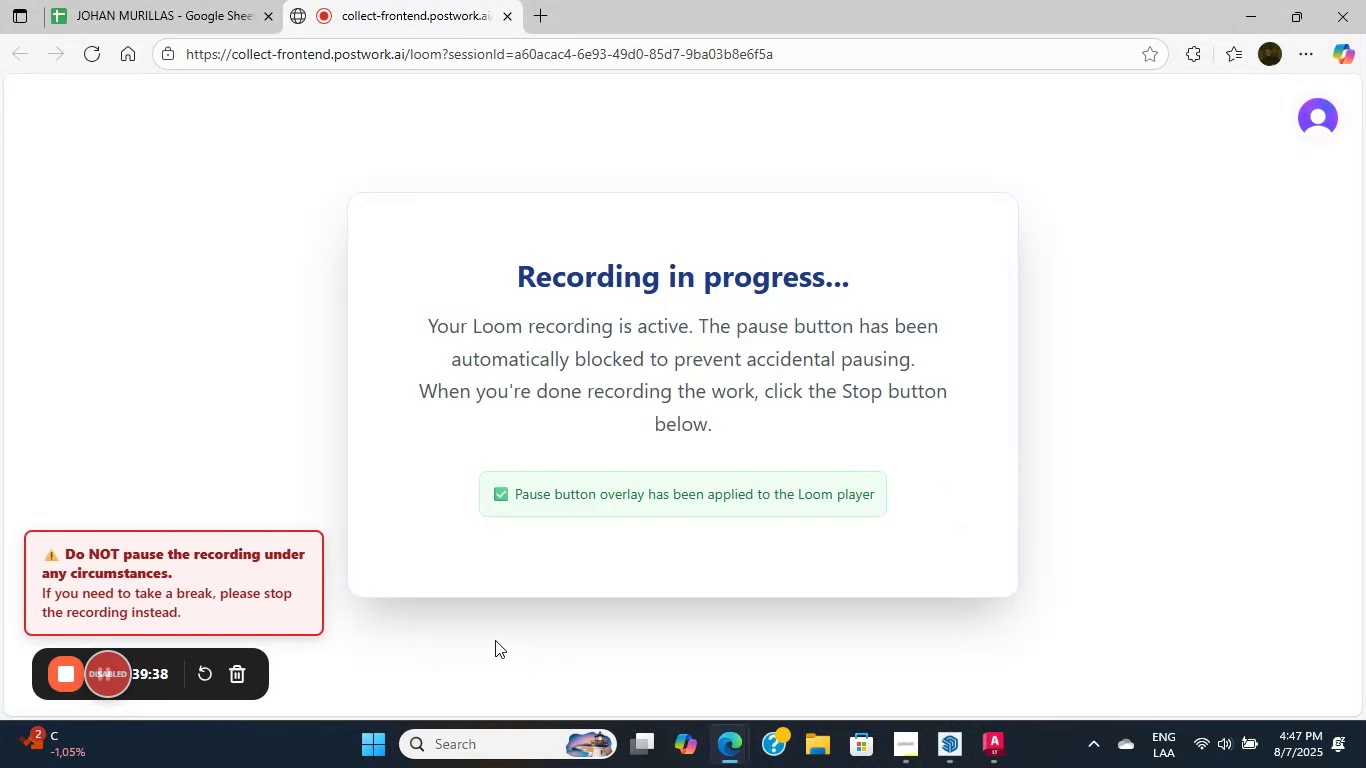 
left_click([1243, 6])
 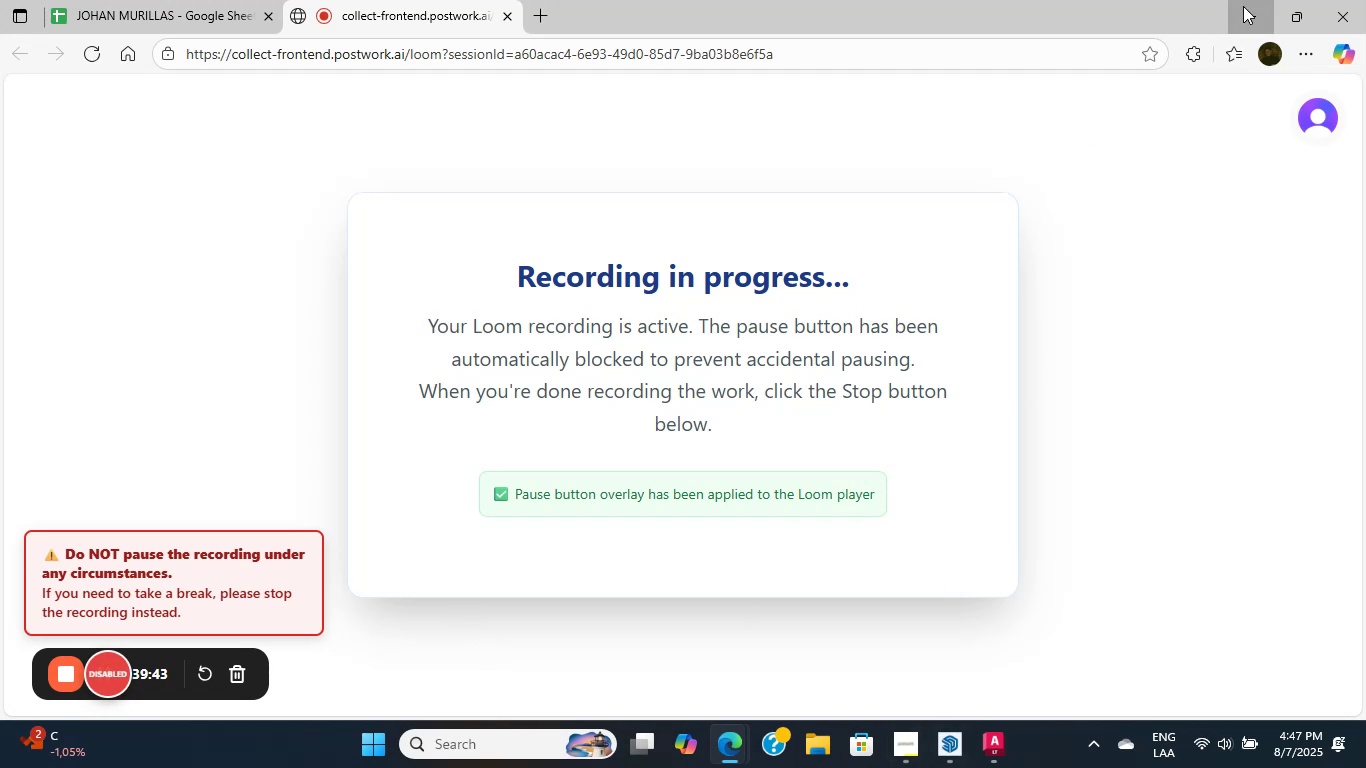 
left_click([1243, 6])
 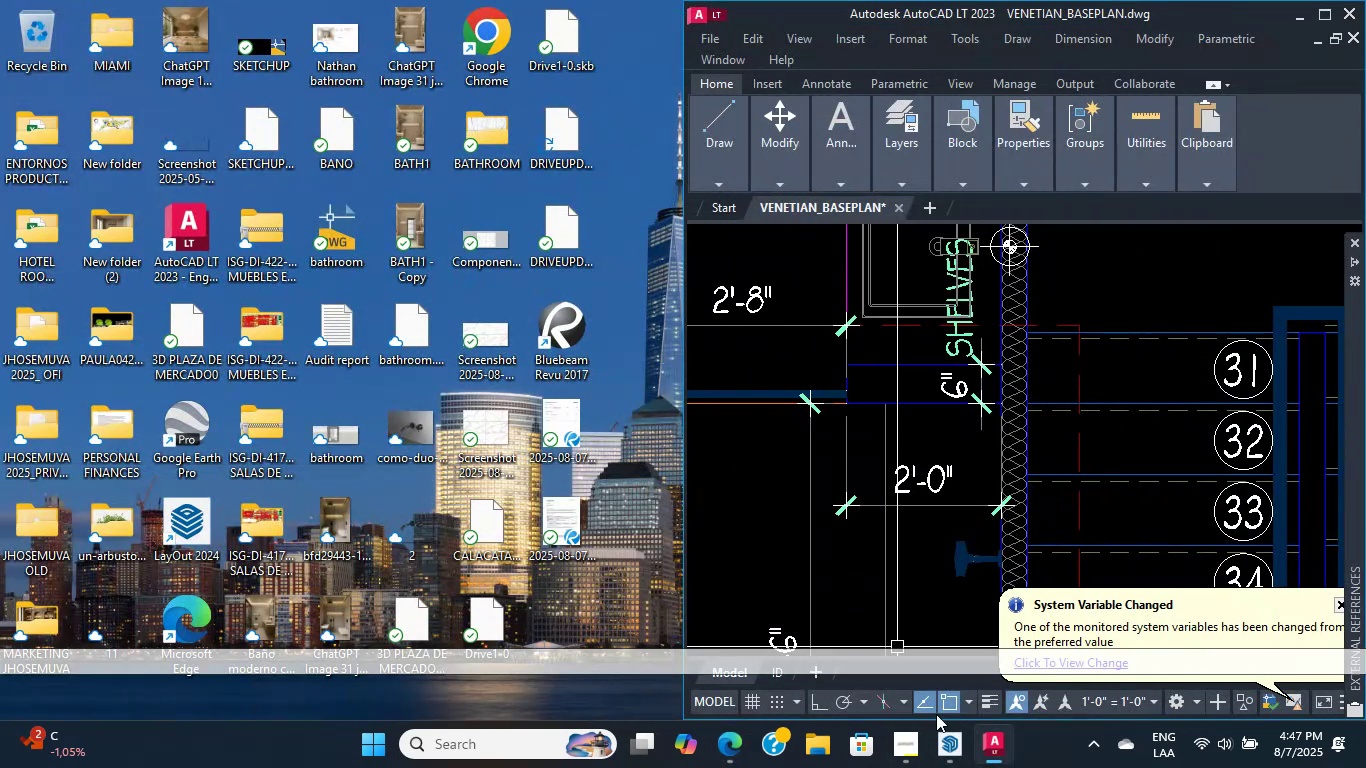 
left_click([964, 764])
 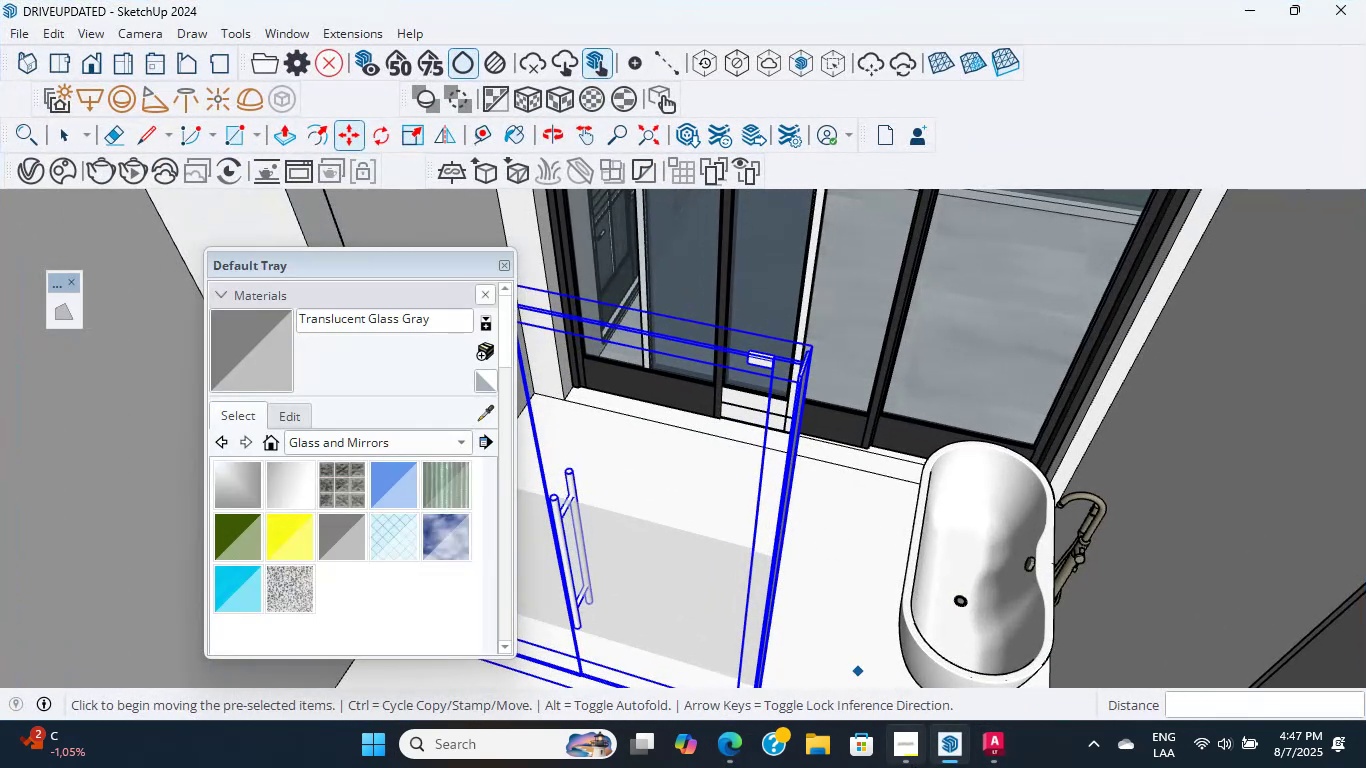 
left_click([915, 766])
 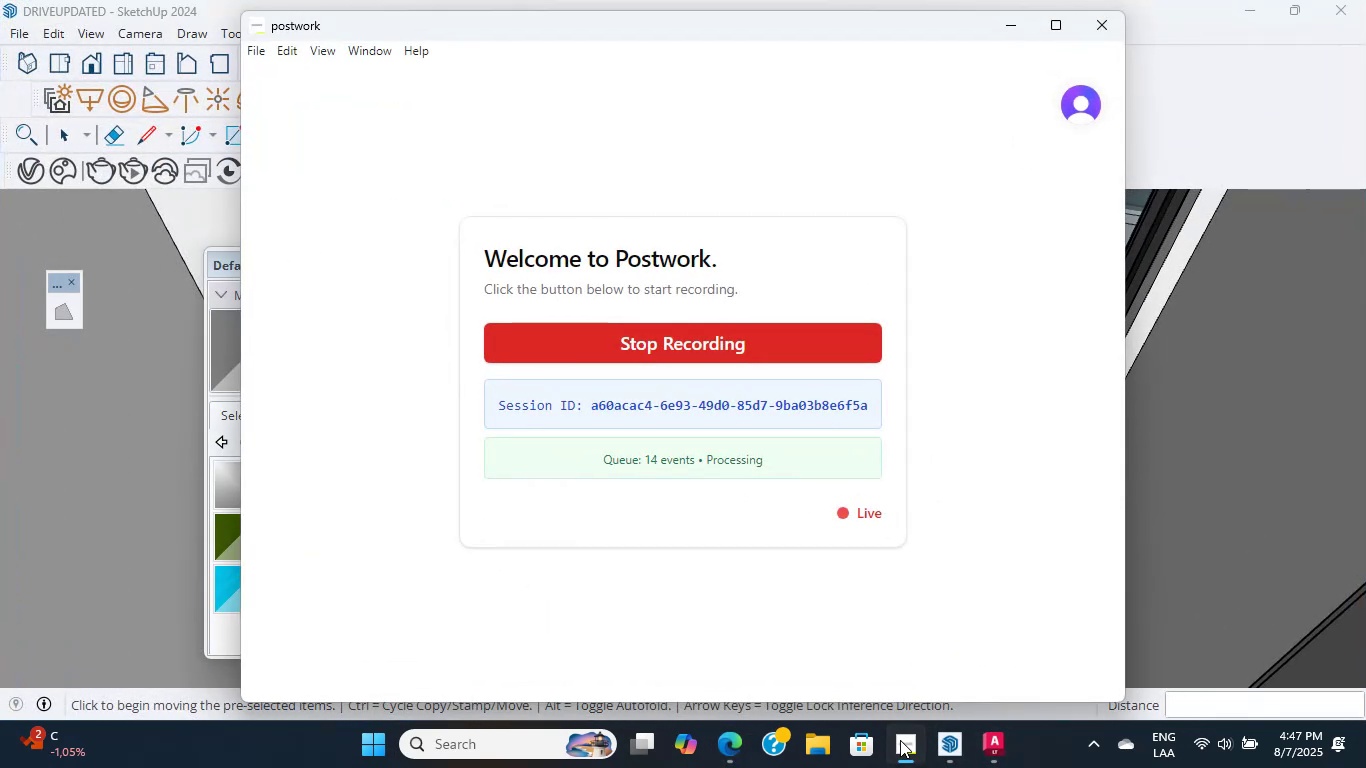 
scroll: coordinate [688, 461], scroll_direction: up, amount: 3.0
 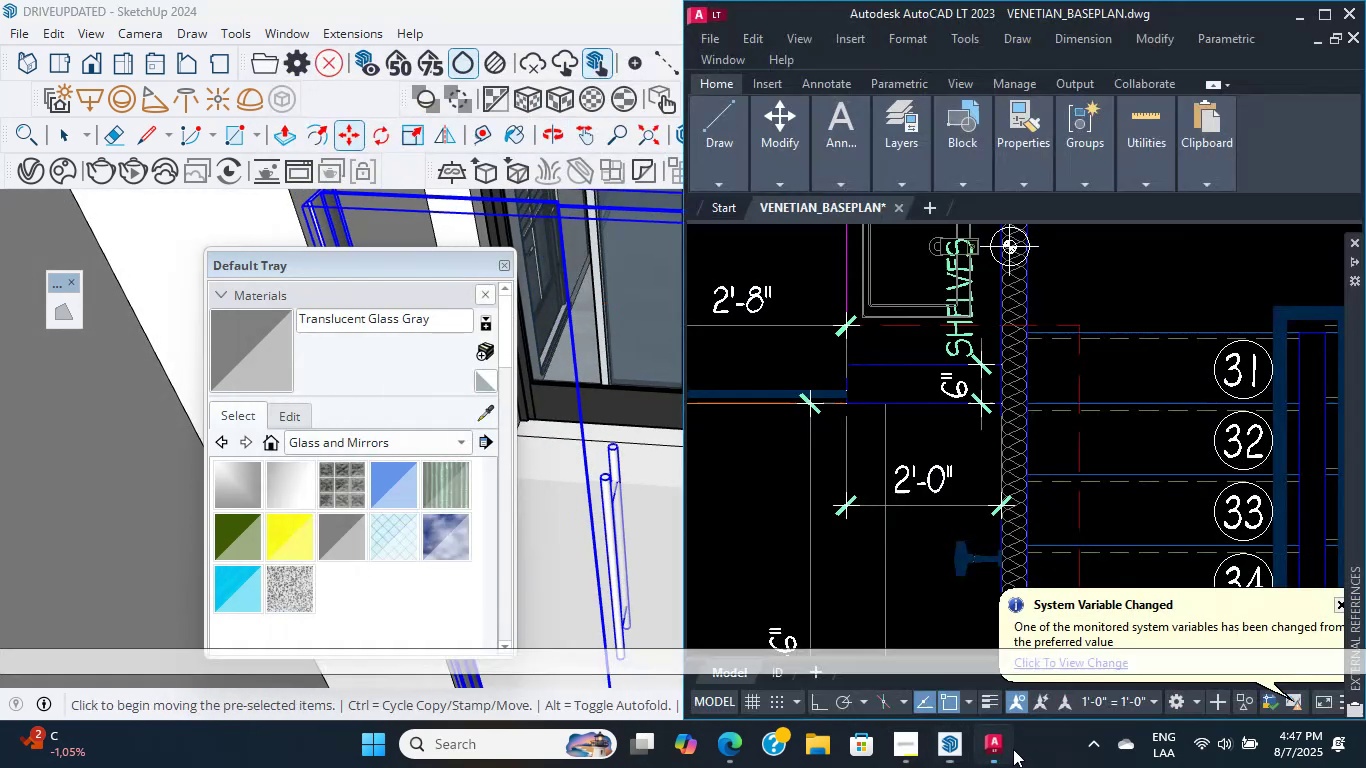 
scroll: coordinate [917, 480], scroll_direction: down, amount: 6.0
 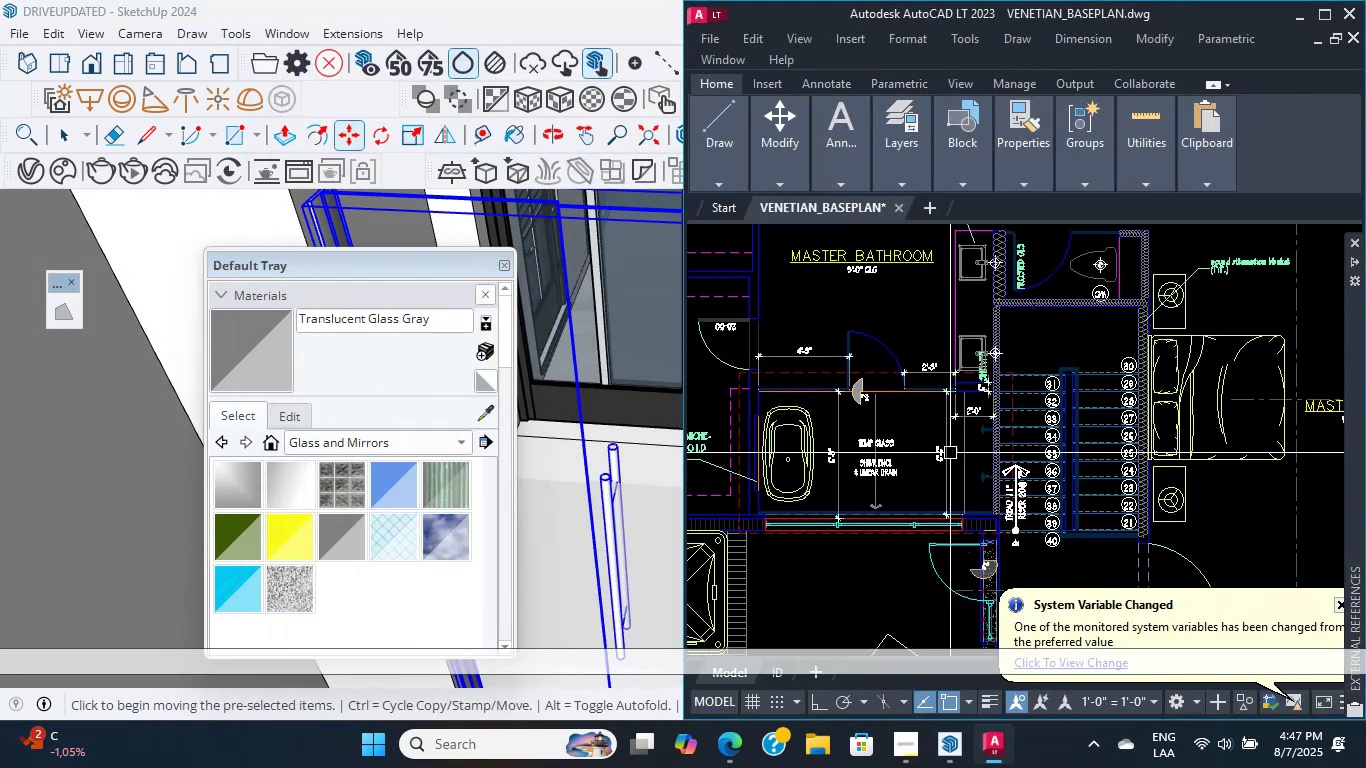 
scroll: coordinate [972, 403], scroll_direction: up, amount: 3.0
 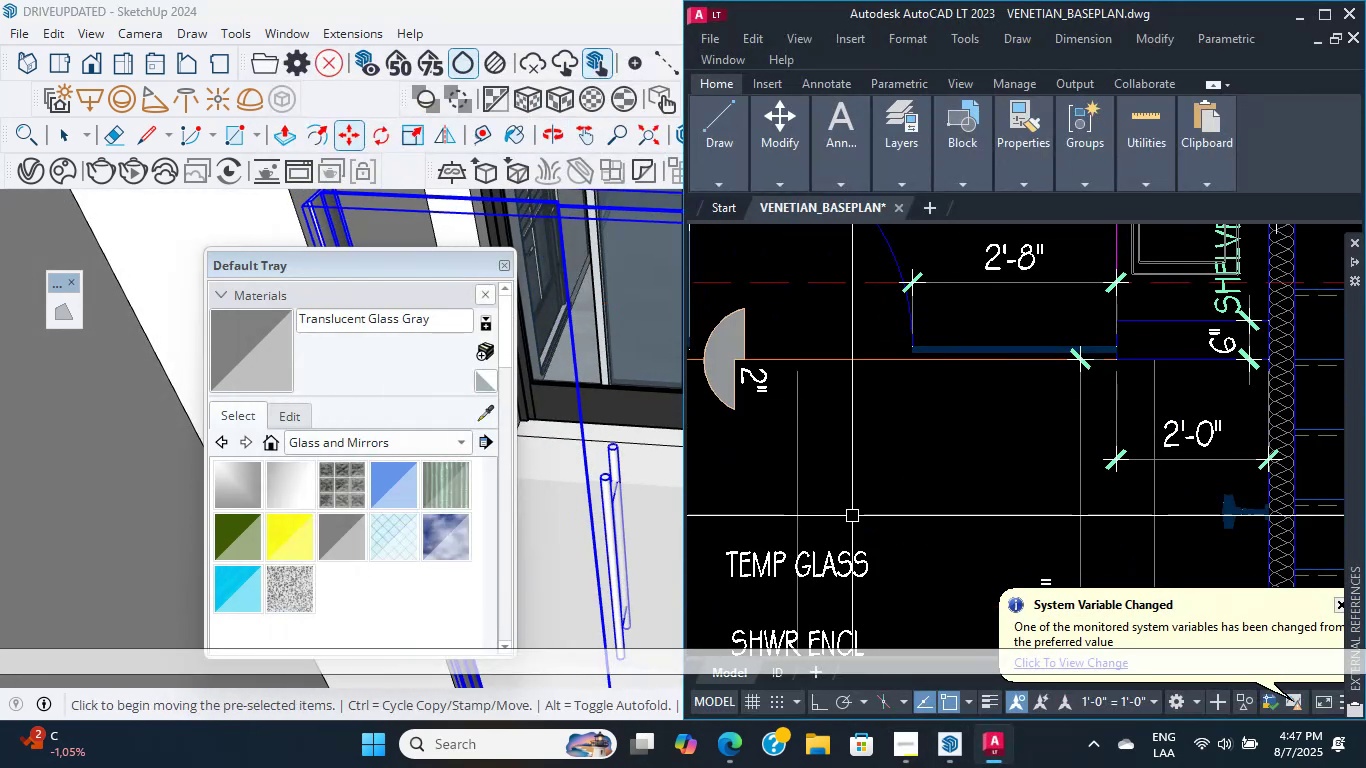 
scroll: coordinate [623, 519], scroll_direction: down, amount: 12.0
 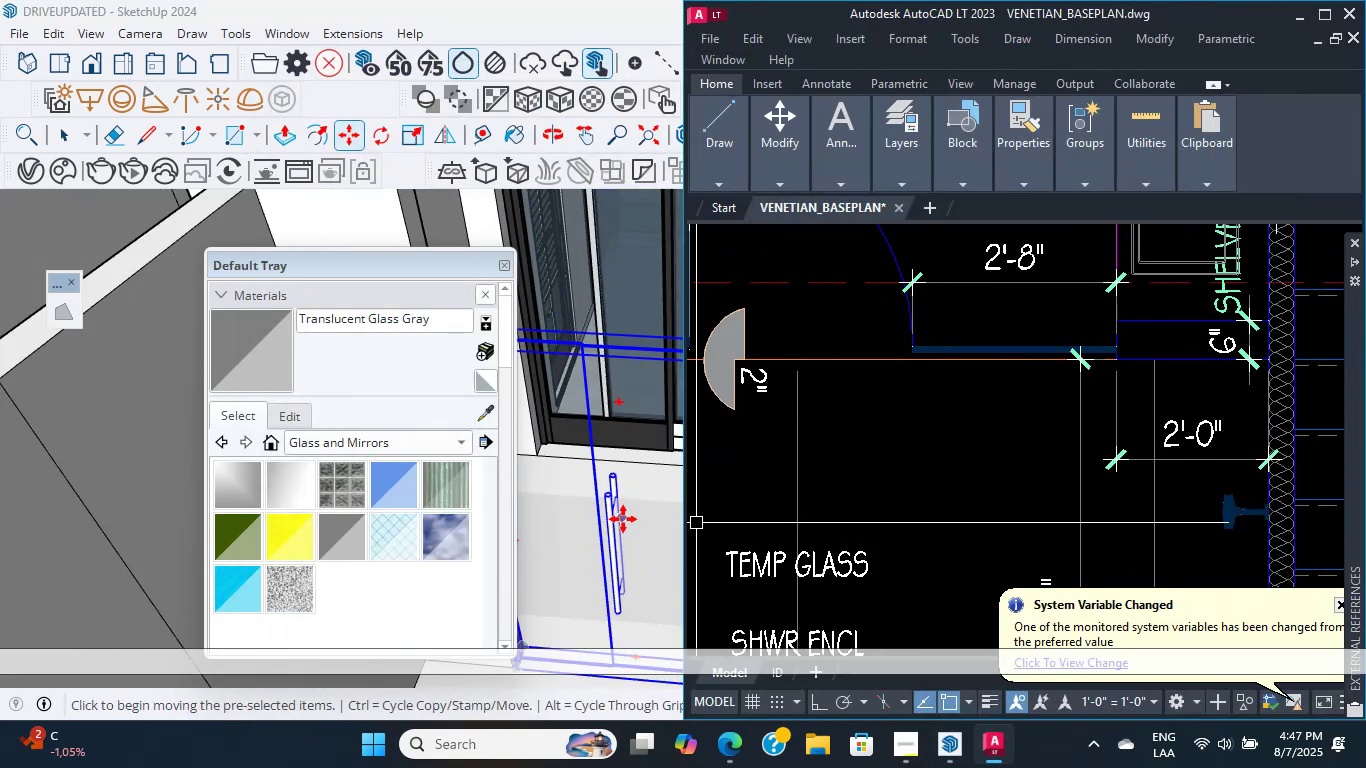 
hold_key(key=ShiftLeft, duration=2.98)
scroll: coordinate [630, 586], scroll_direction: up, amount: 20.0
 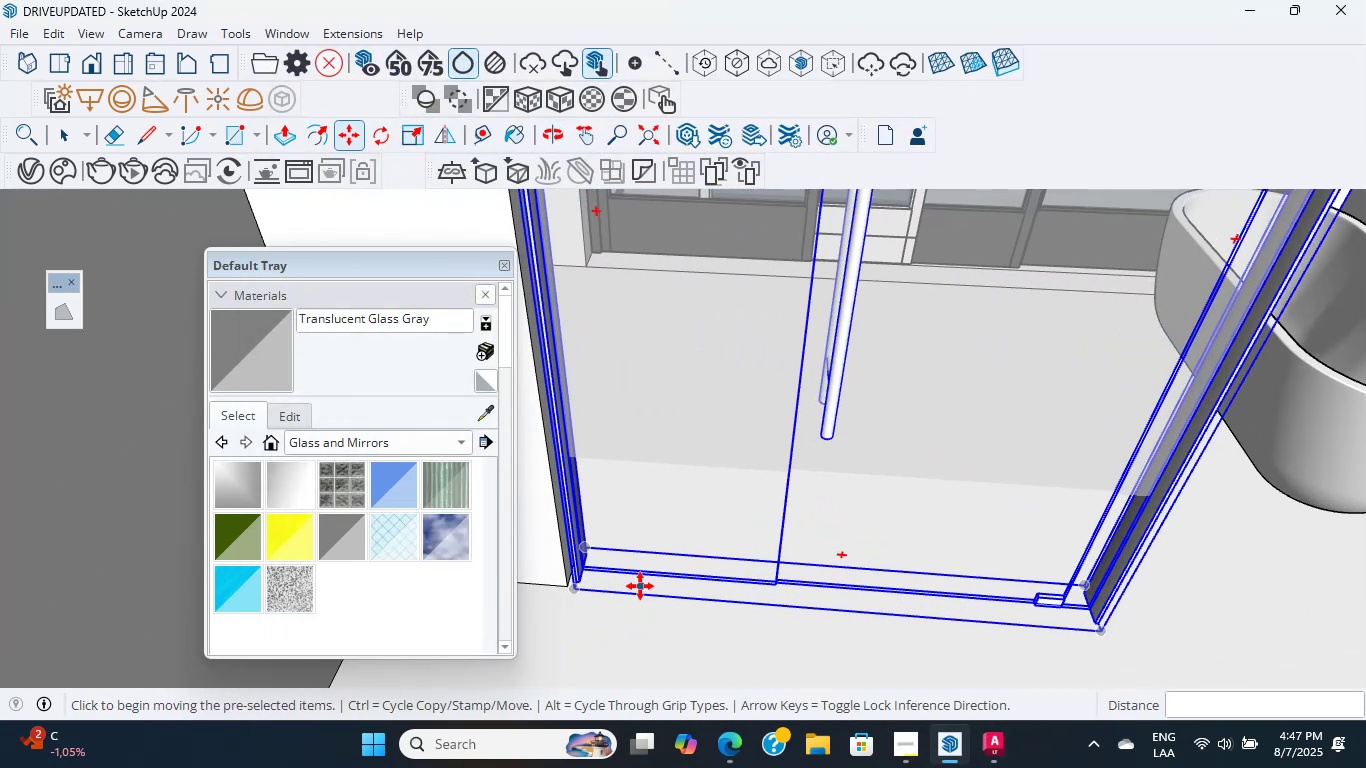 
key(Backquote)
 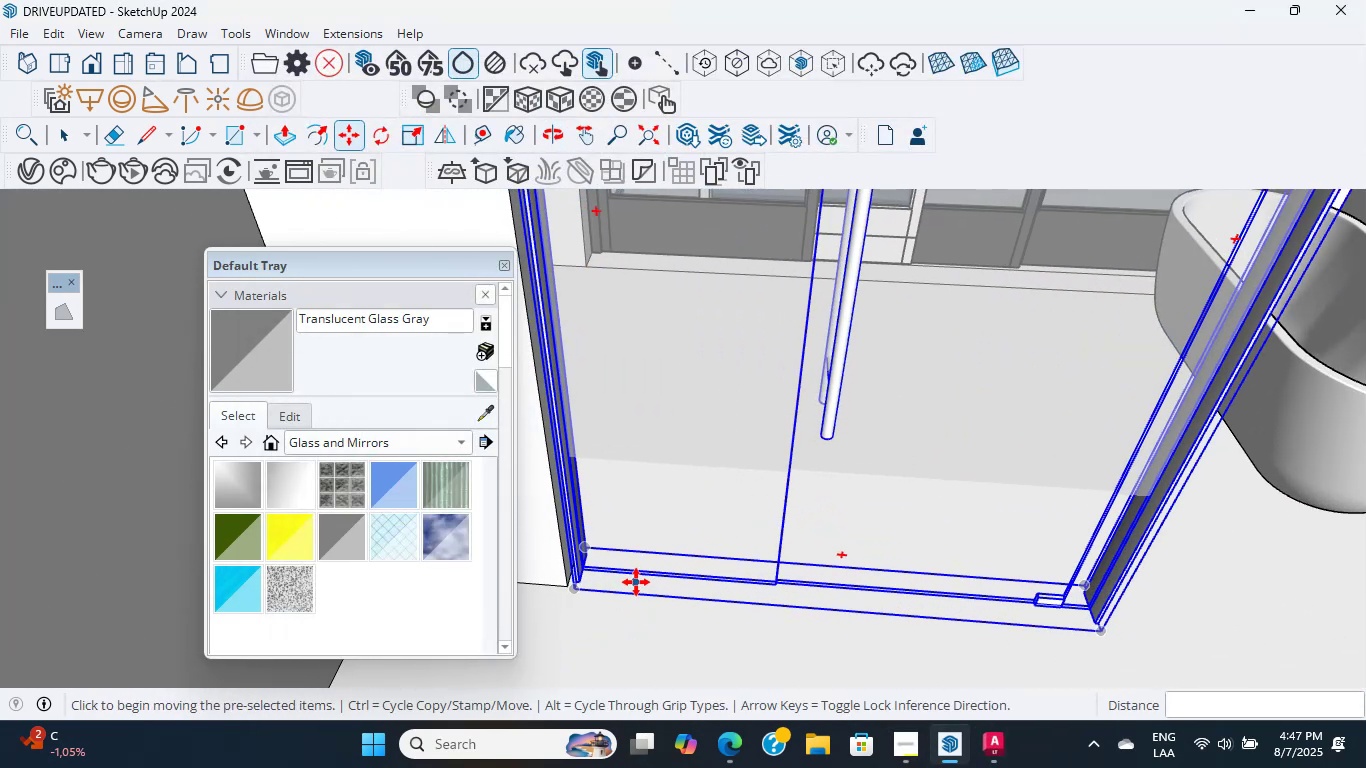 
scroll: coordinate [557, 596], scroll_direction: up, amount: 9.0
 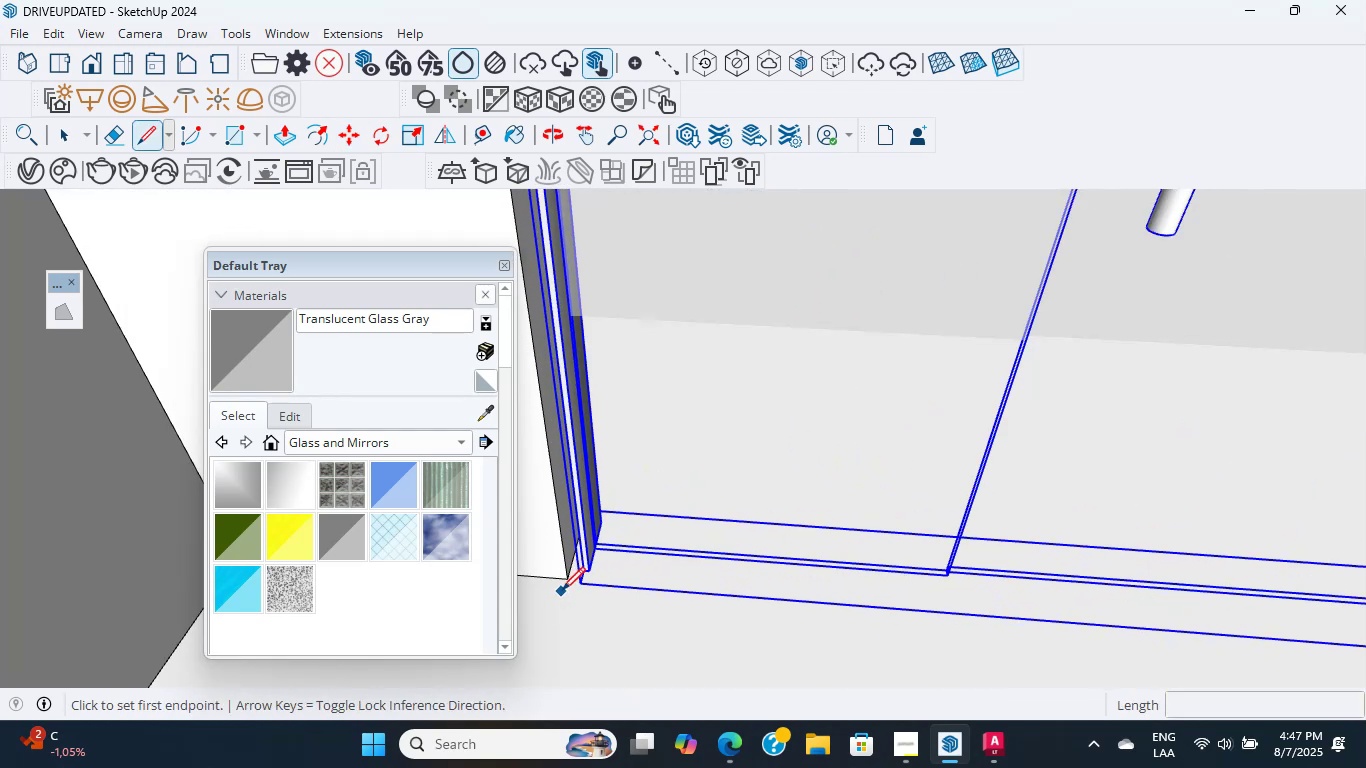 
key(L)
 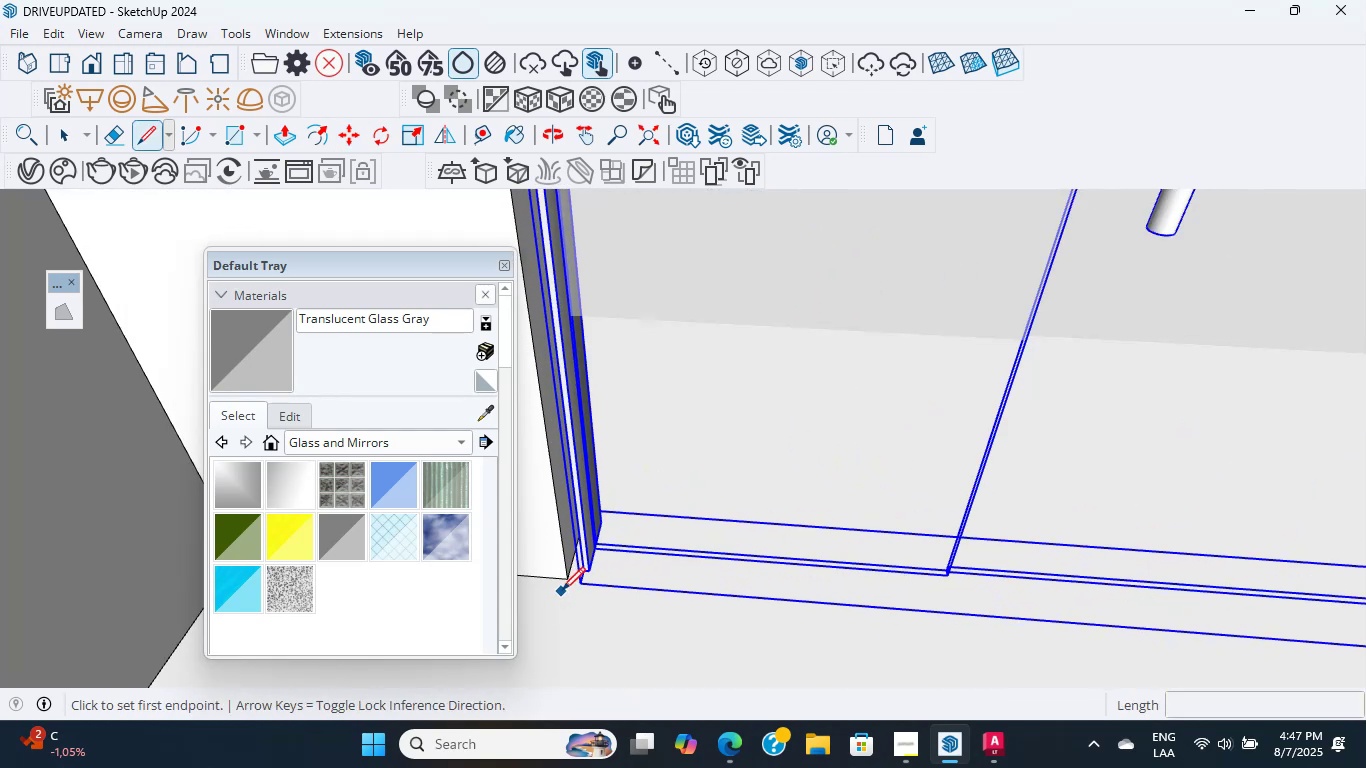 
left_click([569, 575])
 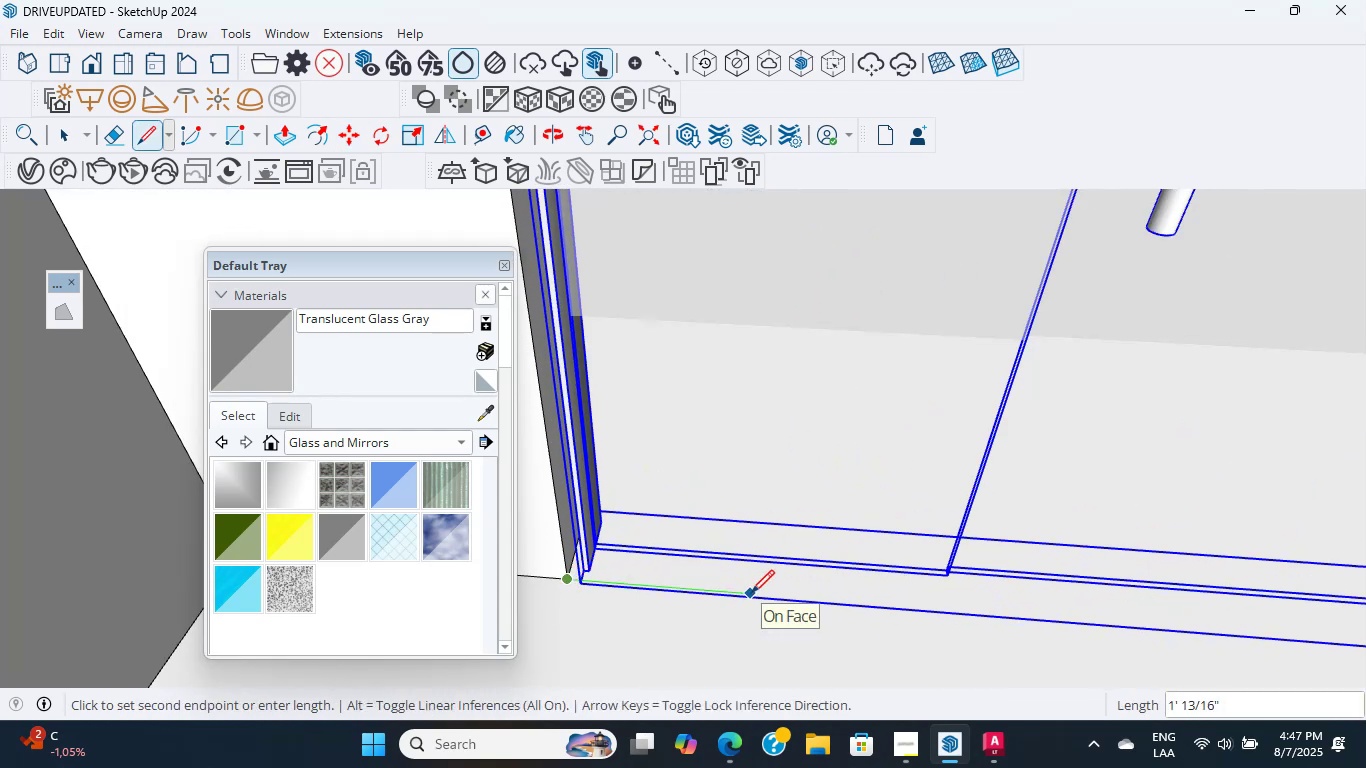 
key(Numpad2)
 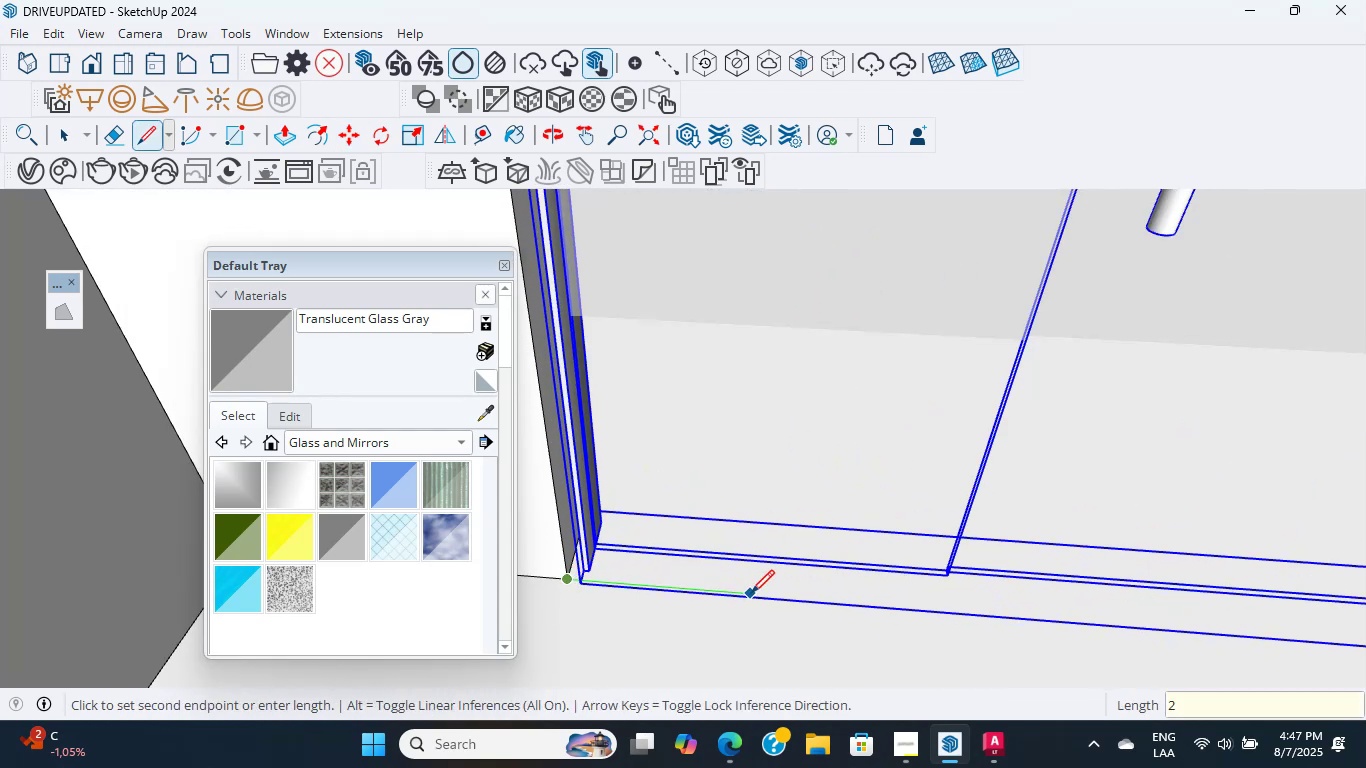 
key(BracketLeft)
 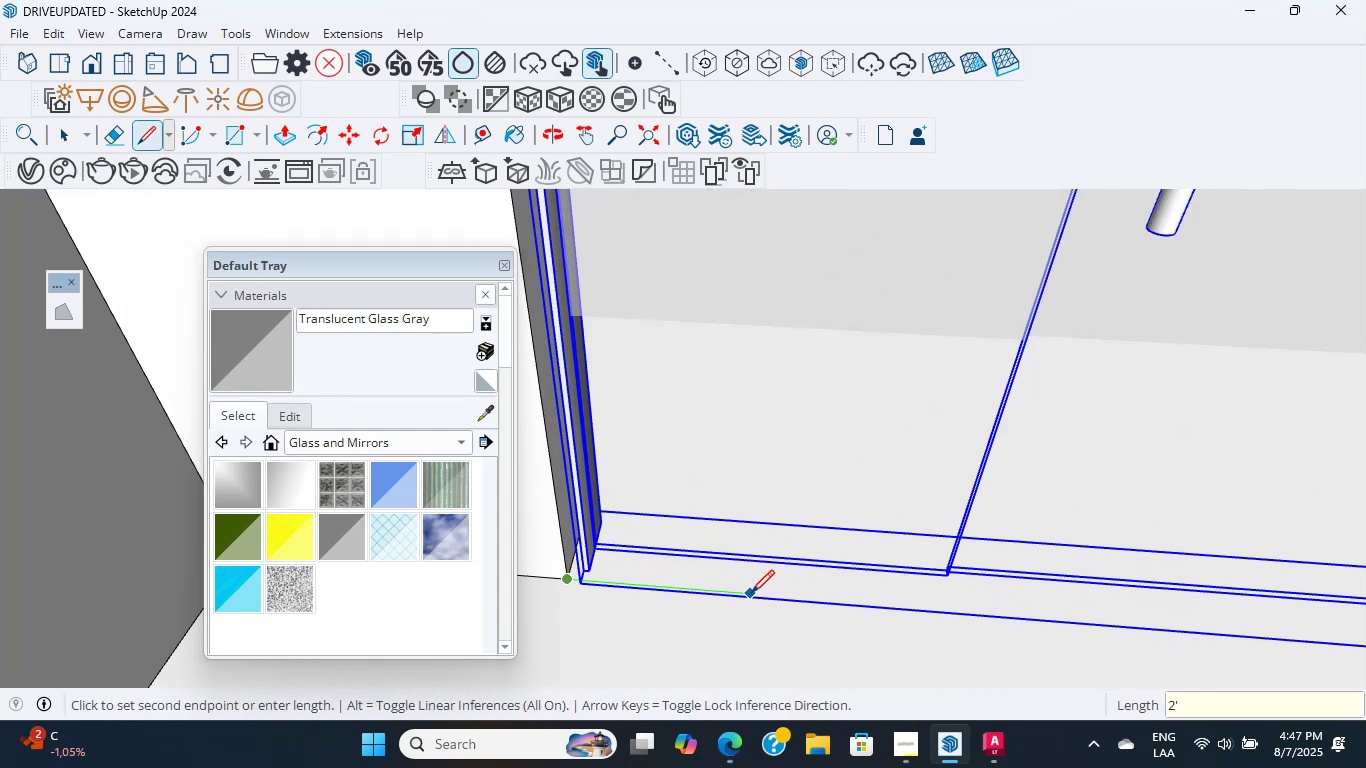 
key(Numpad8)
 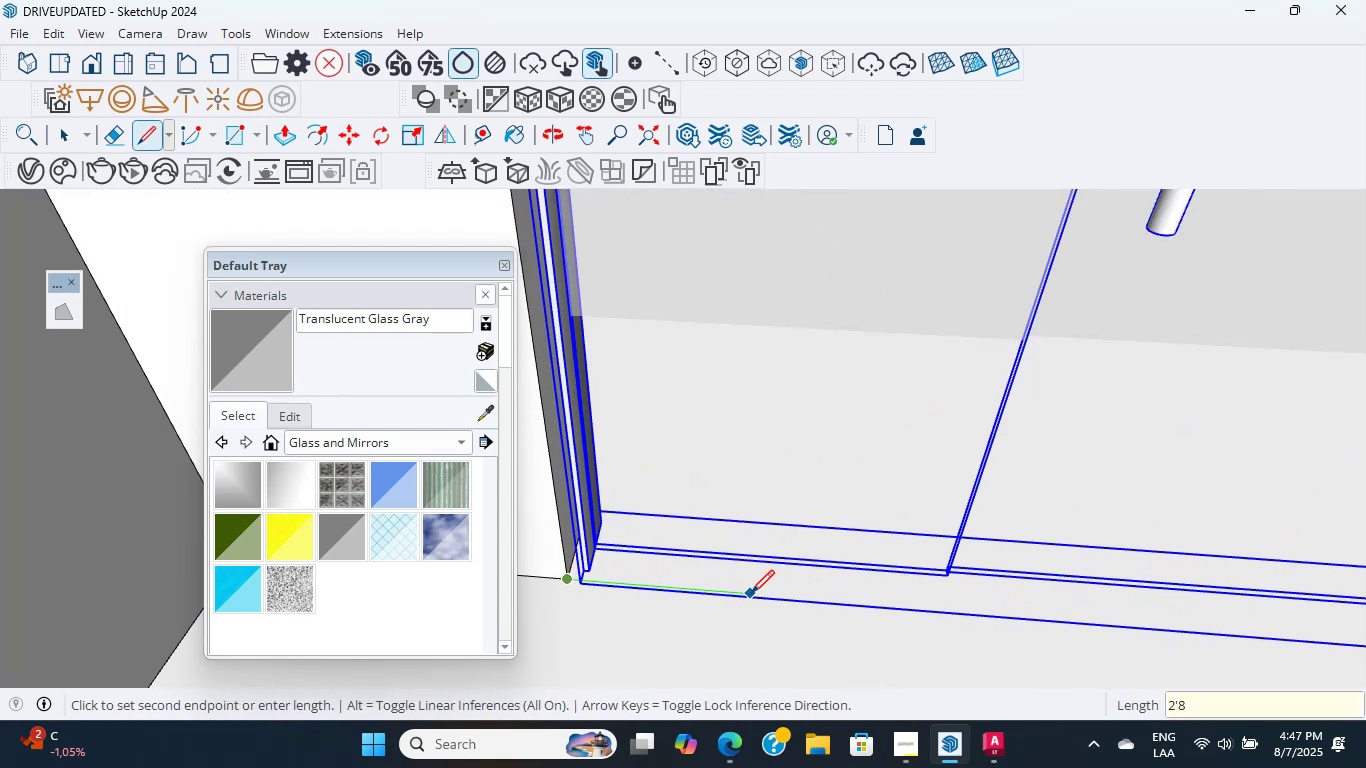 
key(Shift+Minus)
 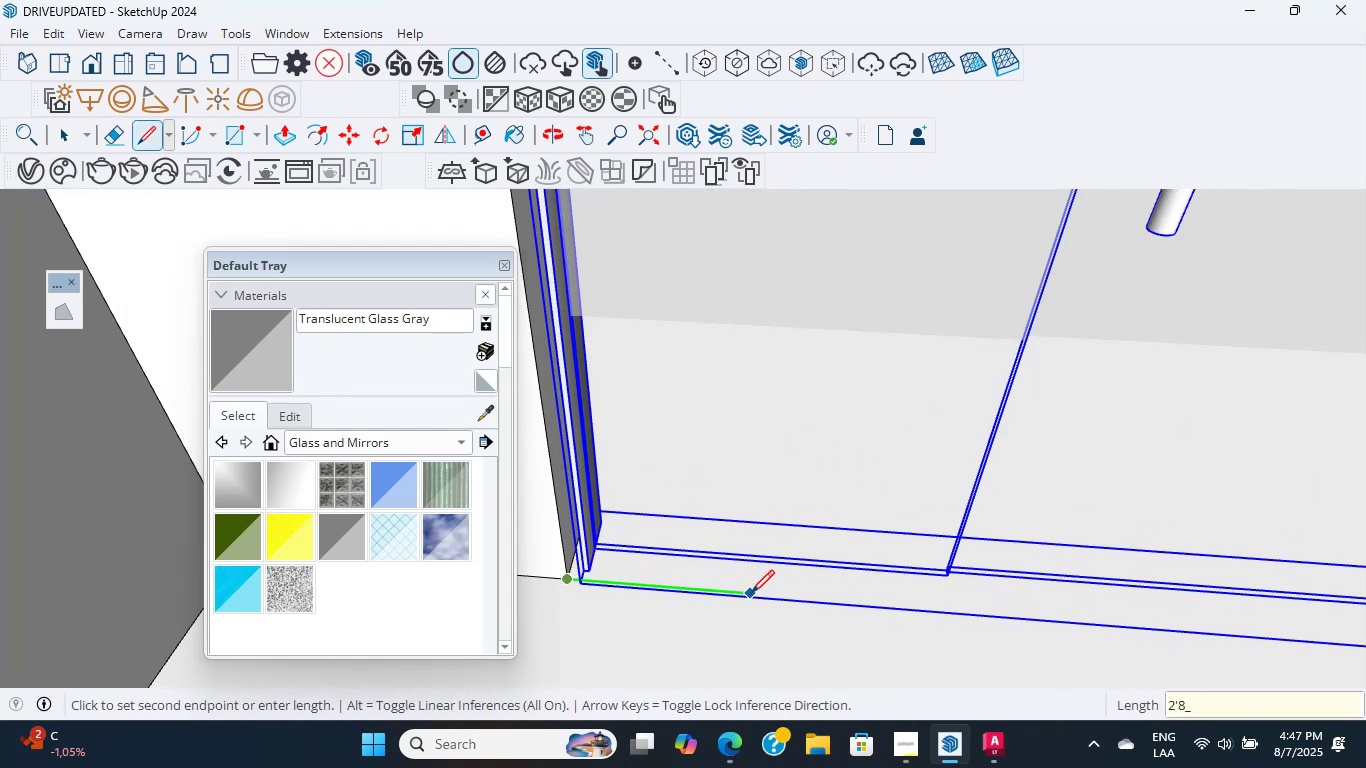 
key(Shift+2)
 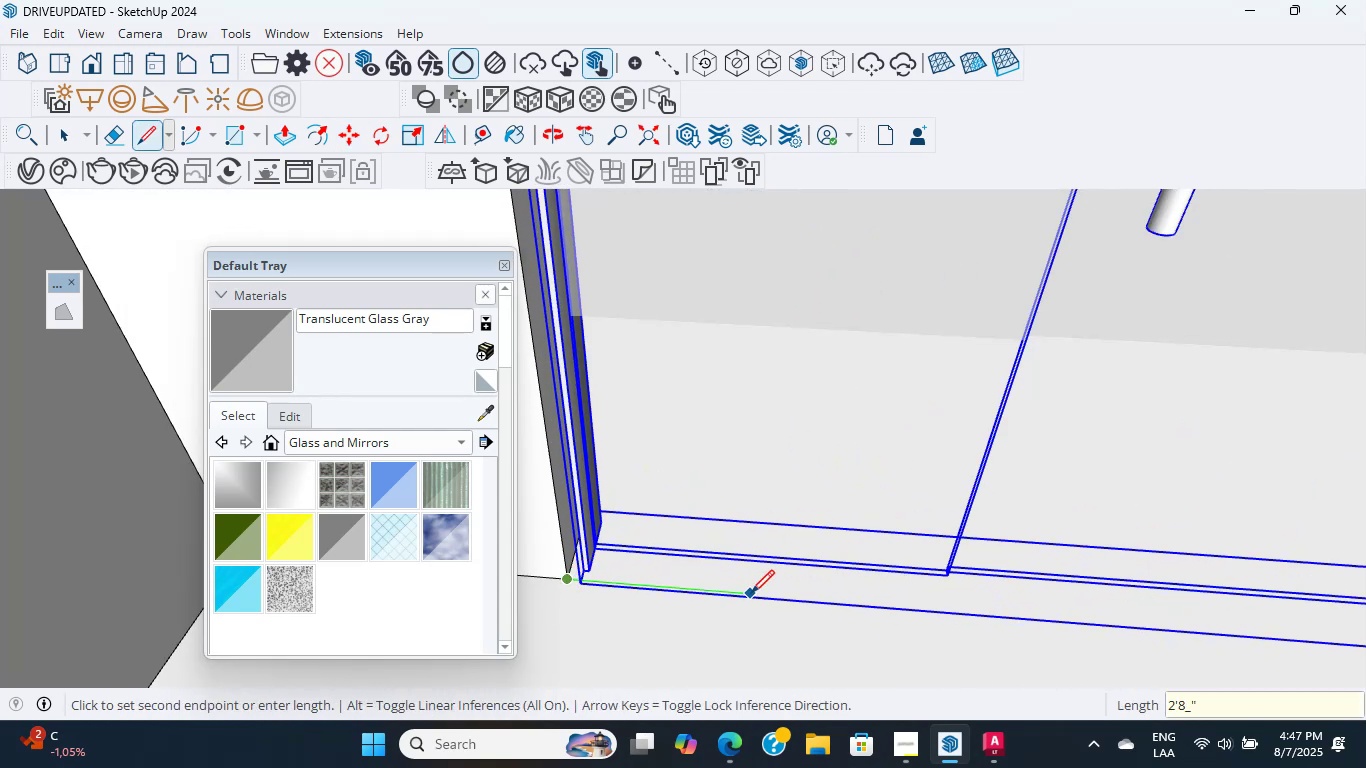 
key(Backspace)
 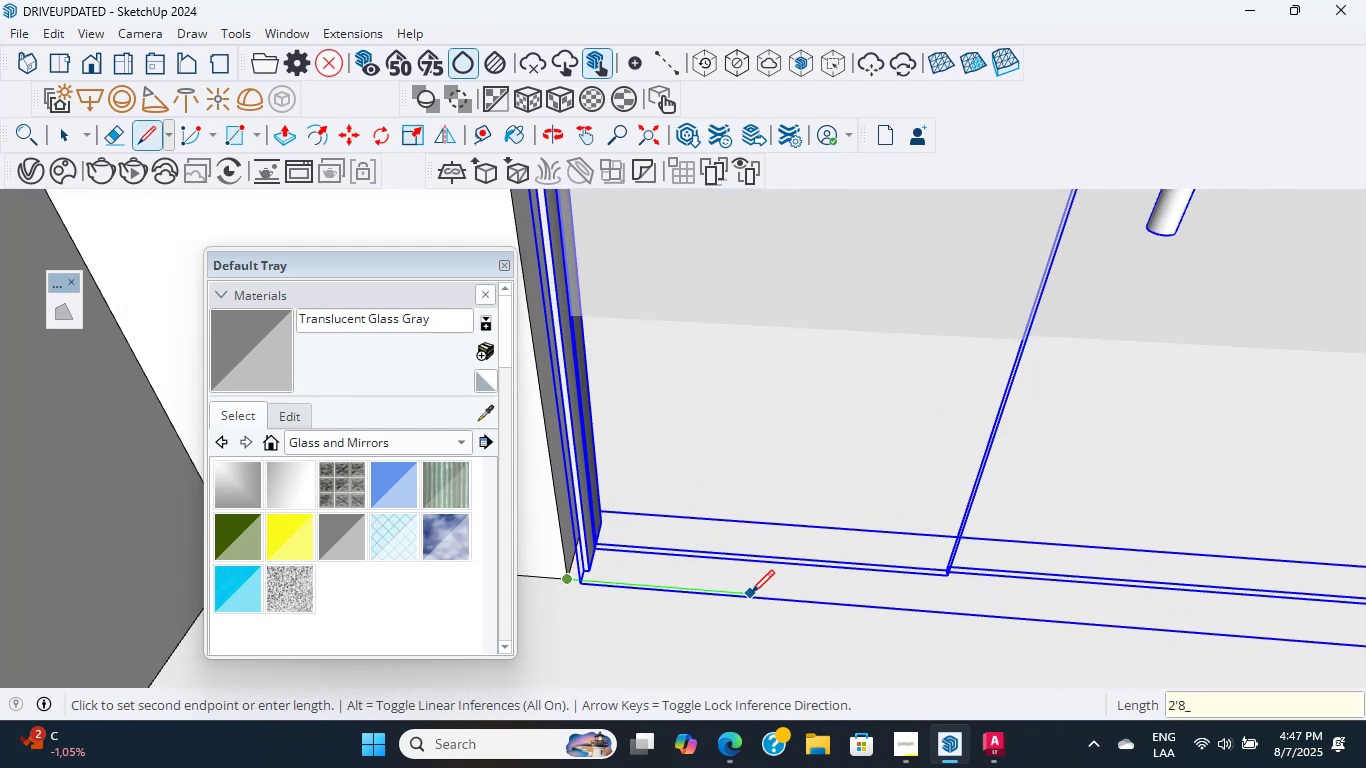 
key(Backspace)
 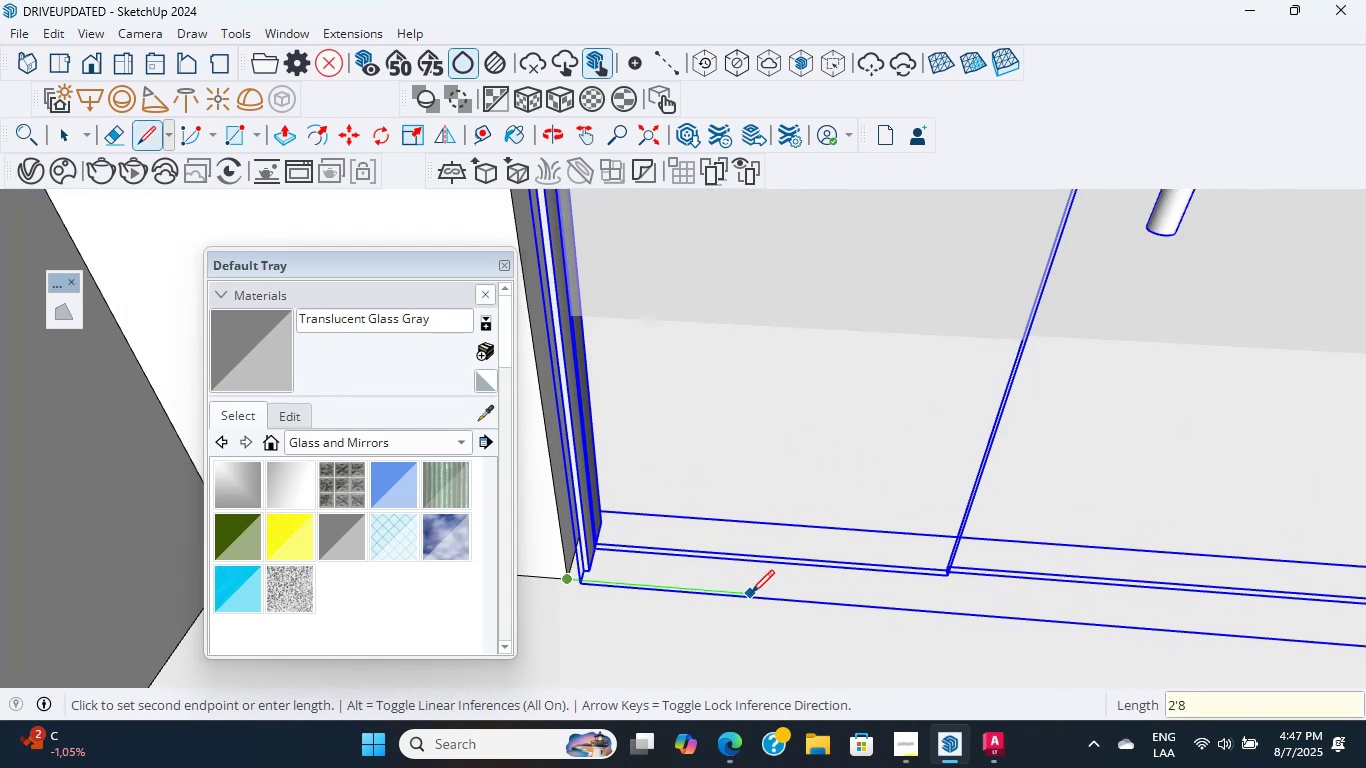 
key(Shift+2)
 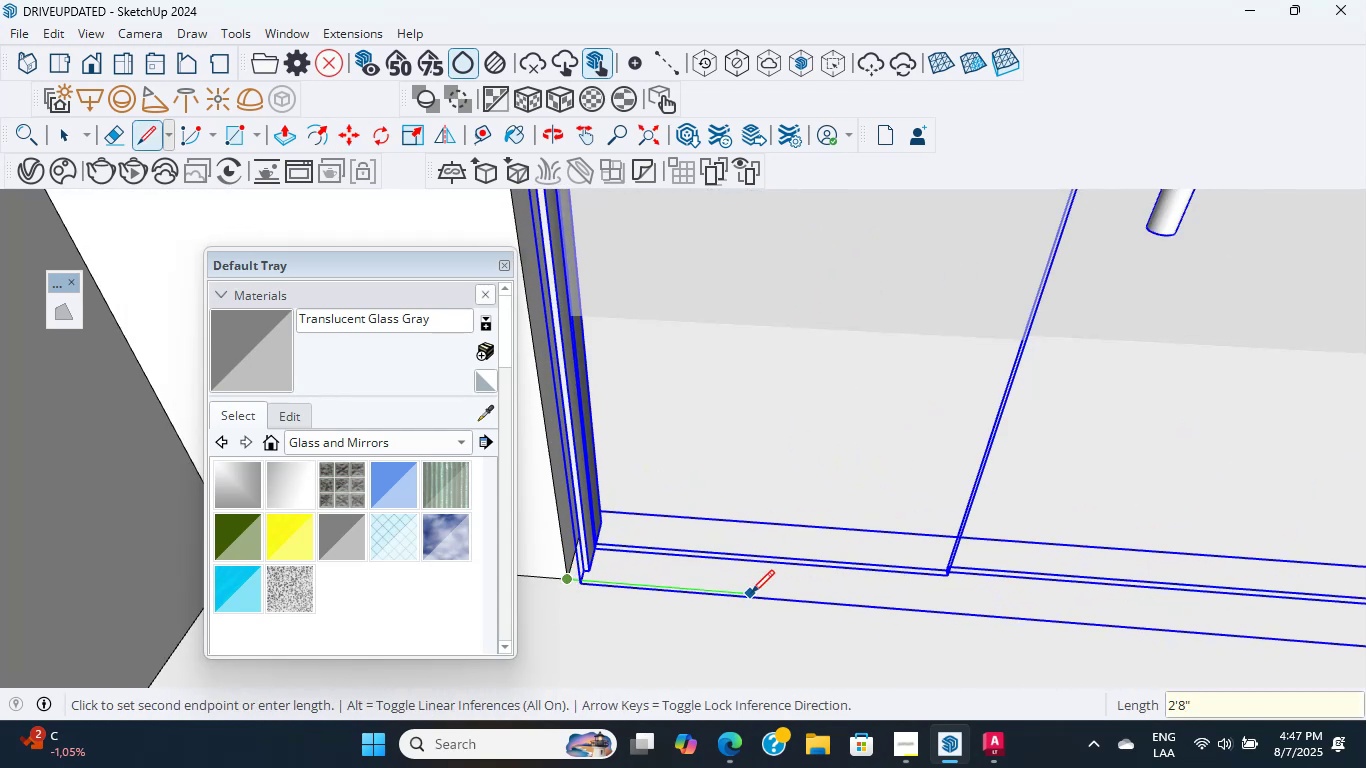 
key(Enter)
 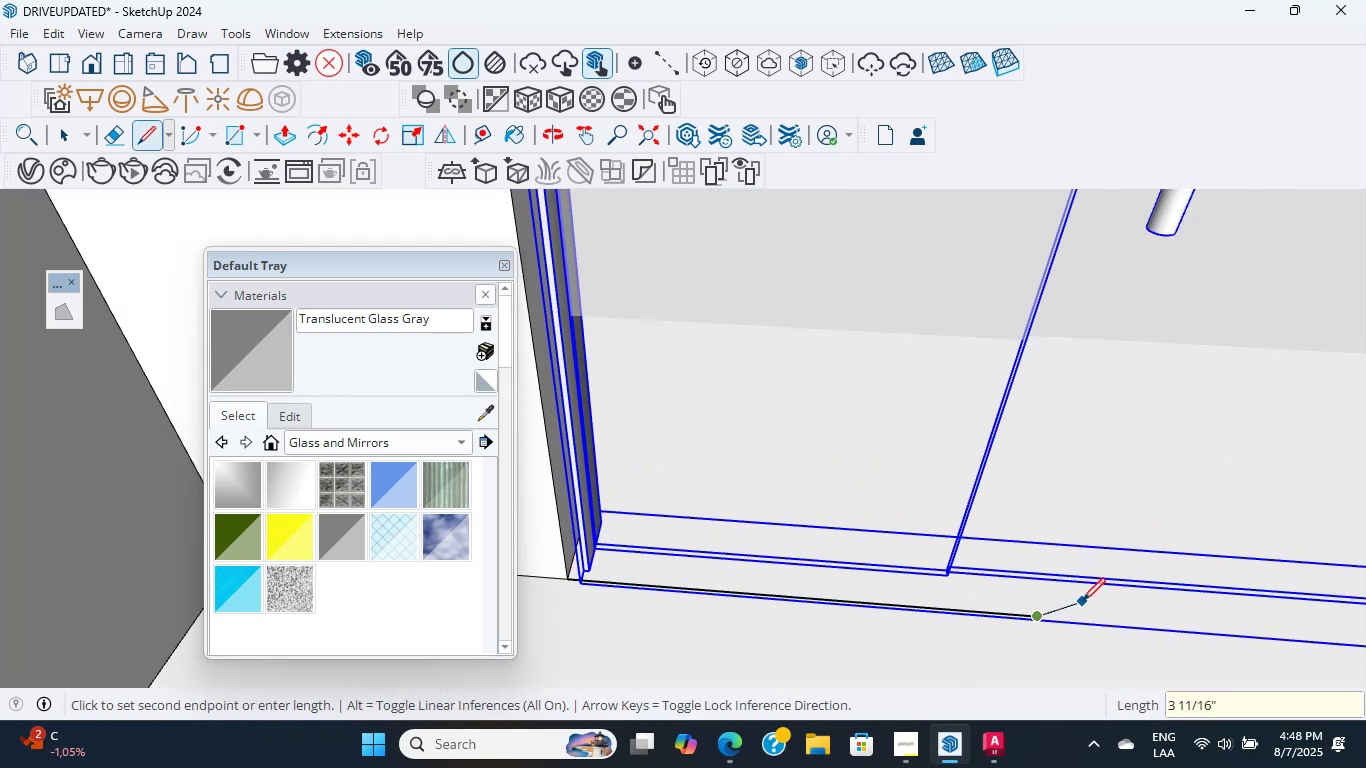 
scroll: coordinate [1072, 561], scroll_direction: down, amount: 11.0
 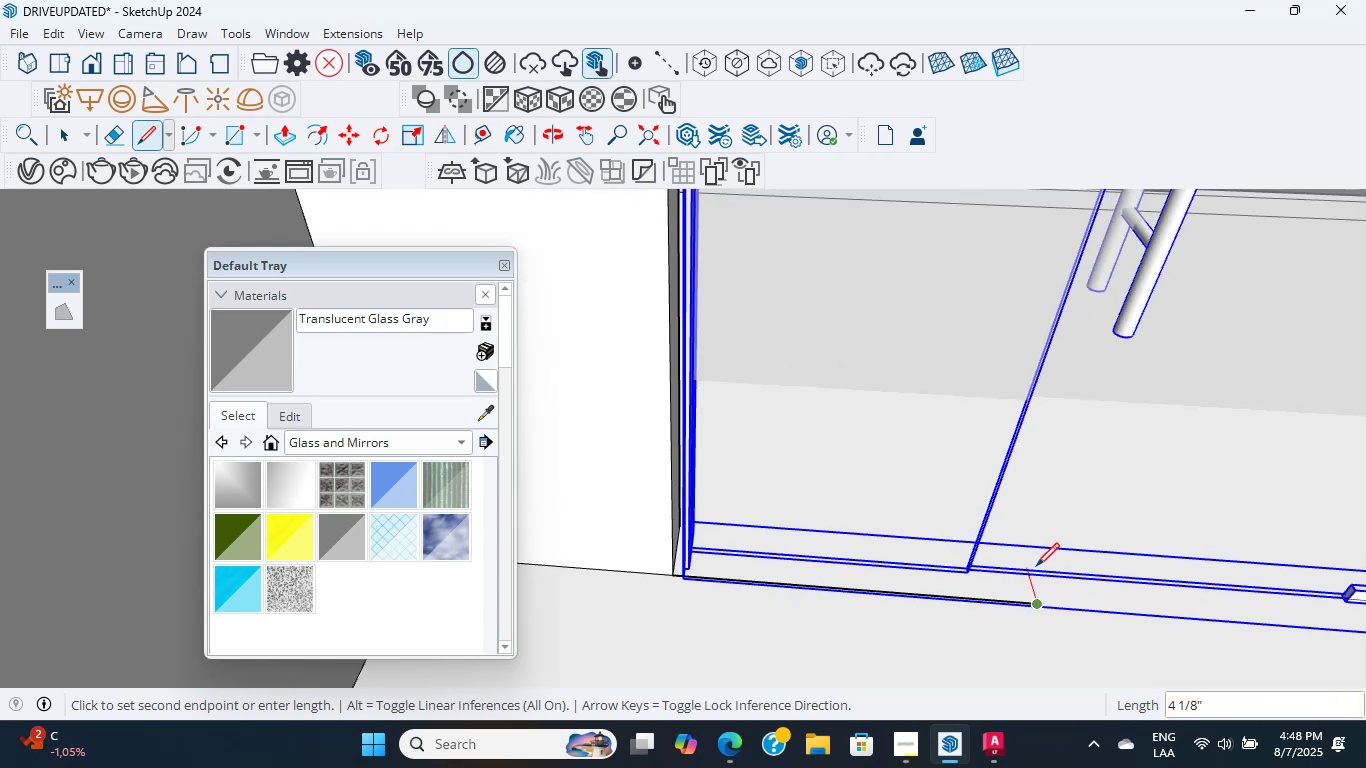 
hold_key(key=ShiftLeft, duration=0.58)
scroll: coordinate [782, 566], scroll_direction: down, amount: 1.0
 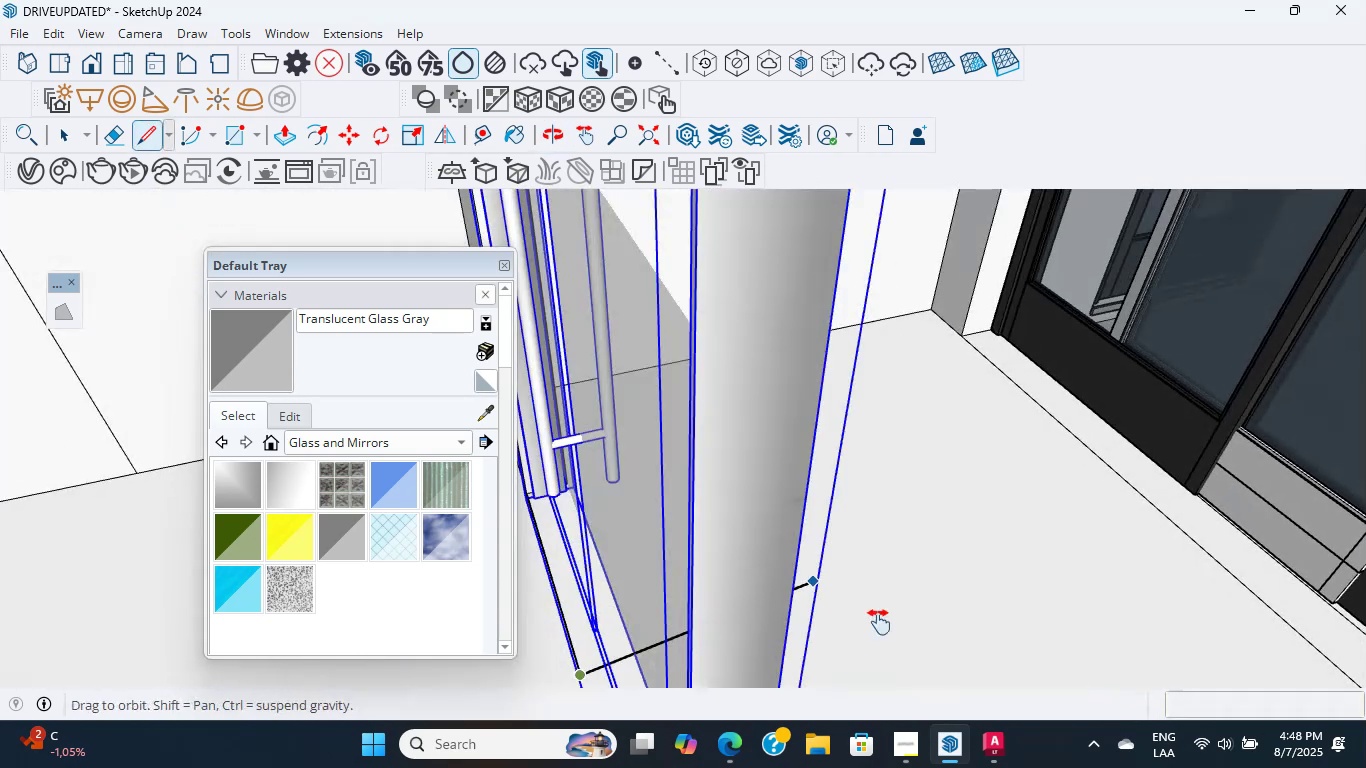 
scroll: coordinate [931, 609], scroll_direction: up, amount: 15.0
 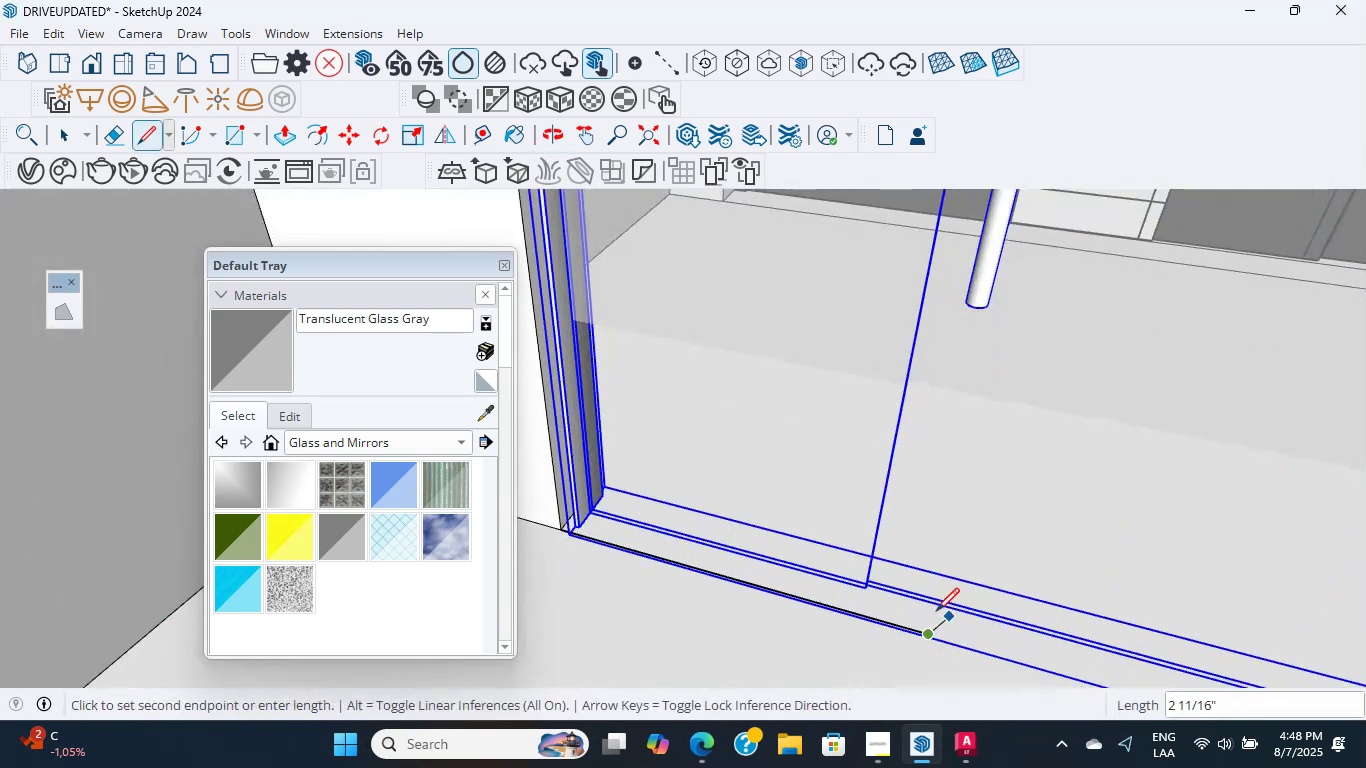 
hold_key(key=ShiftLeft, duration=0.92)
 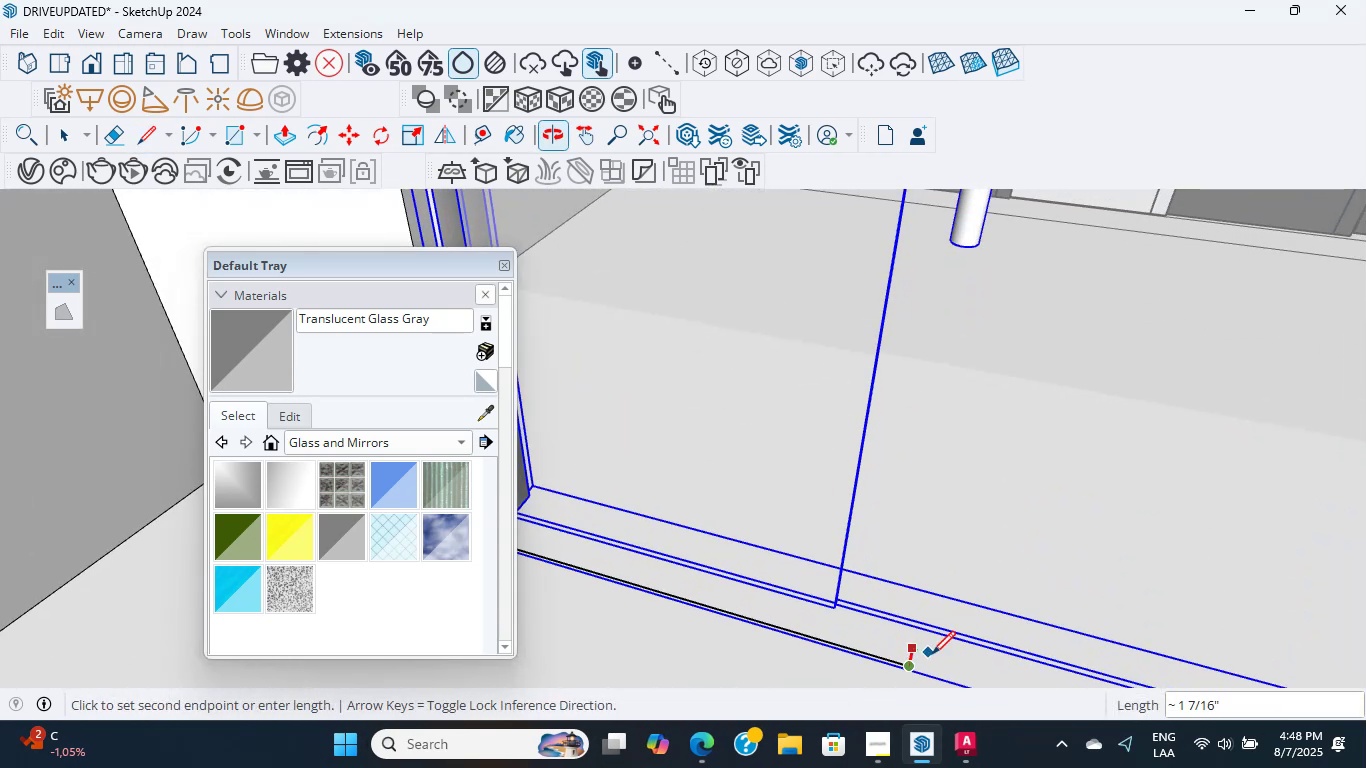 
hold_key(key=ShiftLeft, duration=0.65)
 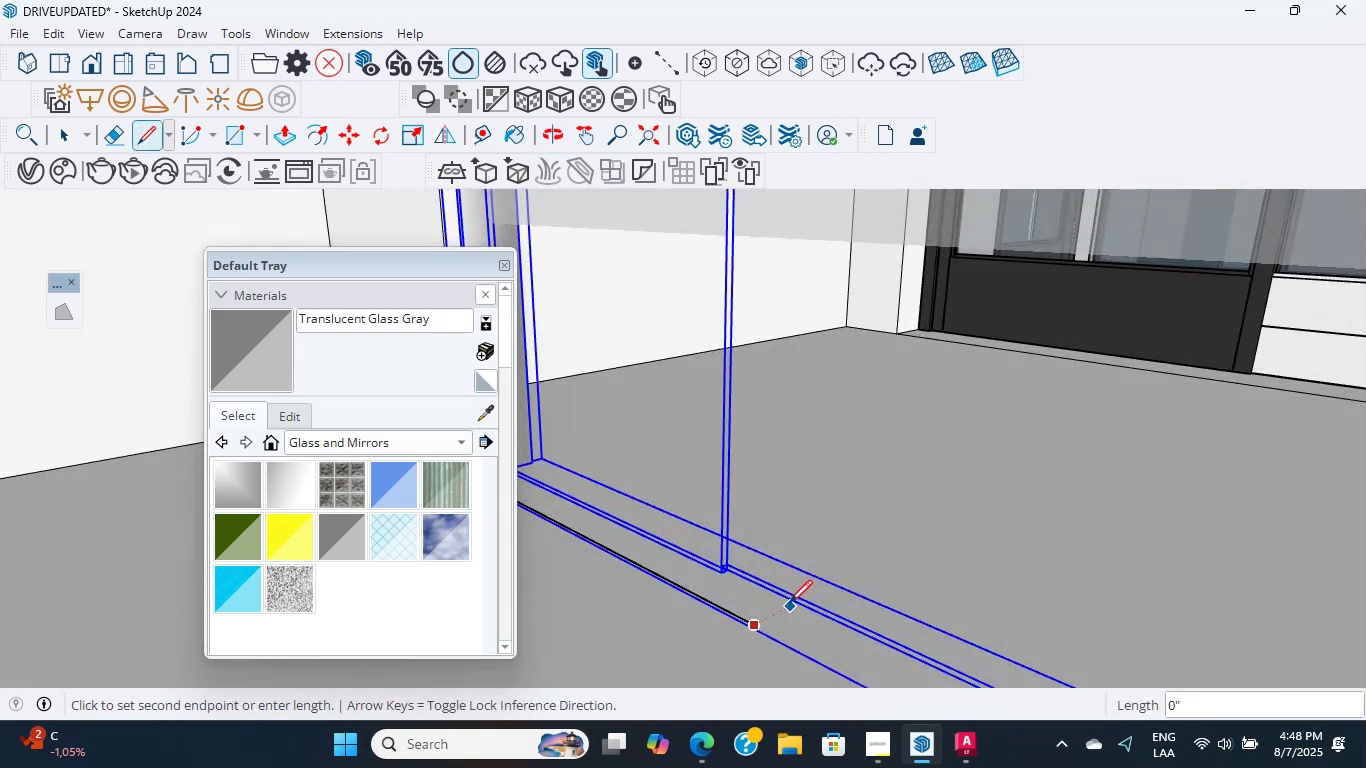 
scroll: coordinate [779, 619], scroll_direction: up, amount: 5.0
 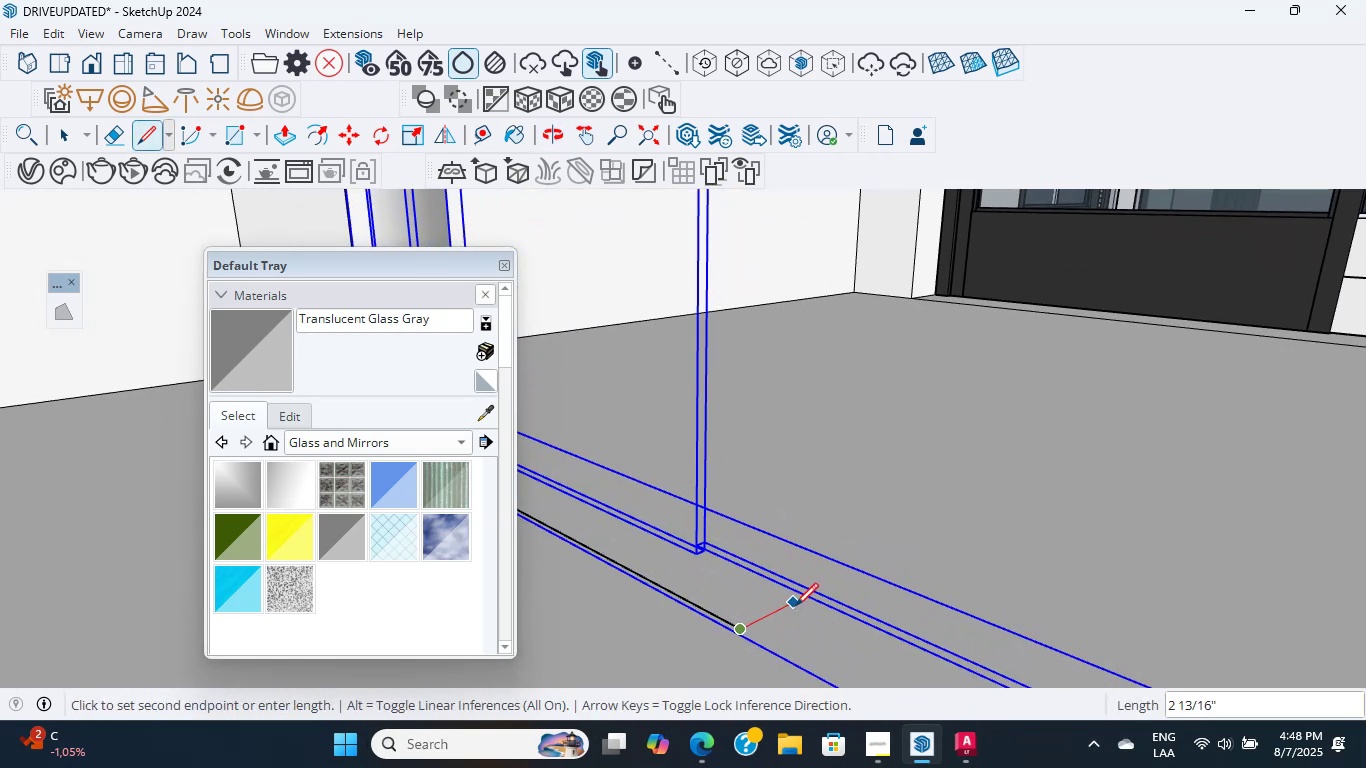 
left_click([795, 606])
 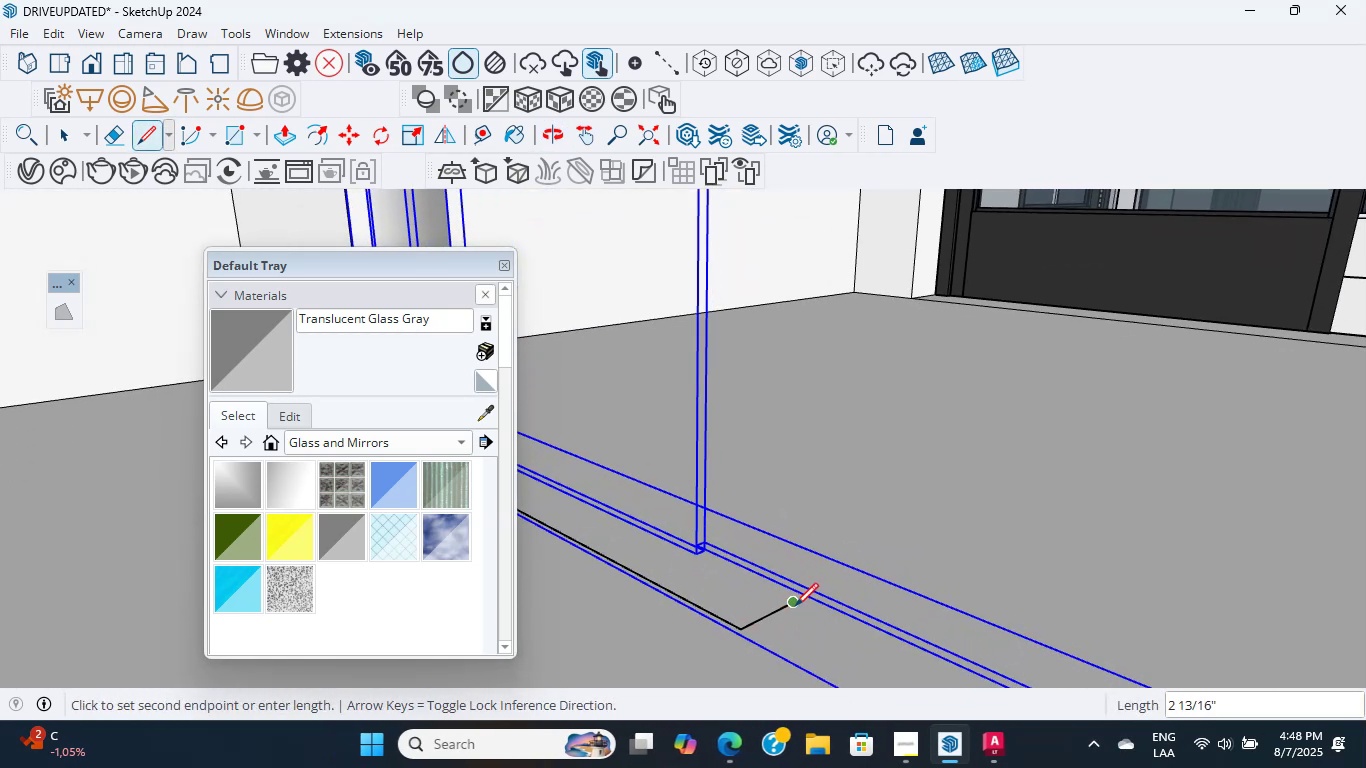 
scroll: coordinate [808, 612], scroll_direction: down, amount: 10.0
 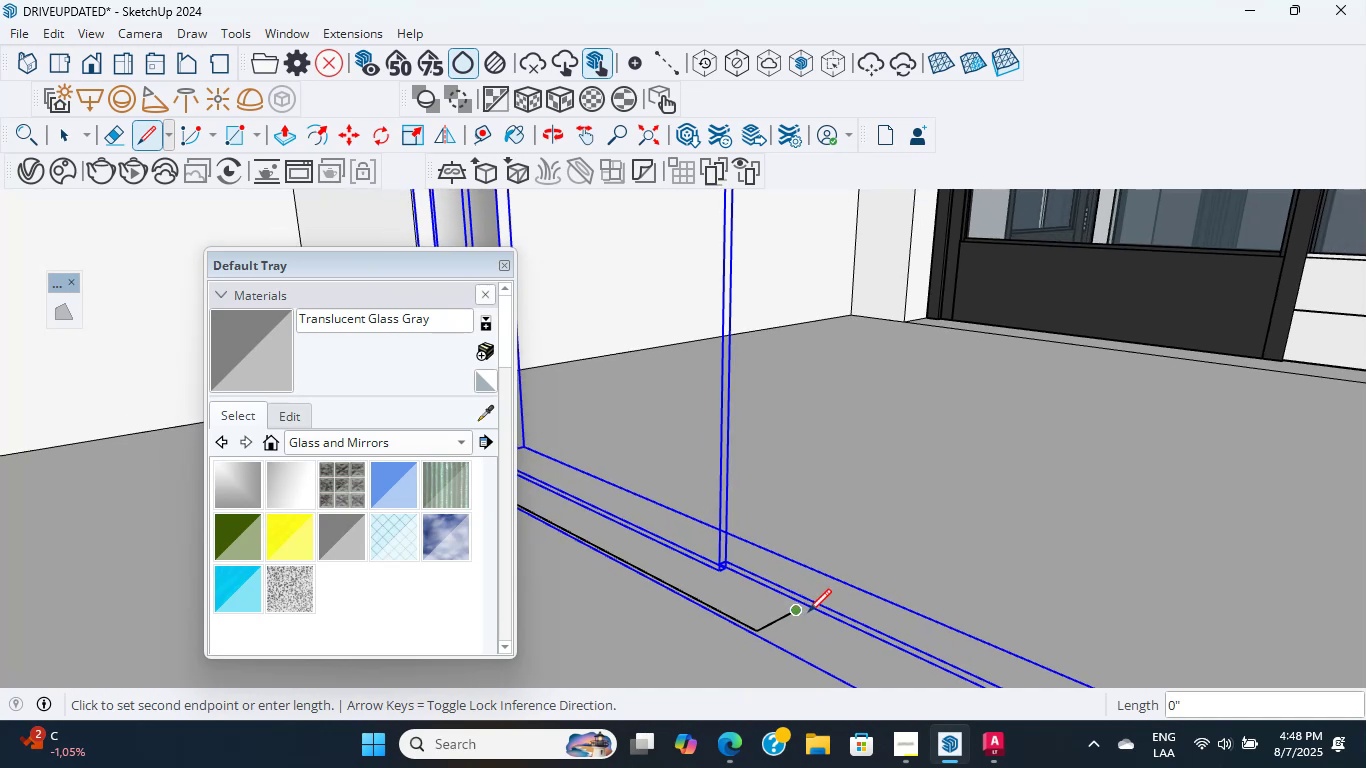 
hold_key(key=ShiftLeft, duration=0.67)
 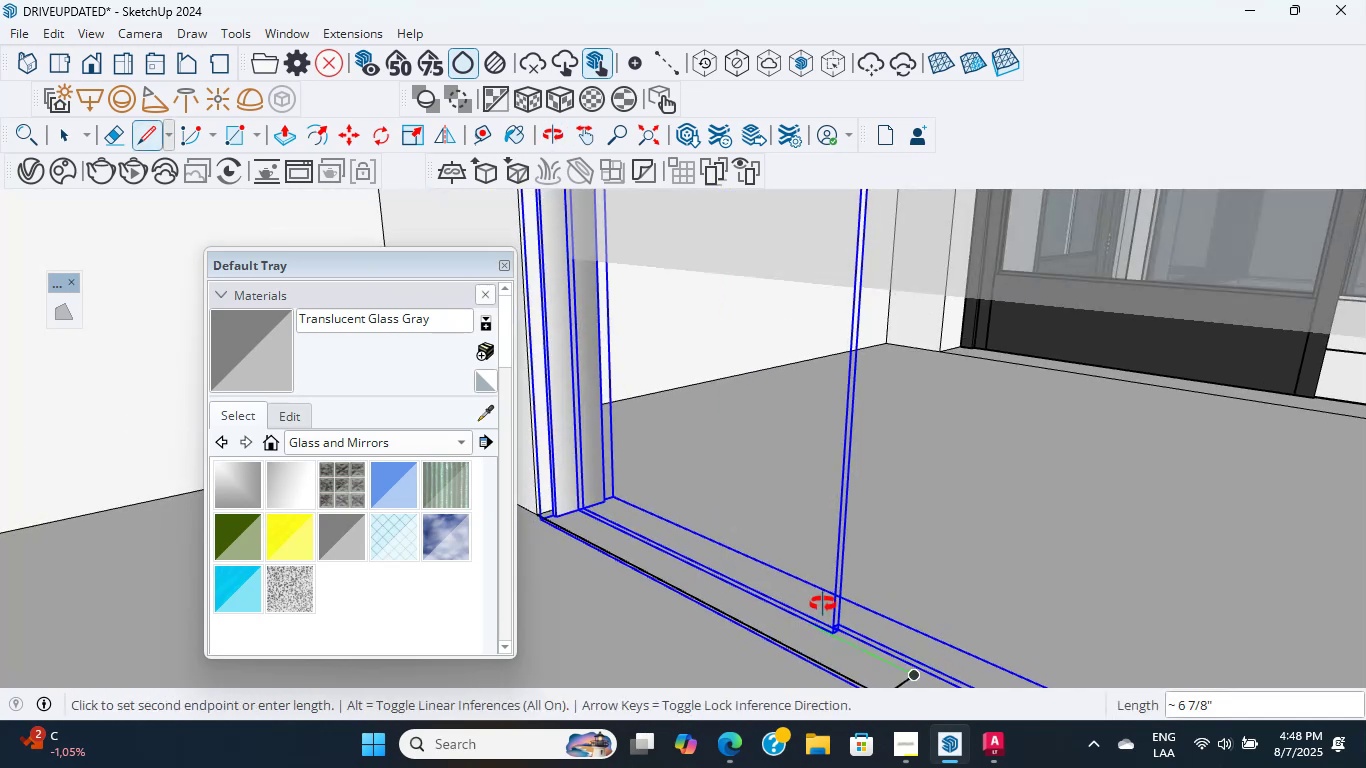 
scroll: coordinate [629, 584], scroll_direction: up, amount: 6.0
 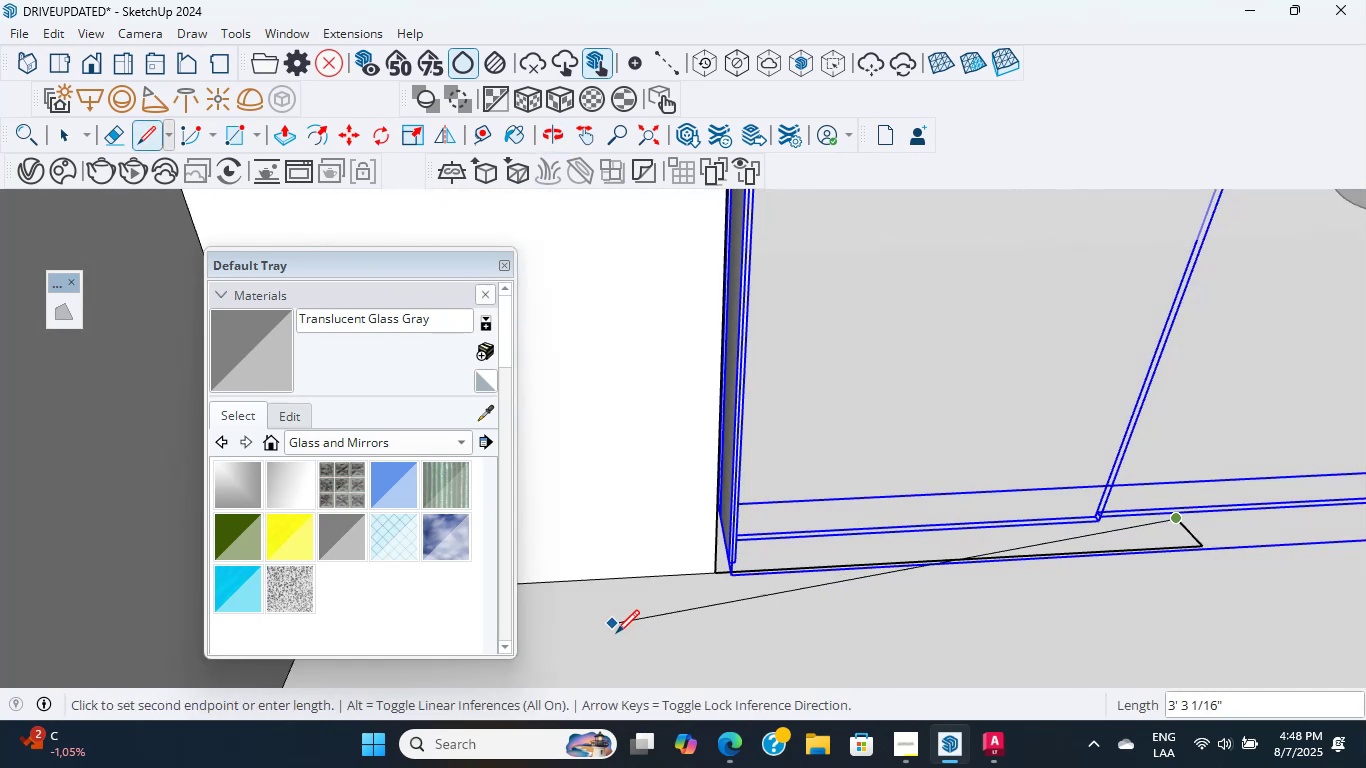 
key(Escape)
 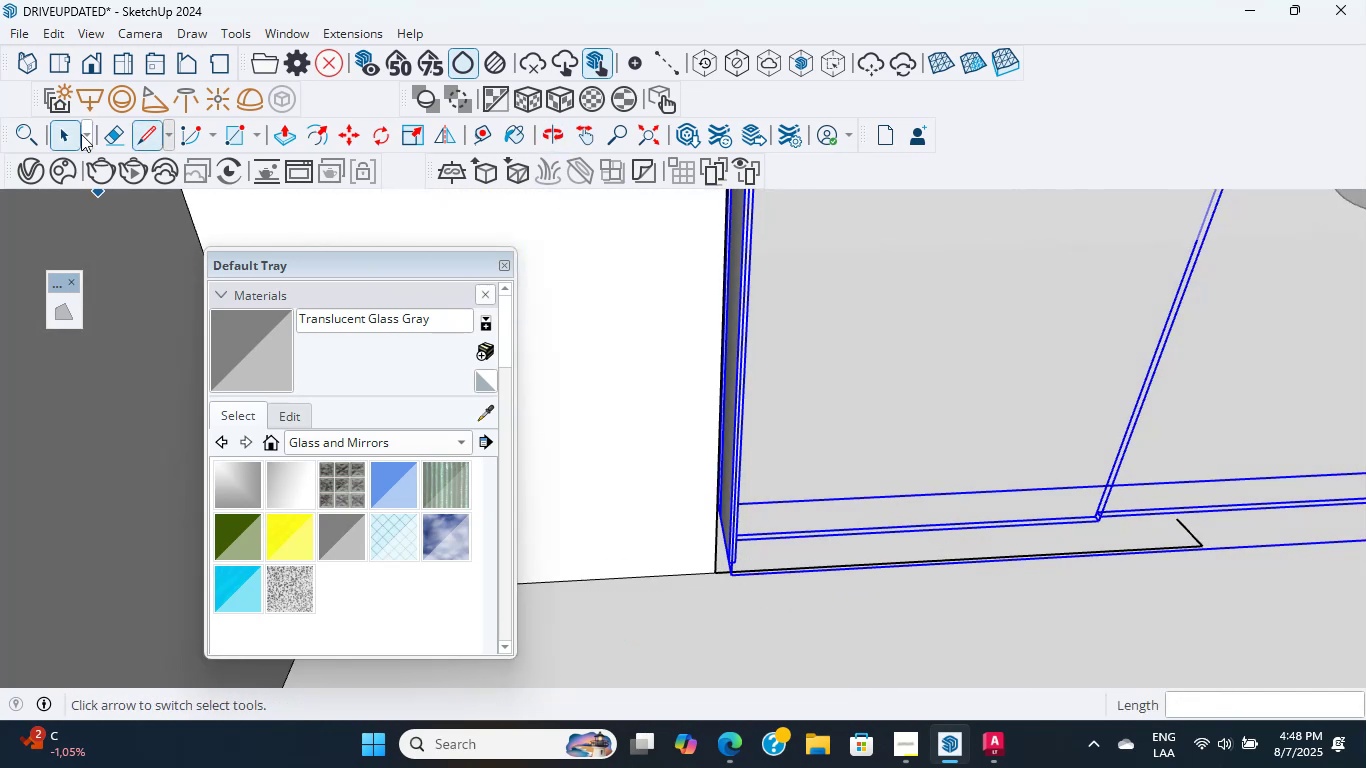 
left_click([67, 131])
 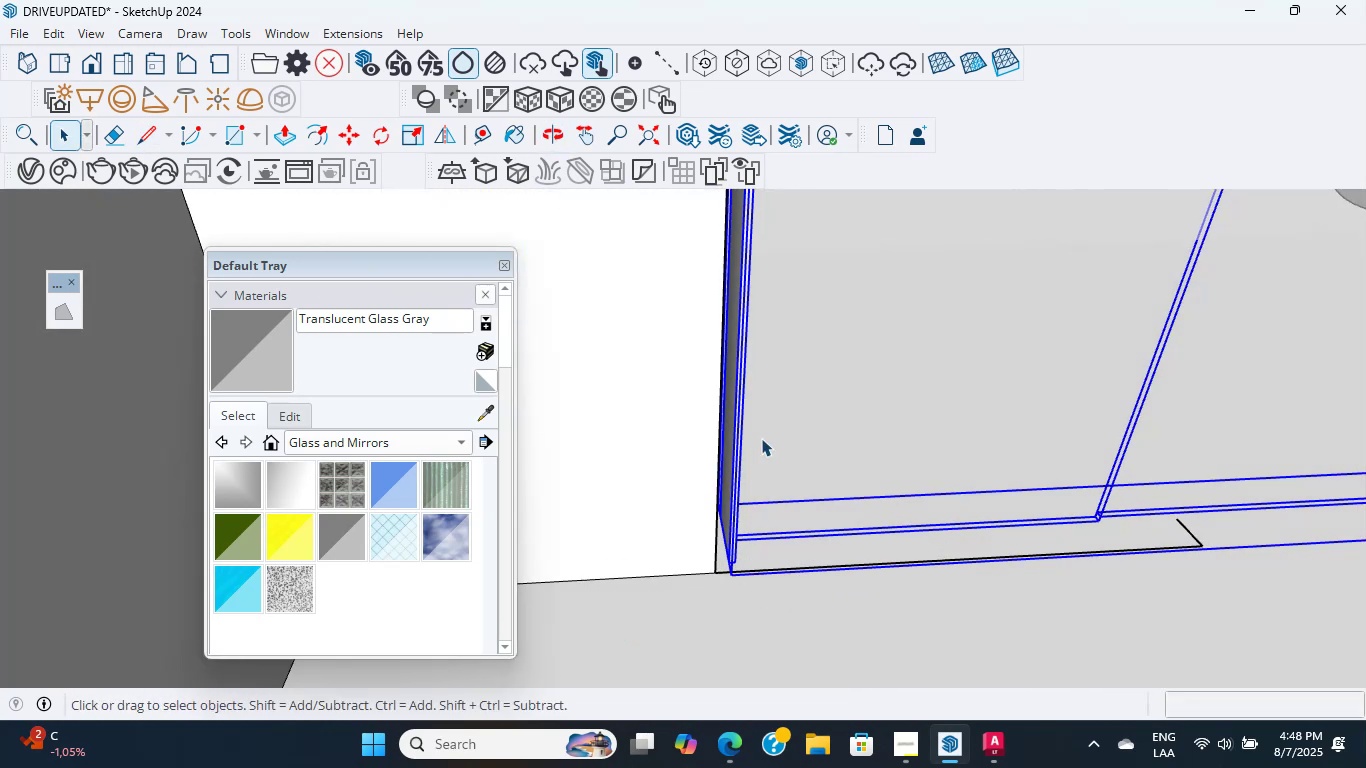 
double_click([755, 438])
 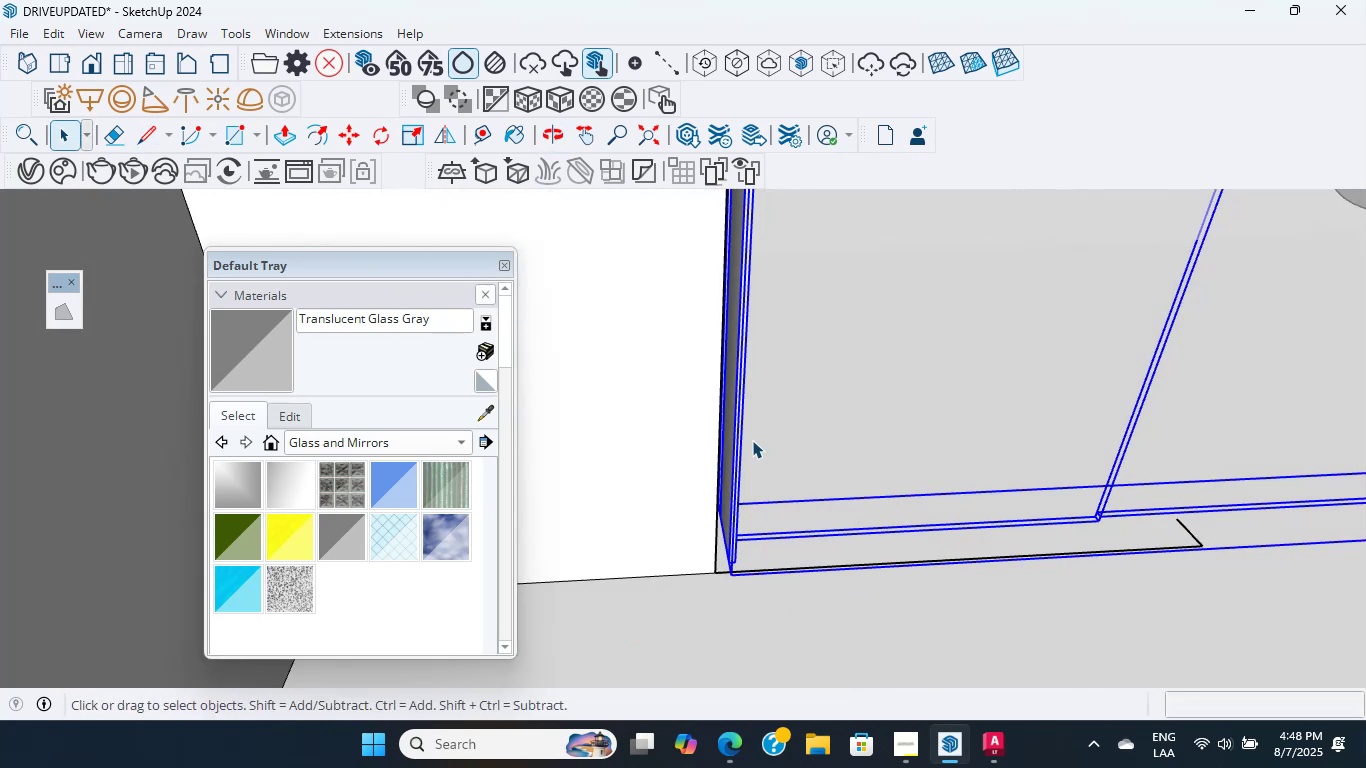 
scroll: coordinate [731, 470], scroll_direction: up, amount: 3.0
 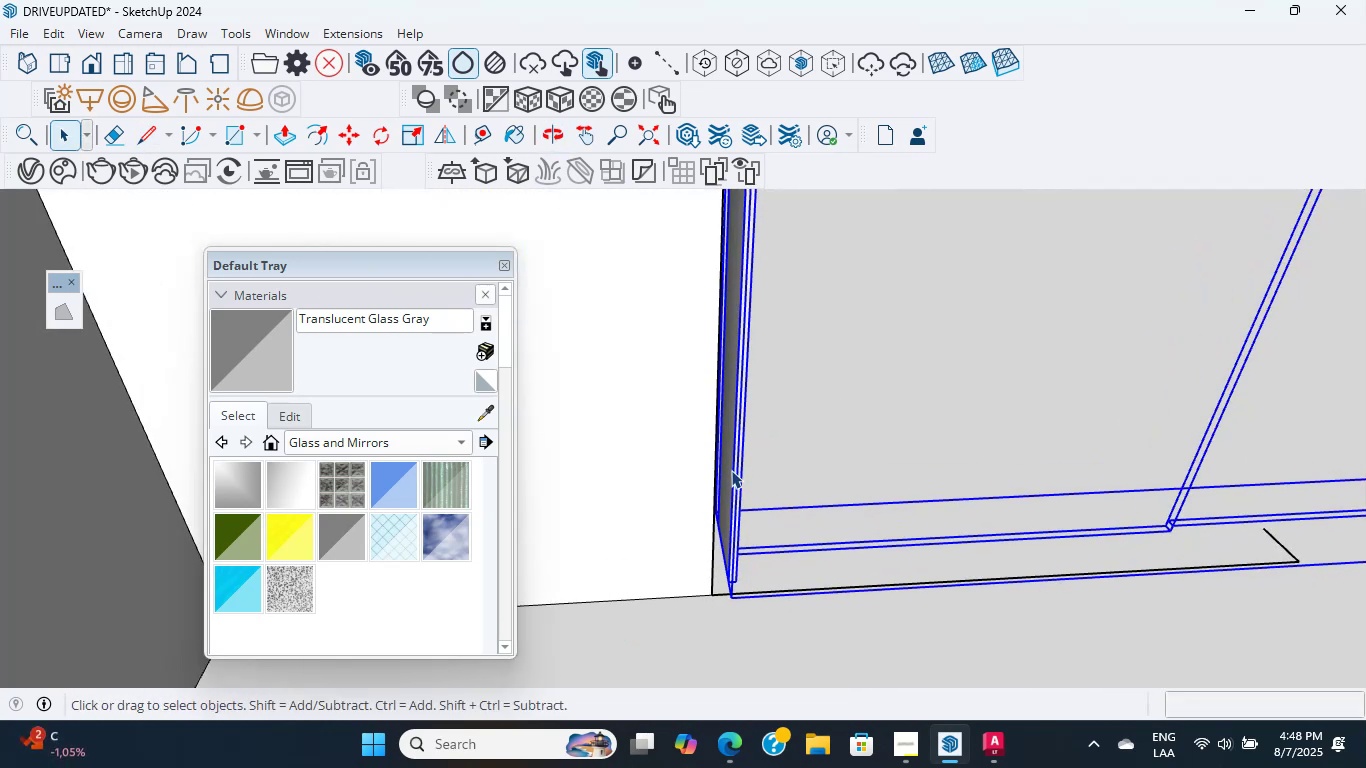 
double_click([731, 470])
 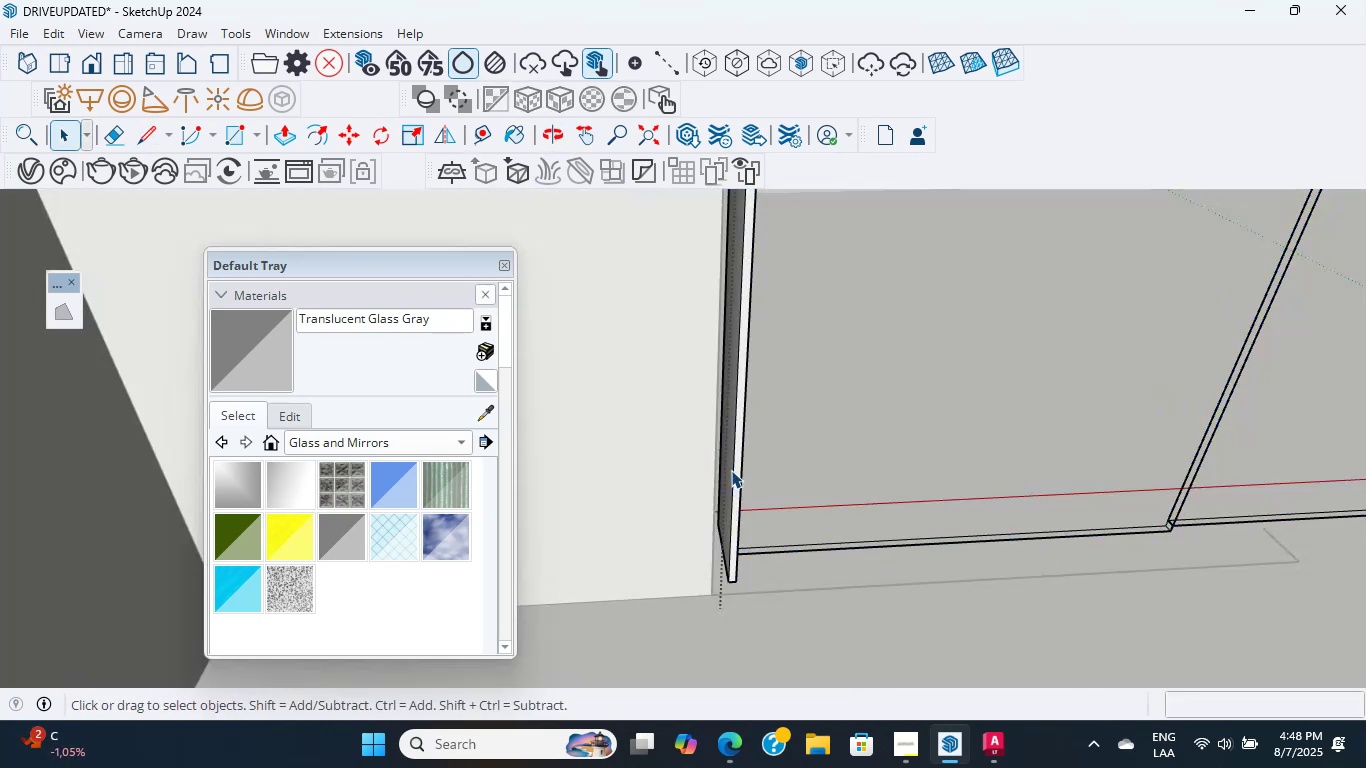 
scroll: coordinate [731, 562], scroll_direction: up, amount: 4.0
 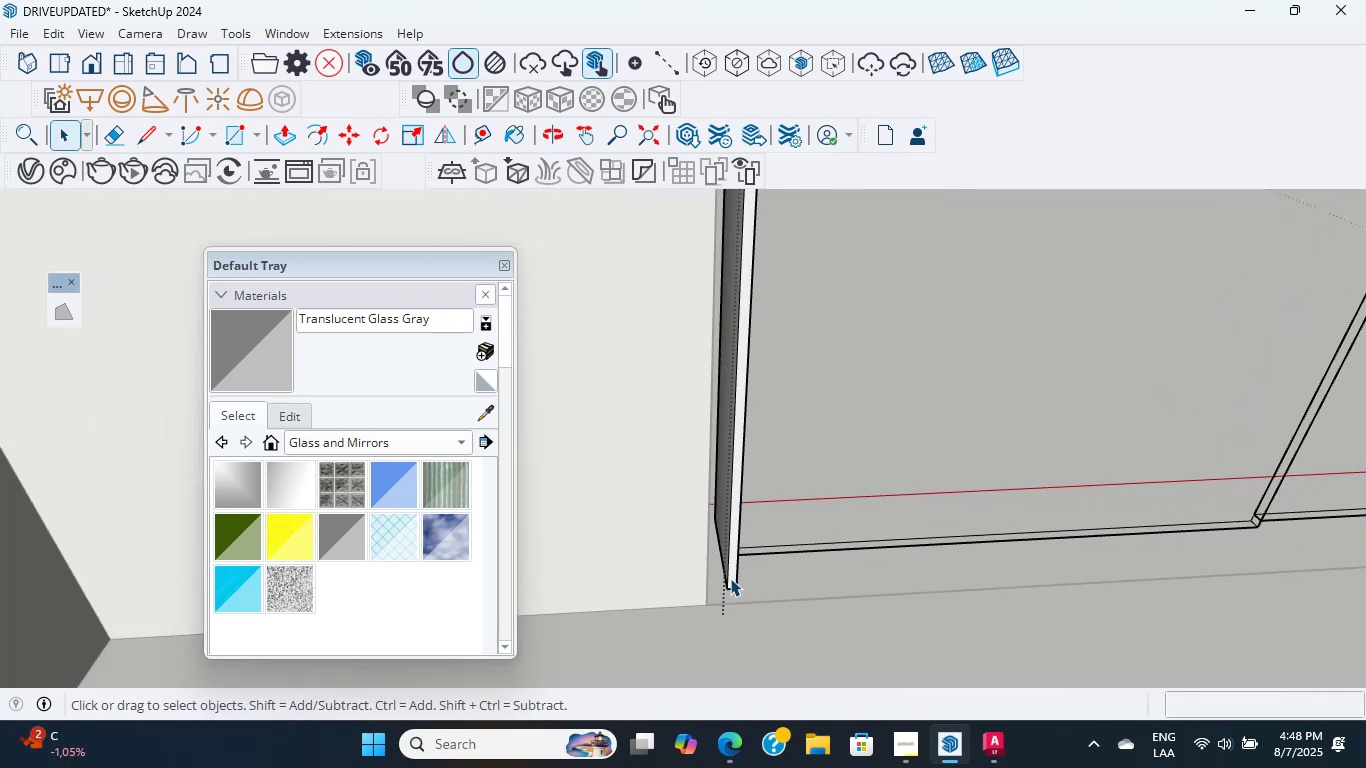 
left_click([730, 578])
 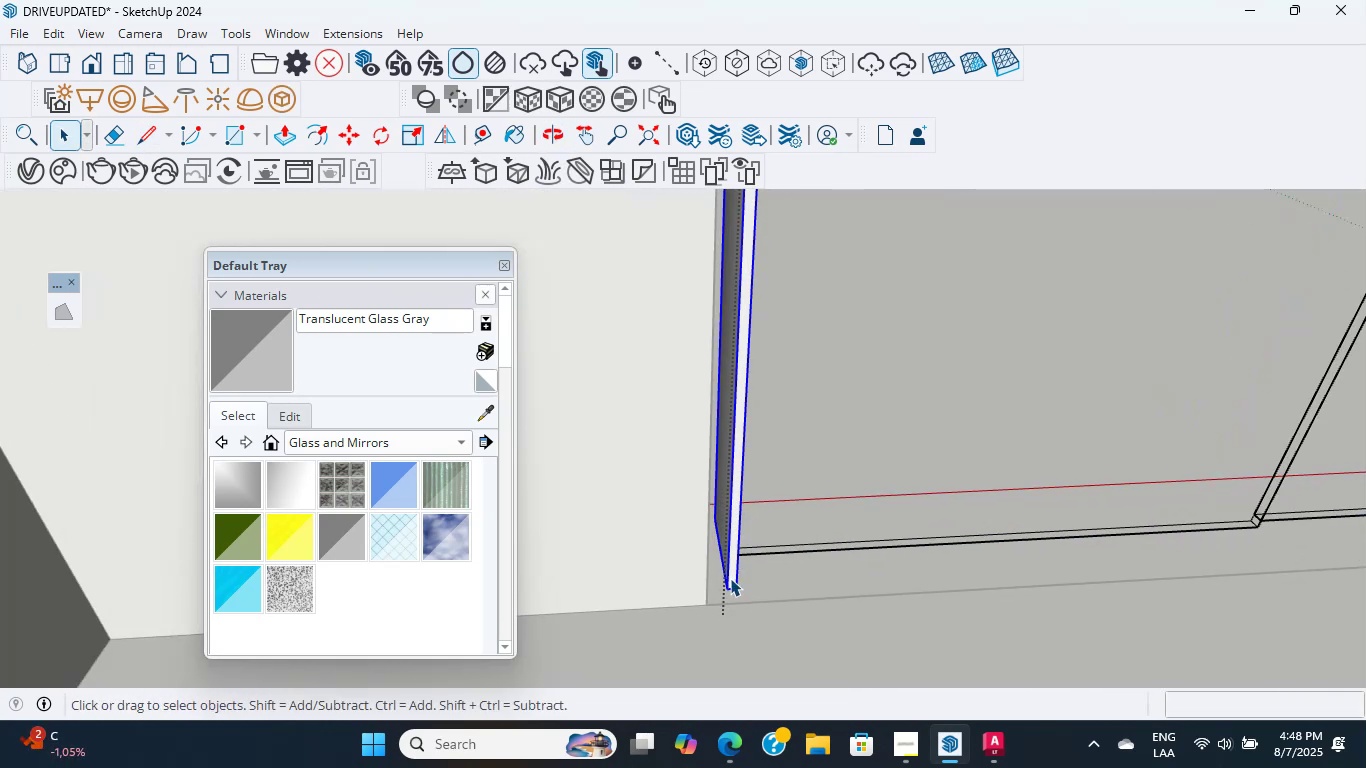 
scroll: coordinate [674, 604], scroll_direction: up, amount: 17.0
 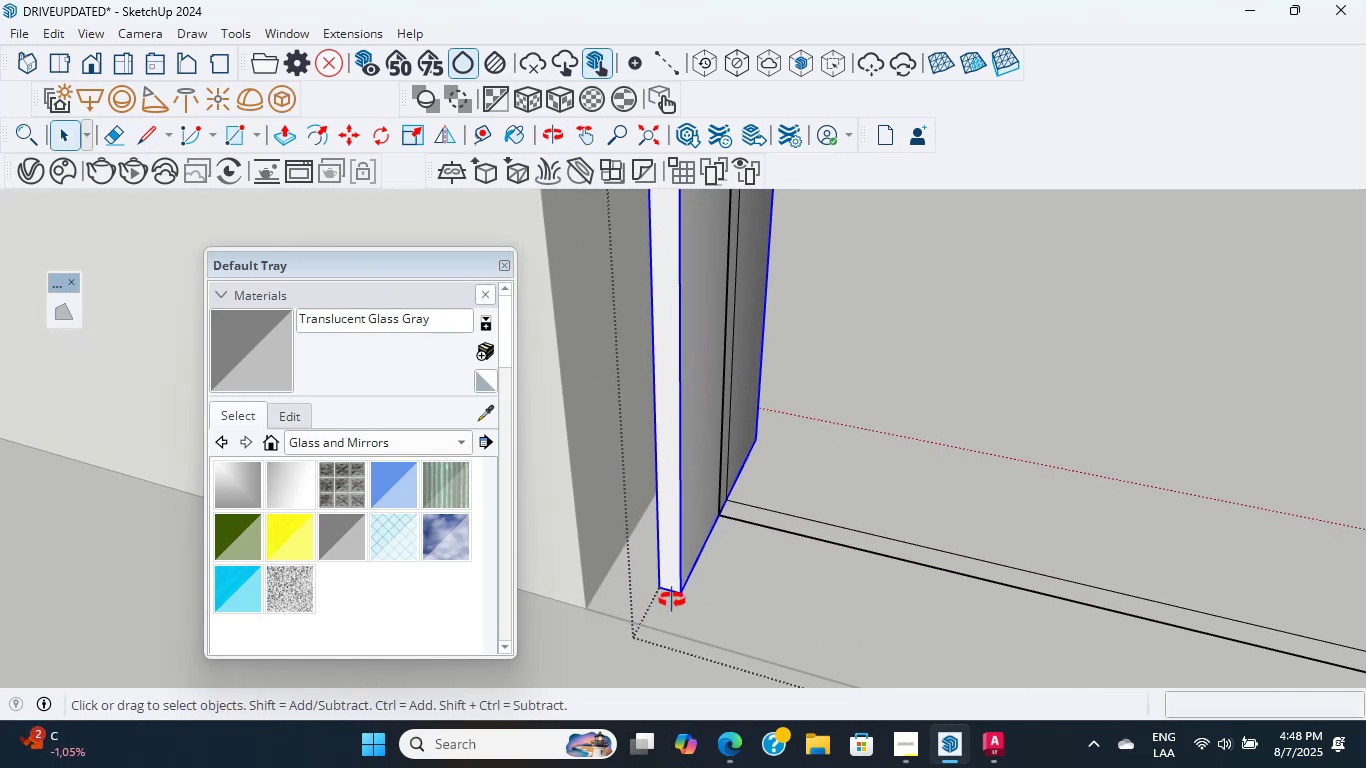 
key(M)
 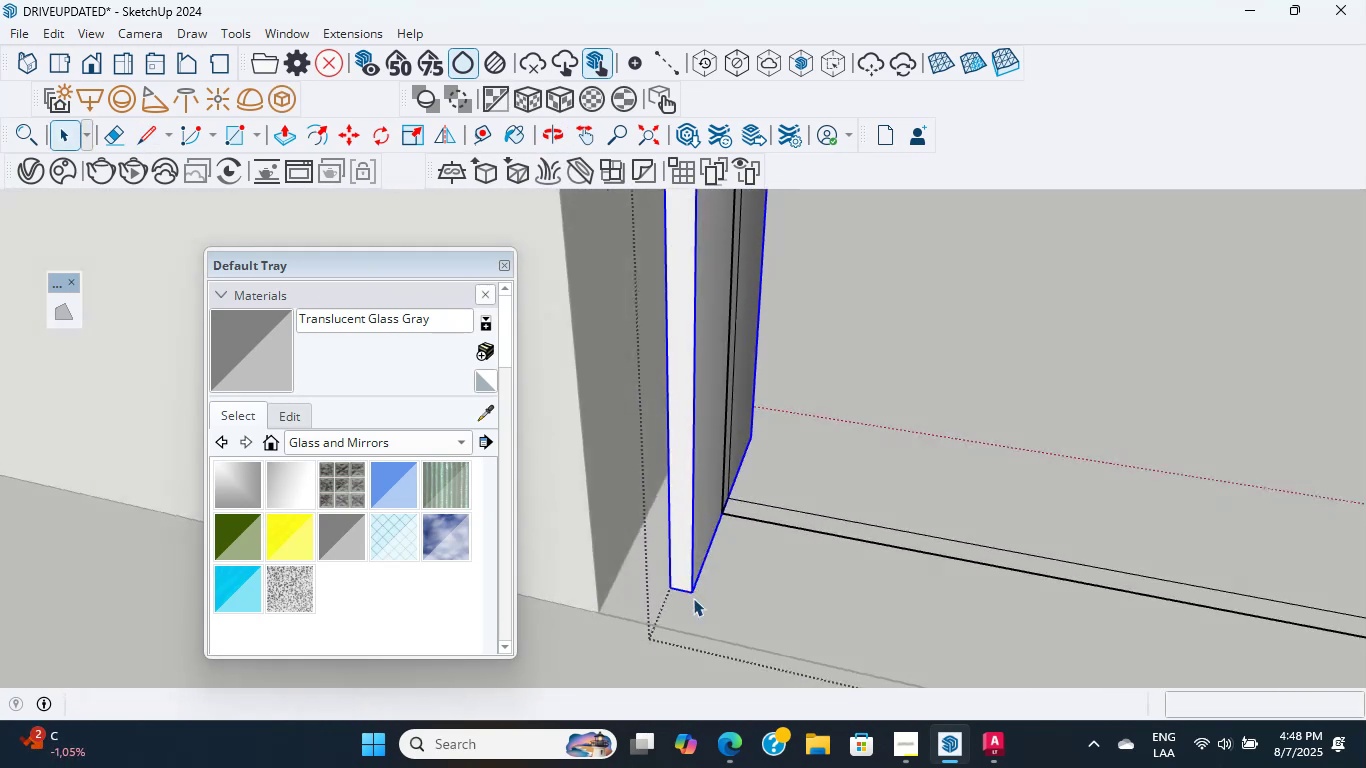 
scroll: coordinate [661, 608], scroll_direction: up, amount: 4.0
 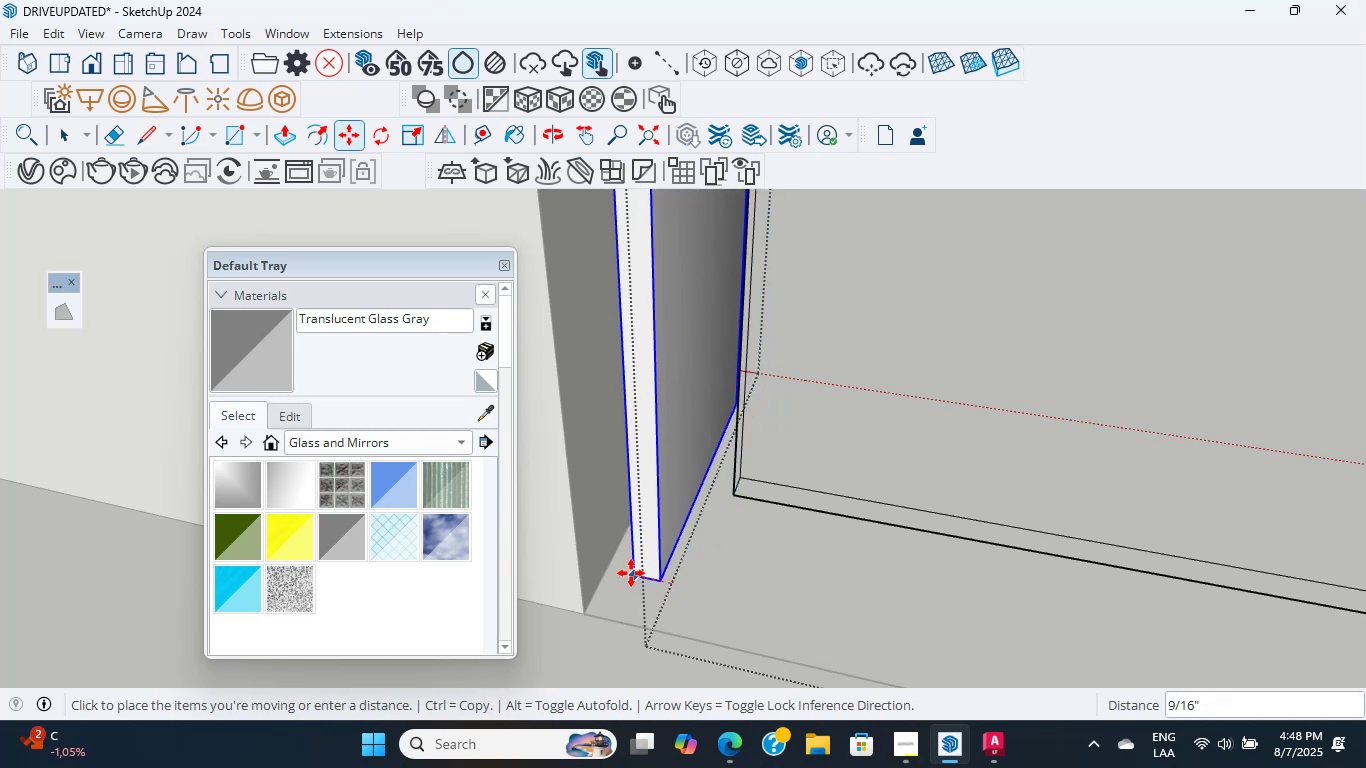 
left_click([608, 564])
 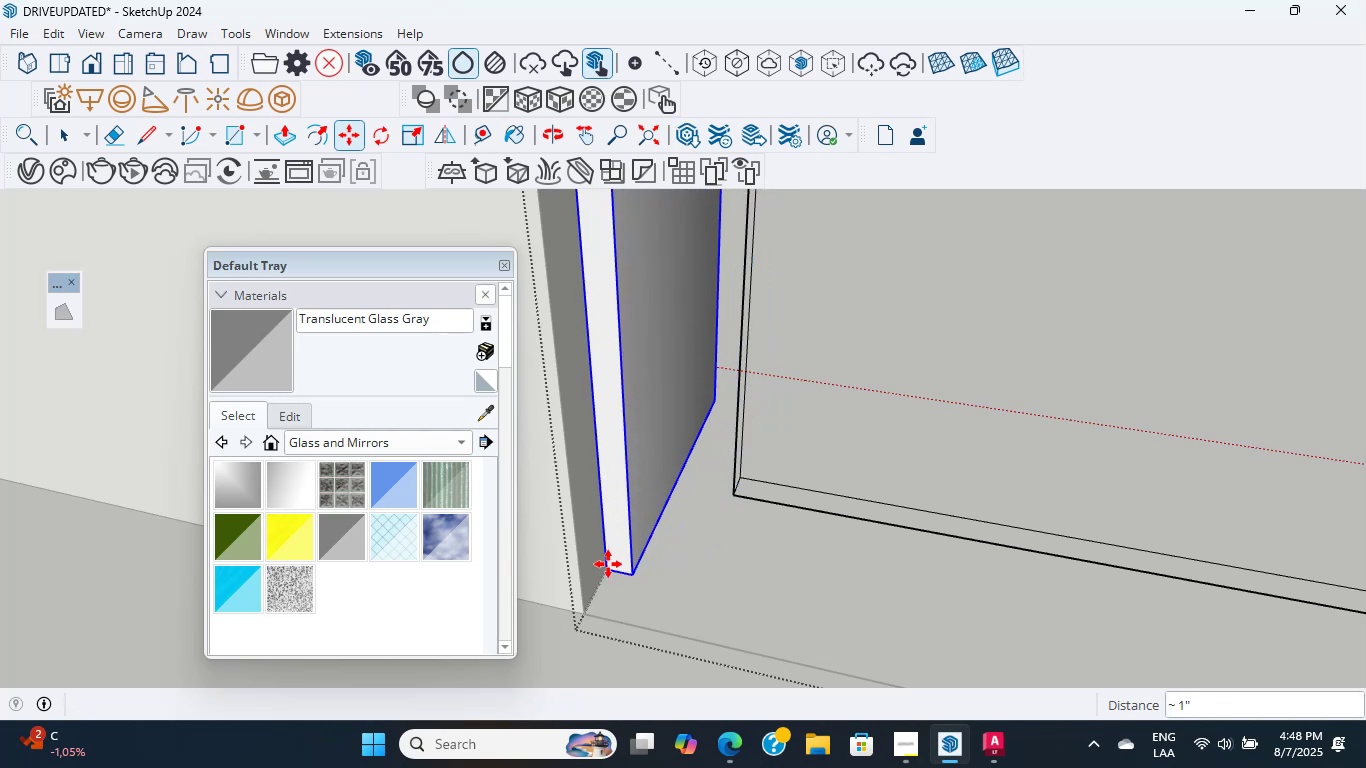 
scroll: coordinate [719, 497], scroll_direction: down, amount: 16.0
 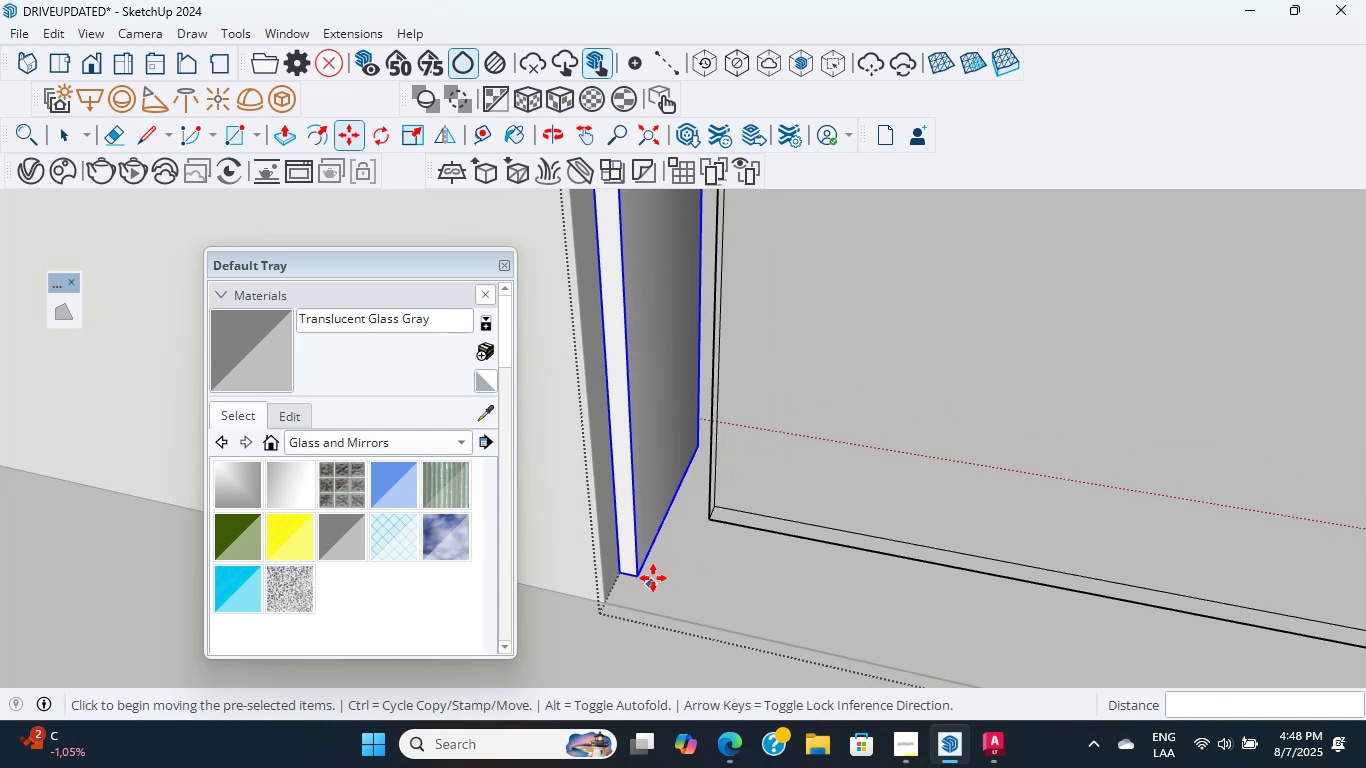 
scroll: coordinate [706, 496], scroll_direction: up, amount: 2.0
 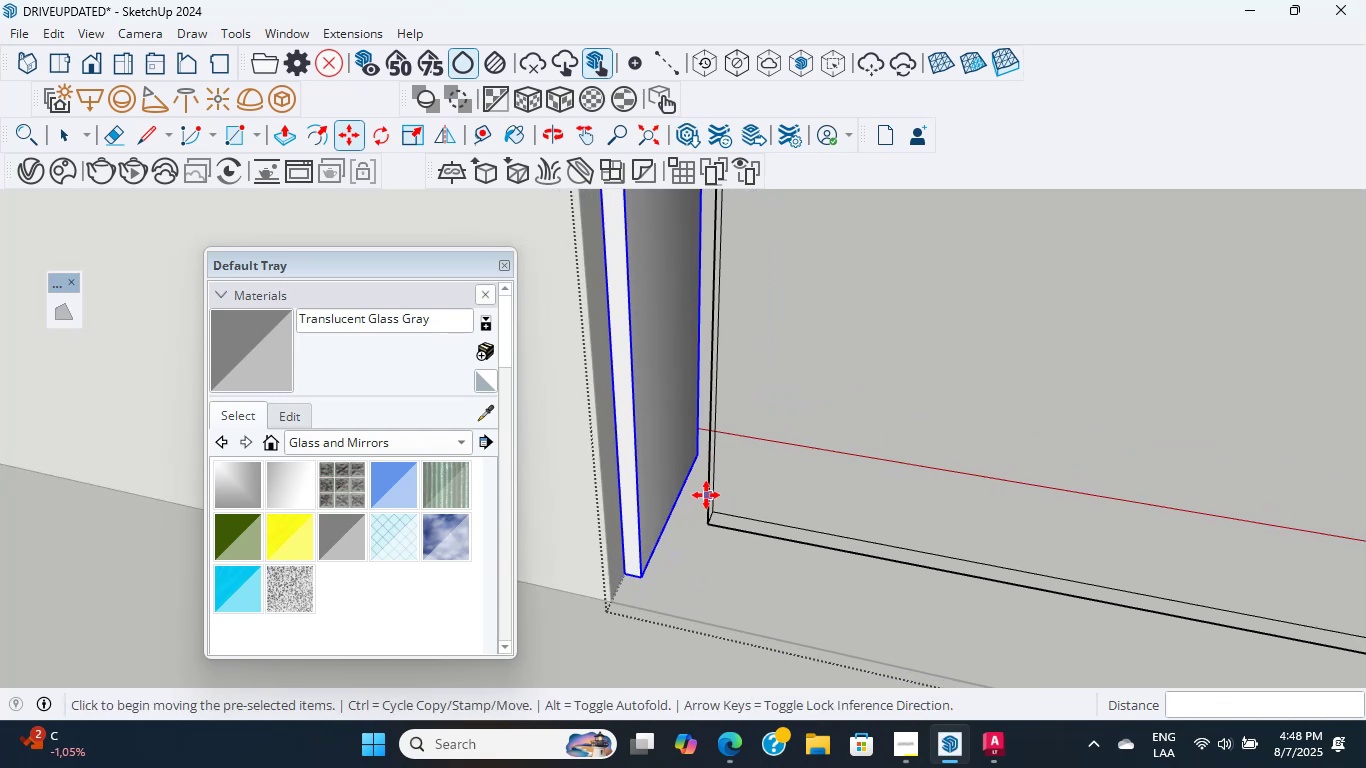 
key(Escape)
 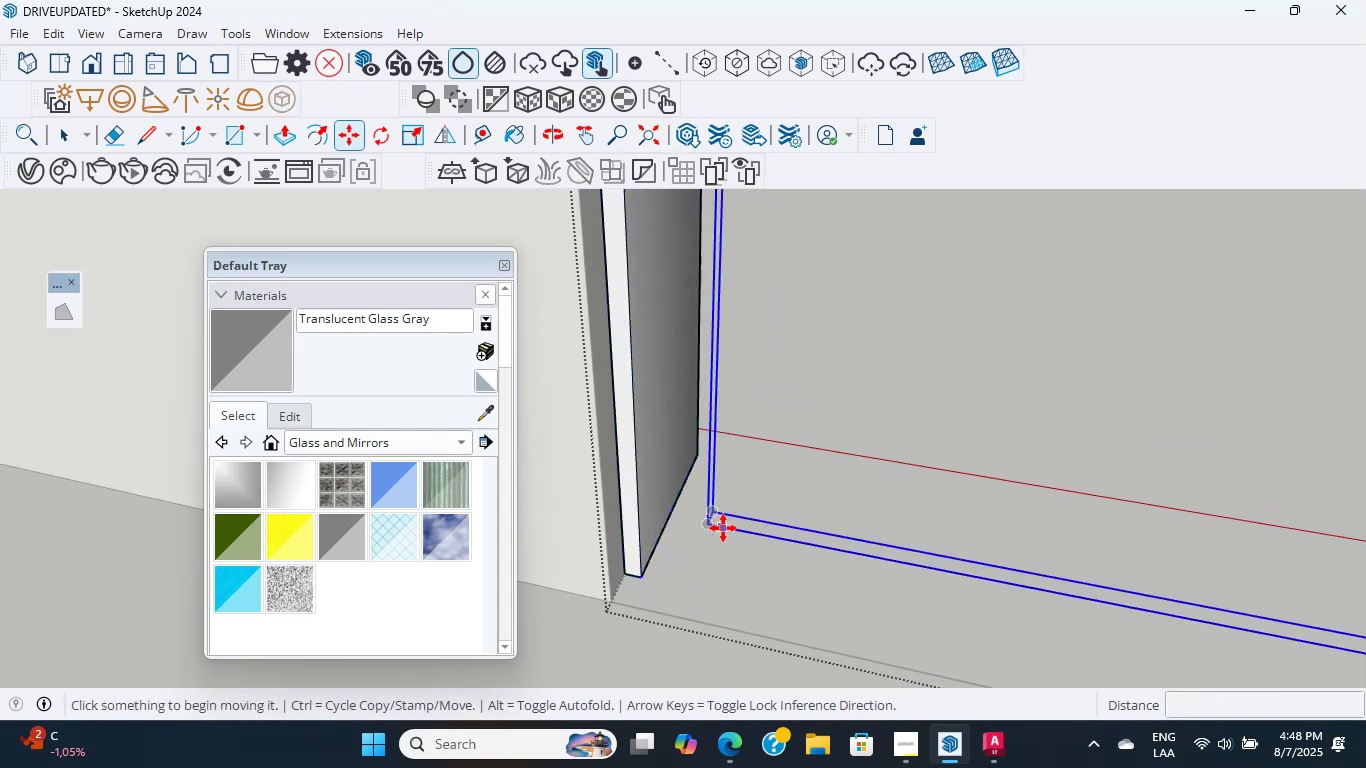 
left_click([707, 528])
 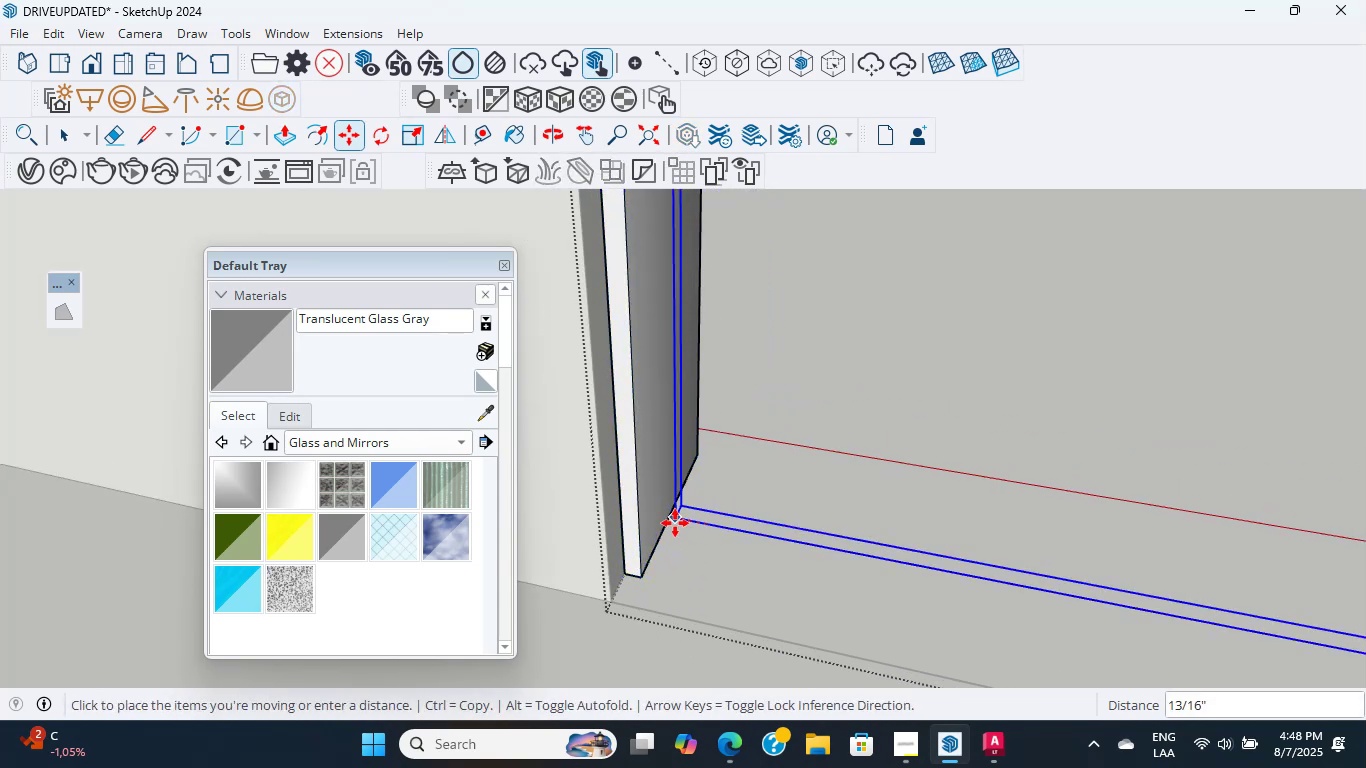 
left_click([675, 523])
 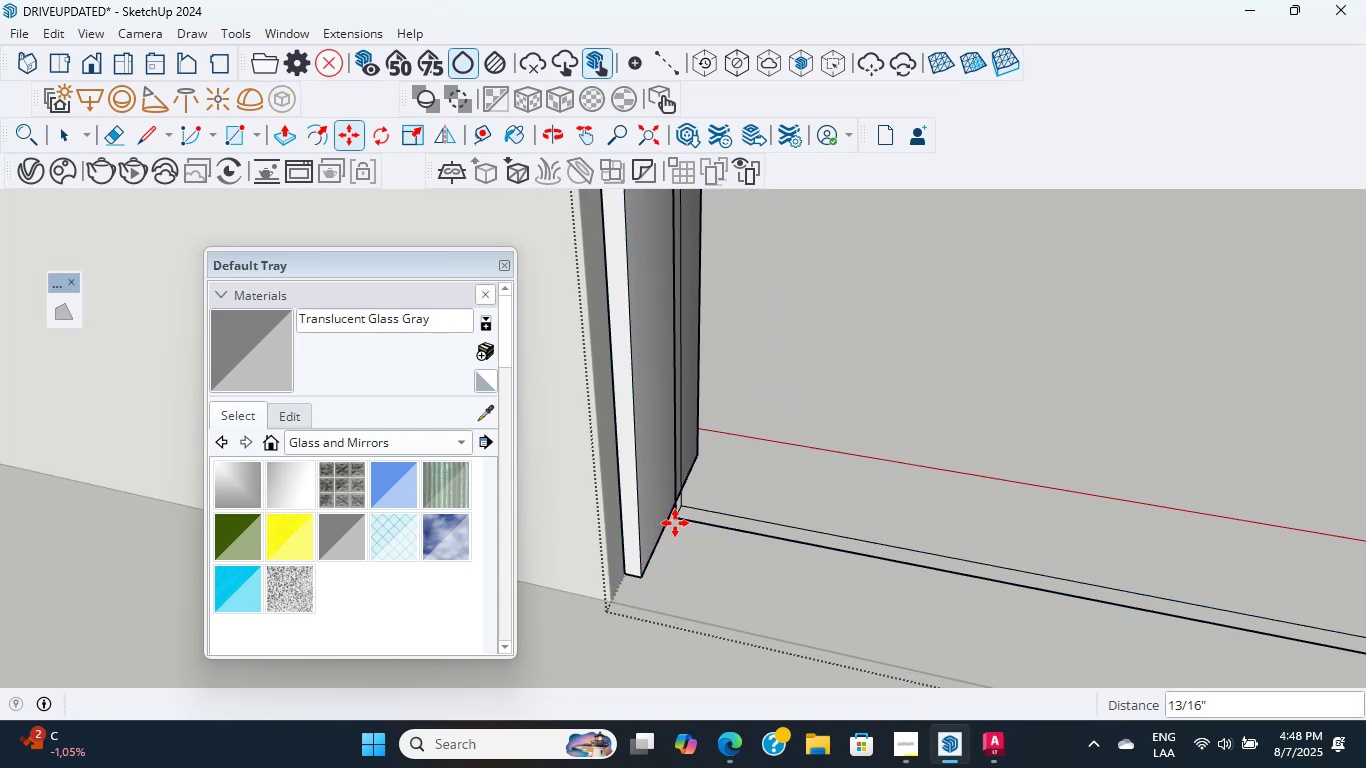 
scroll: coordinate [702, 524], scroll_direction: up, amount: 30.0
 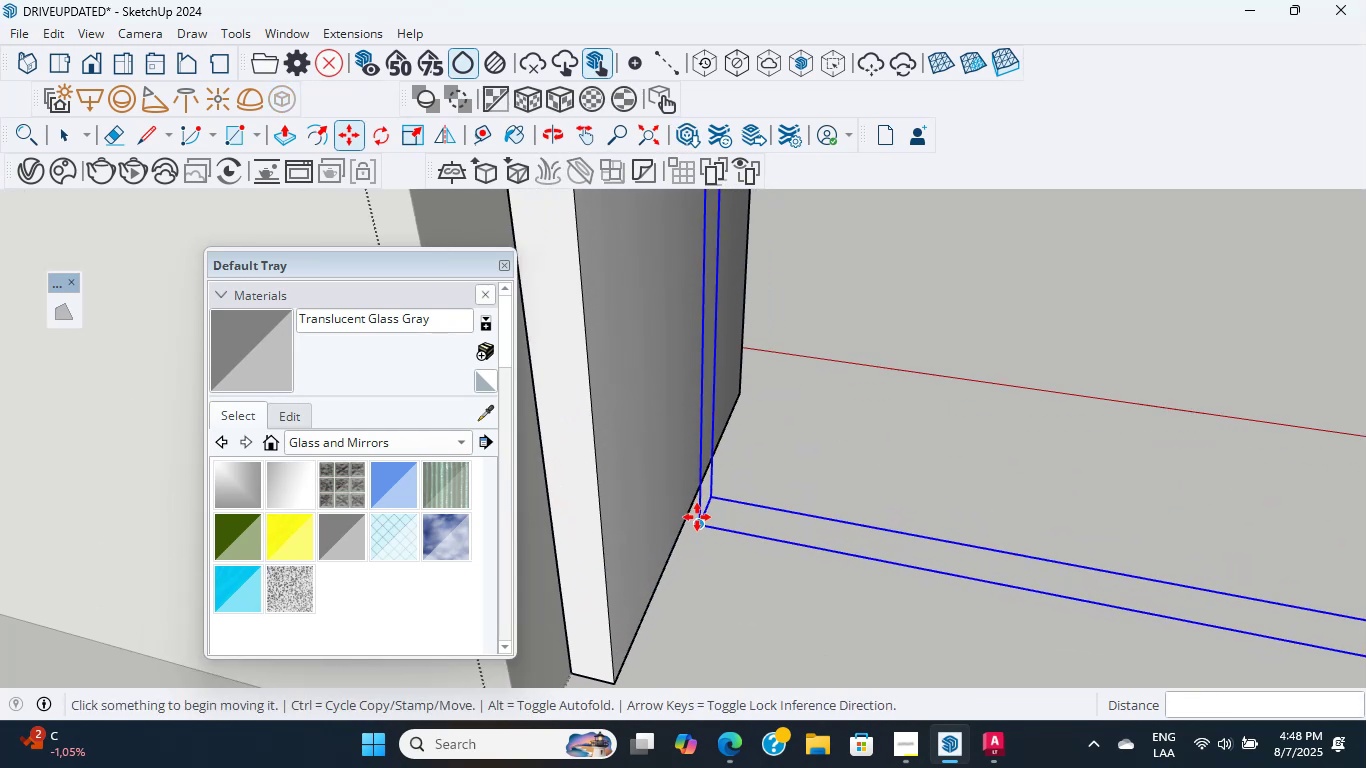 
left_click([696, 522])
 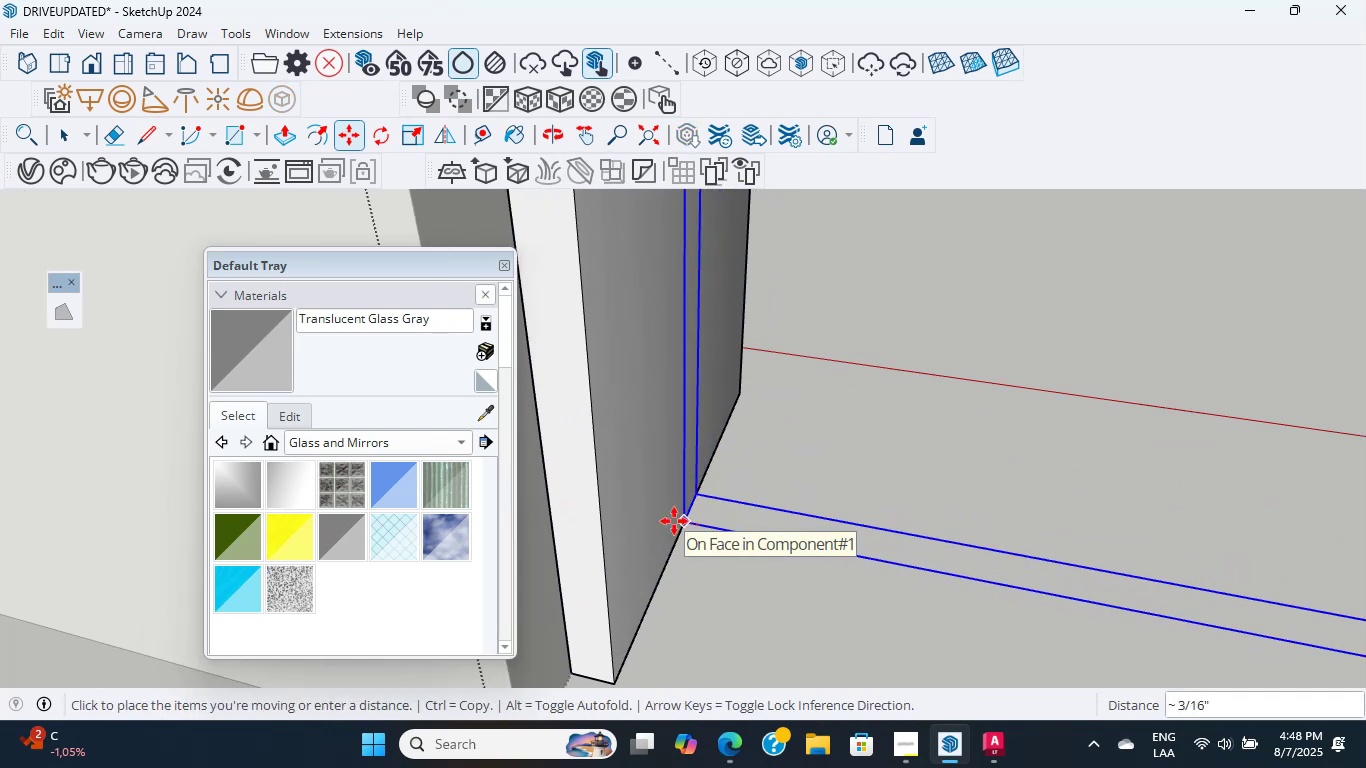 
left_click([674, 521])
 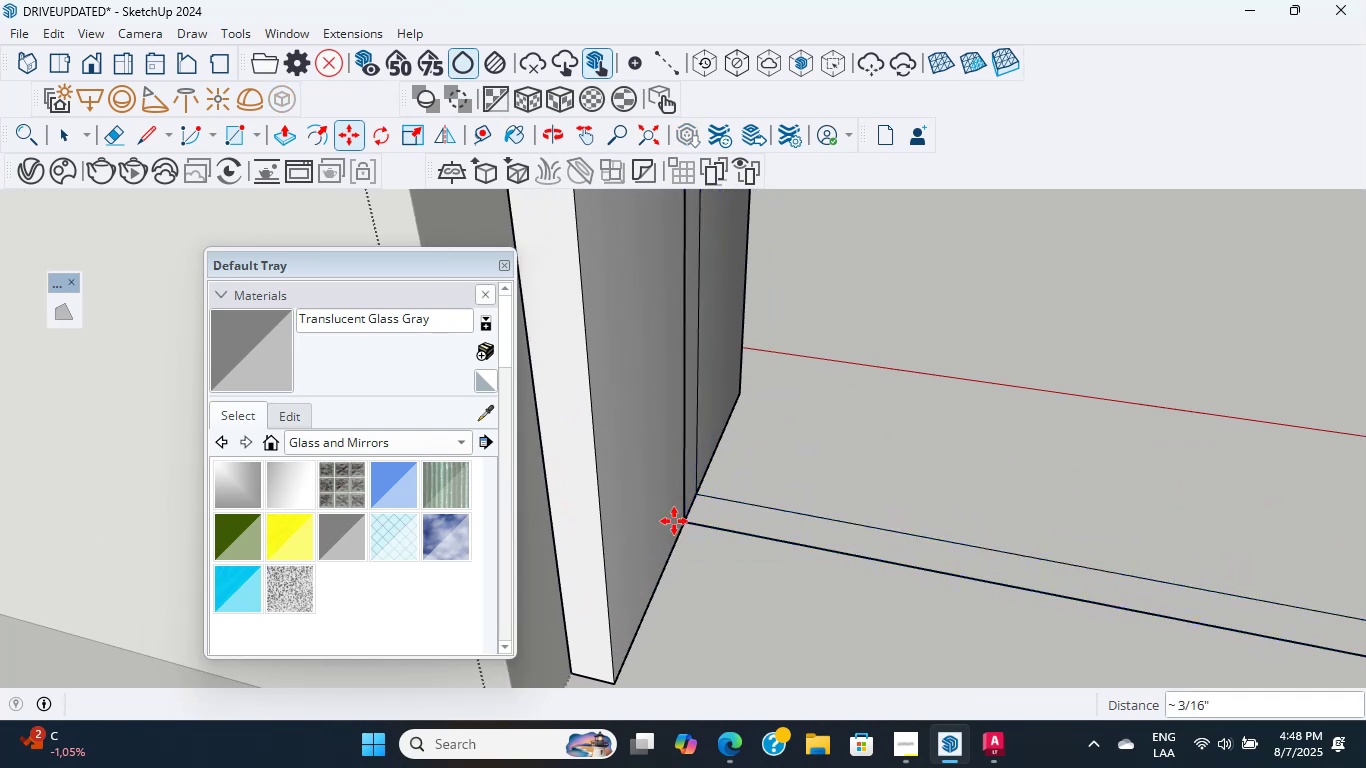 
scroll: coordinate [1161, 417], scroll_direction: down, amount: 70.0
 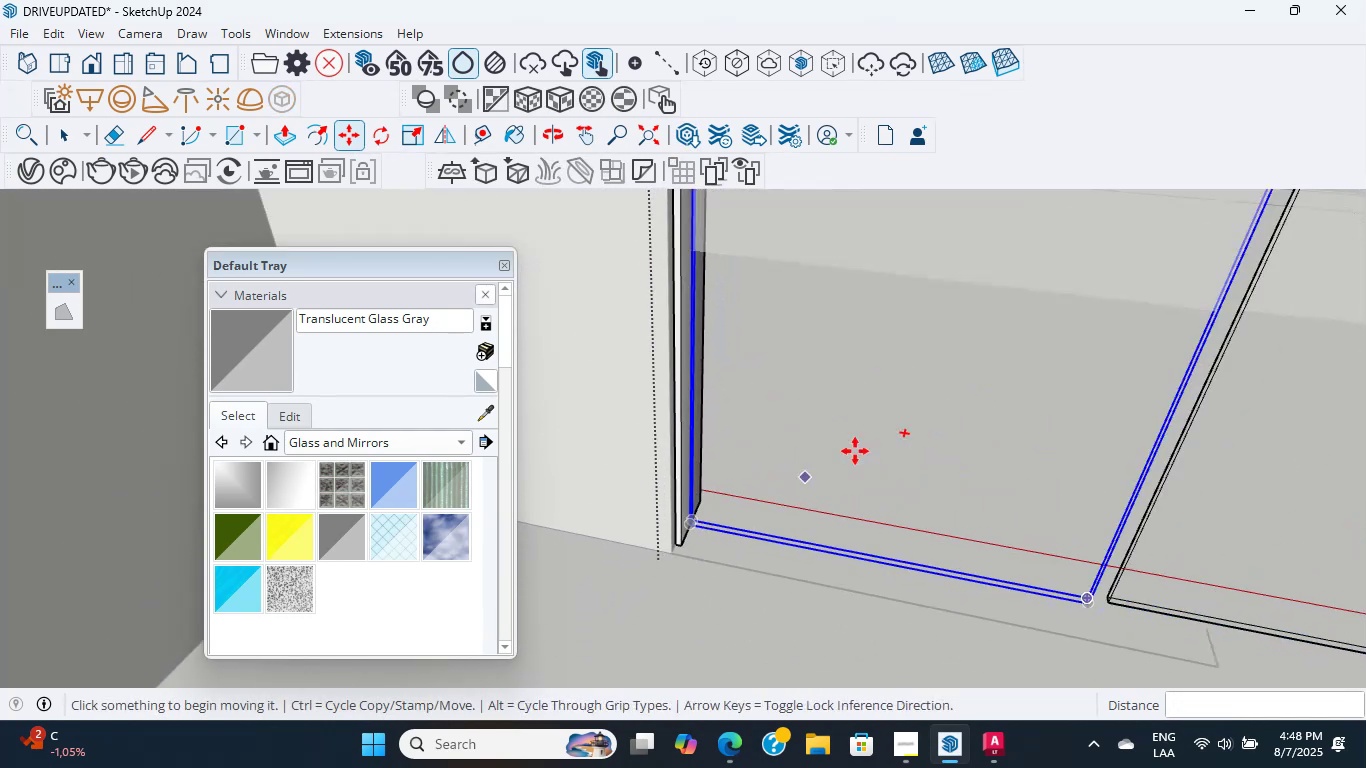 
hold_key(key=ShiftLeft, duration=1.77)
 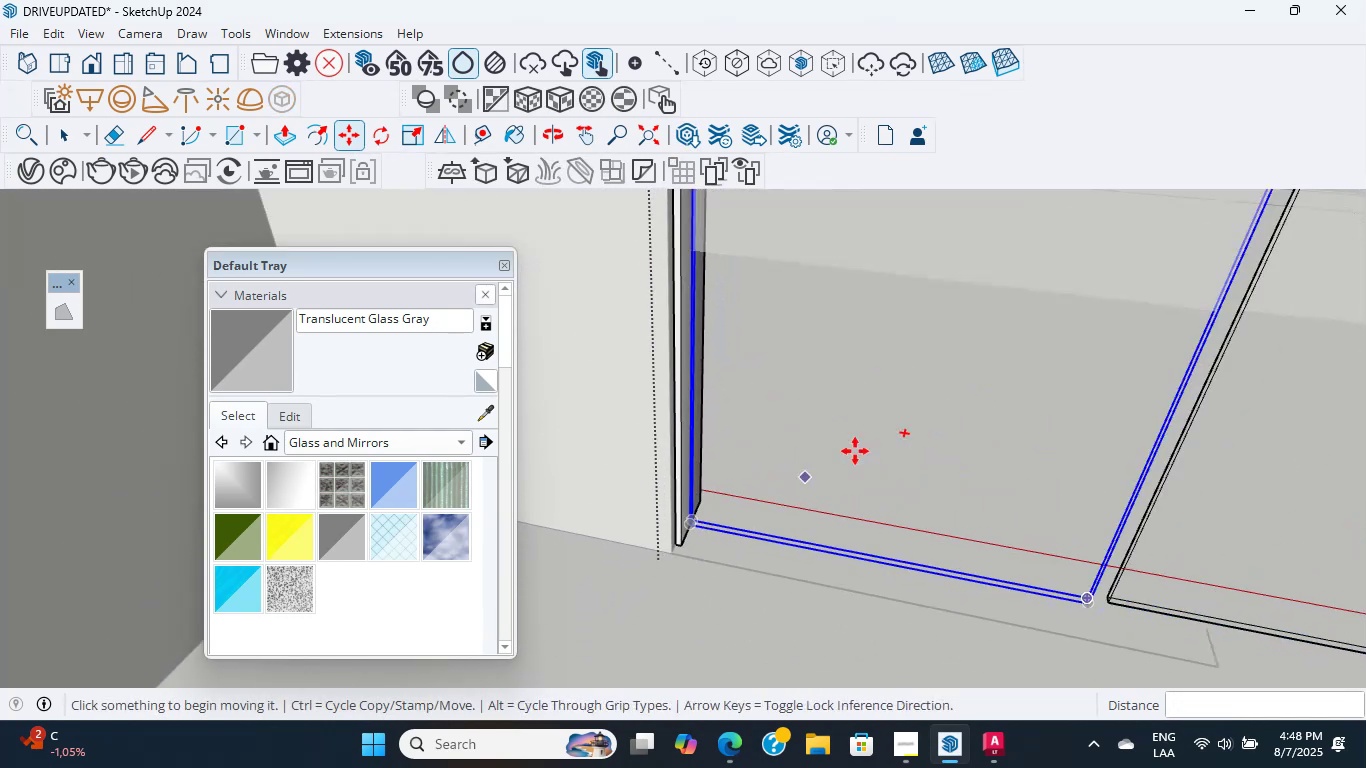 
scroll: coordinate [873, 497], scroll_direction: down, amount: 4.0
 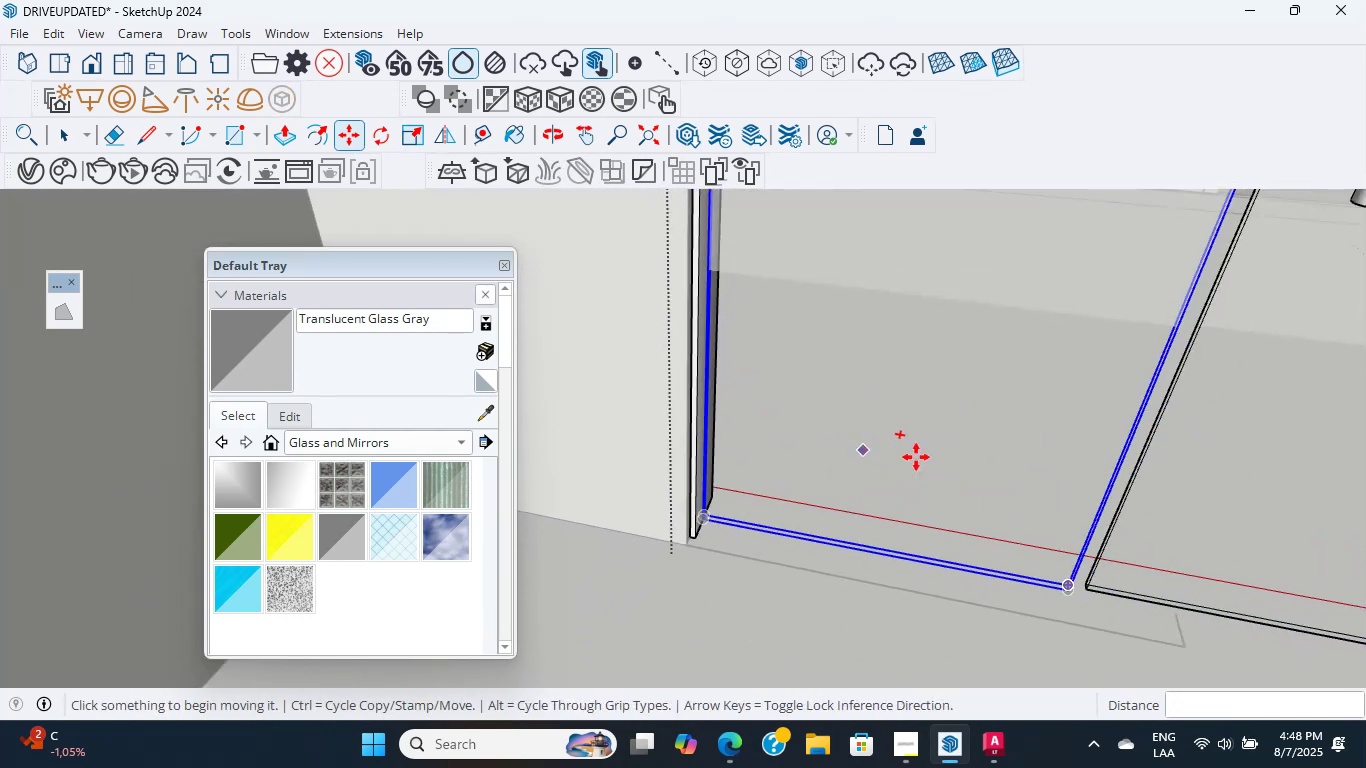 
hold_key(key=ShiftLeft, duration=0.48)
 